 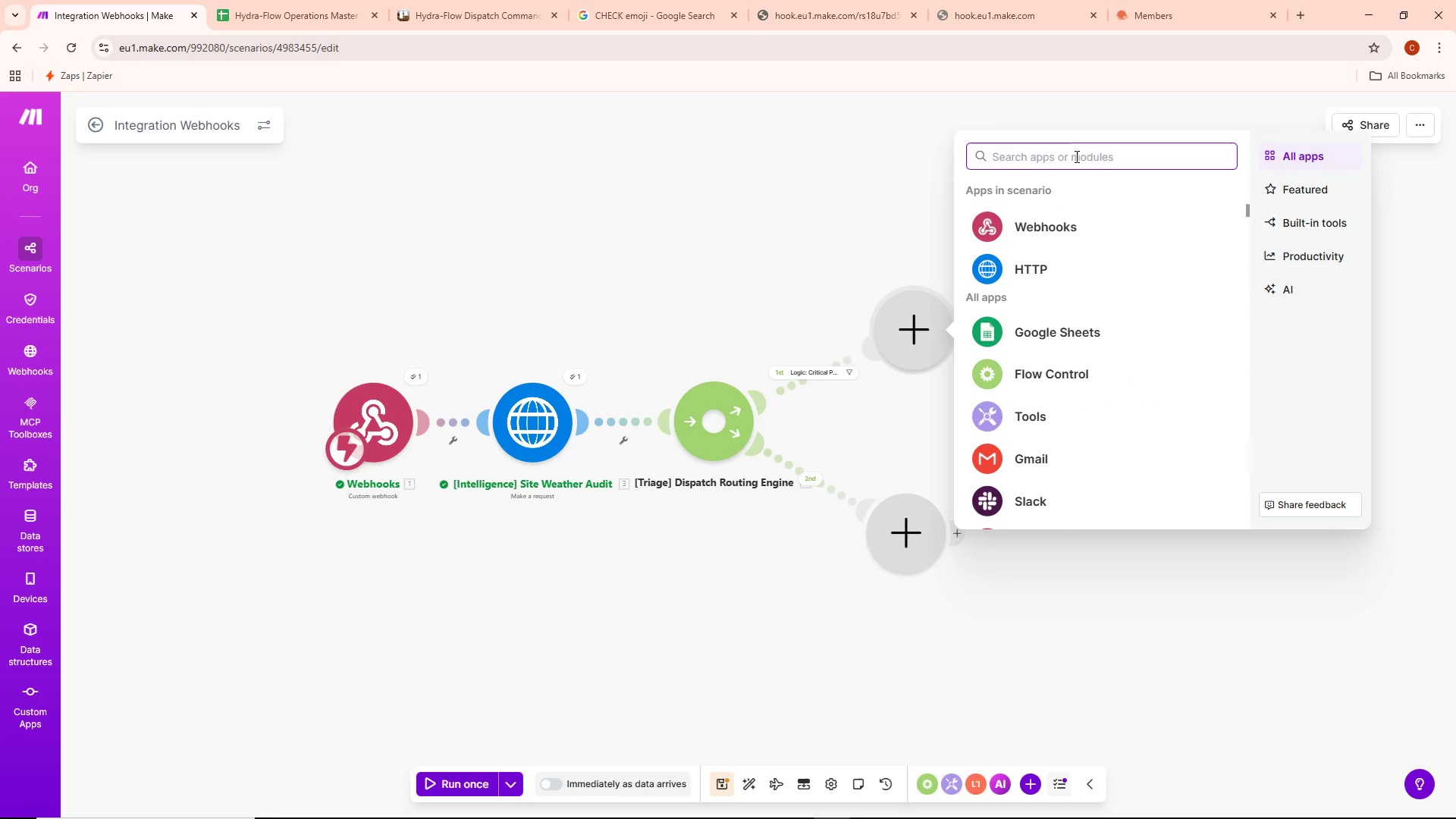 
type(trello)
 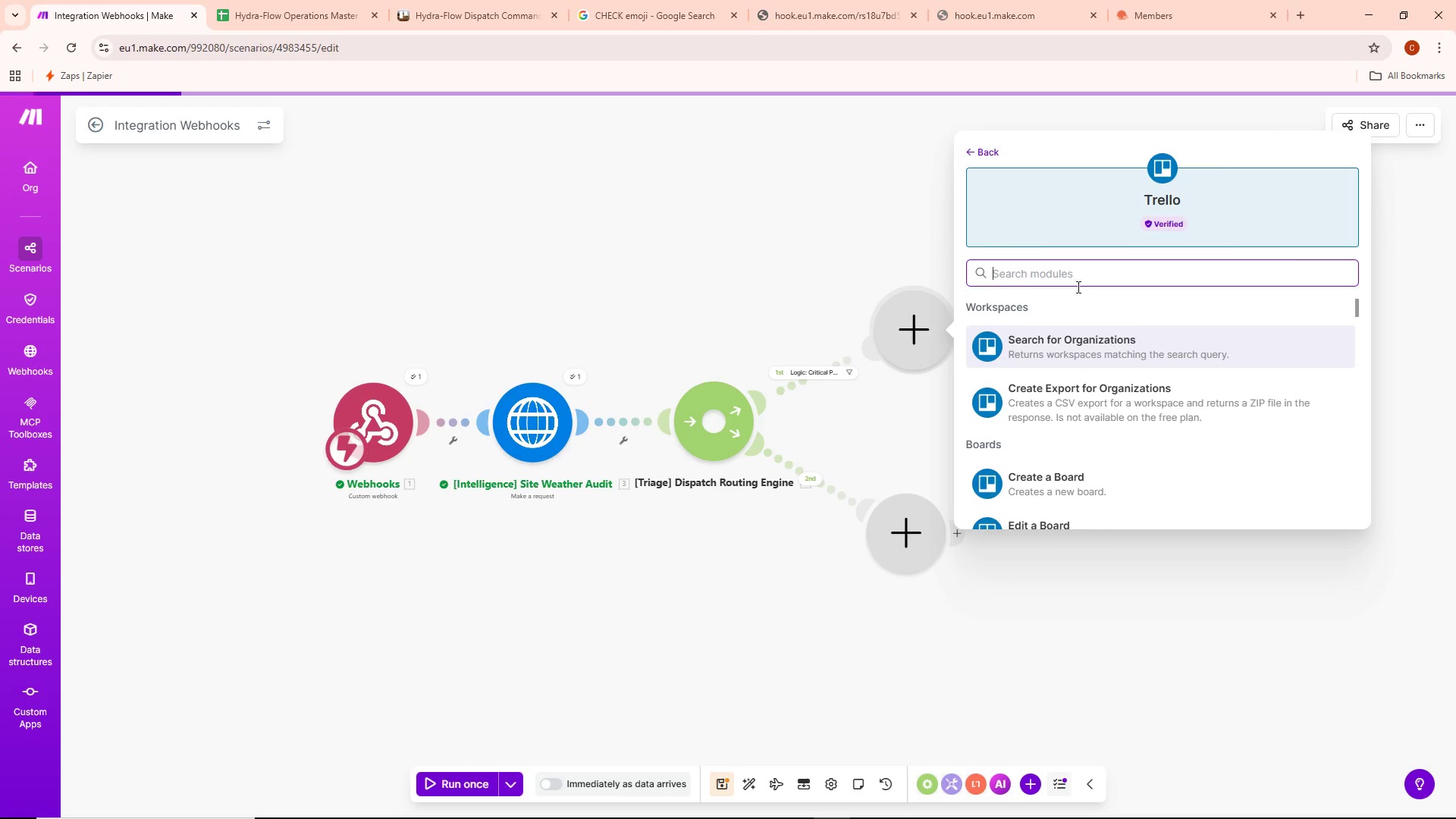 
scroll: coordinate [1078, 309], scroll_direction: down, amount: 4.0
 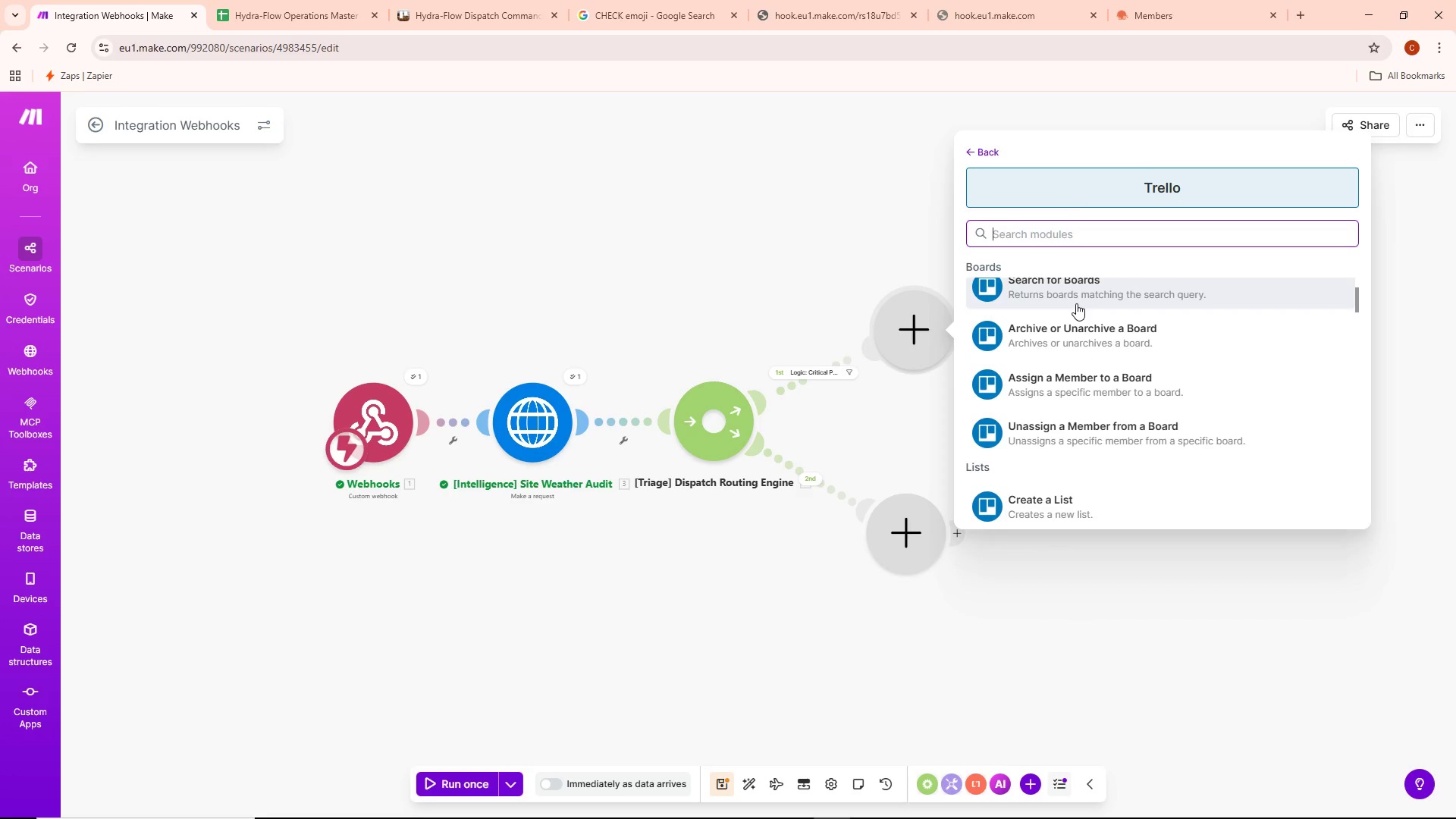 
type(crea)
 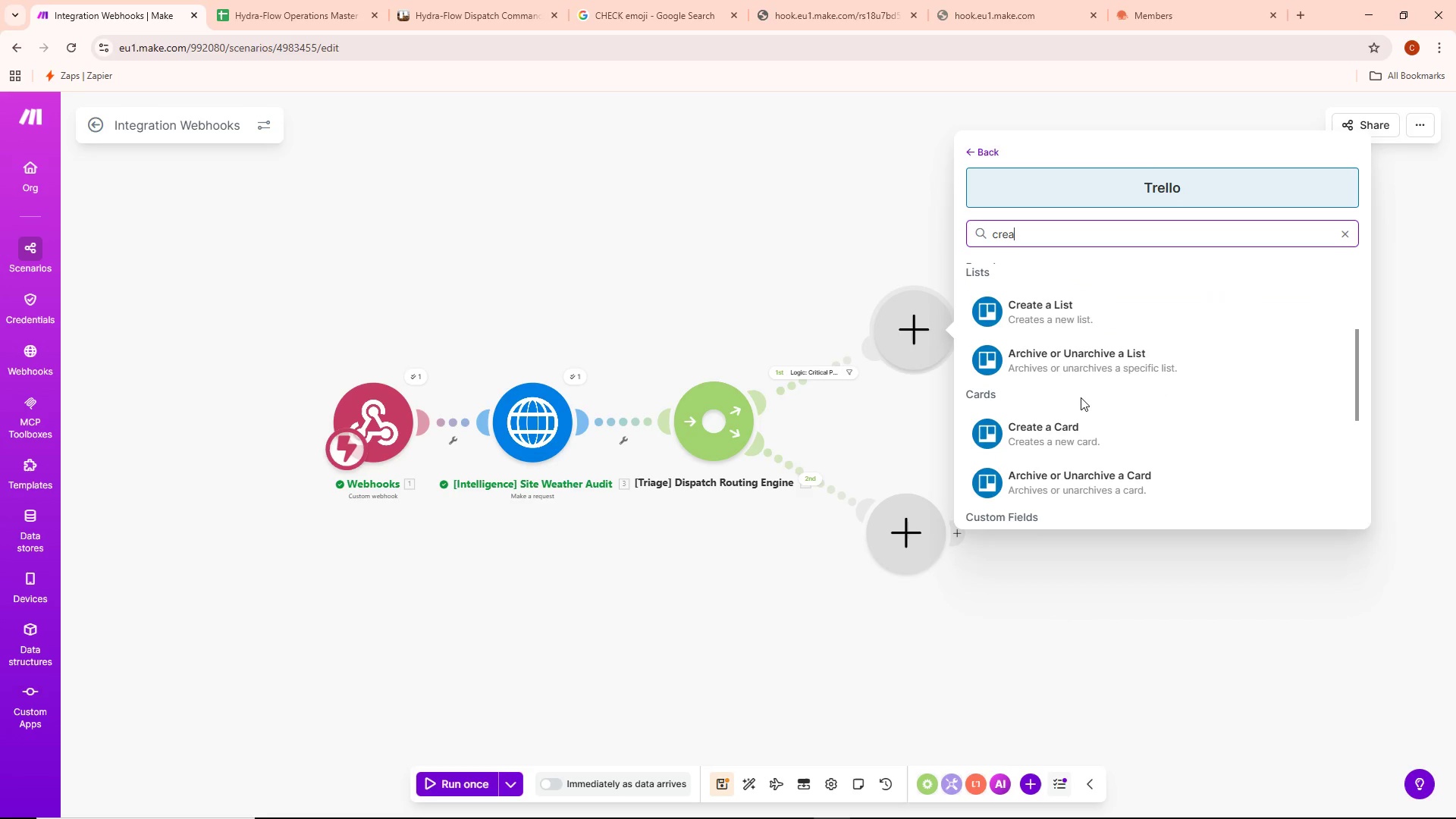 
left_click([1058, 438])
 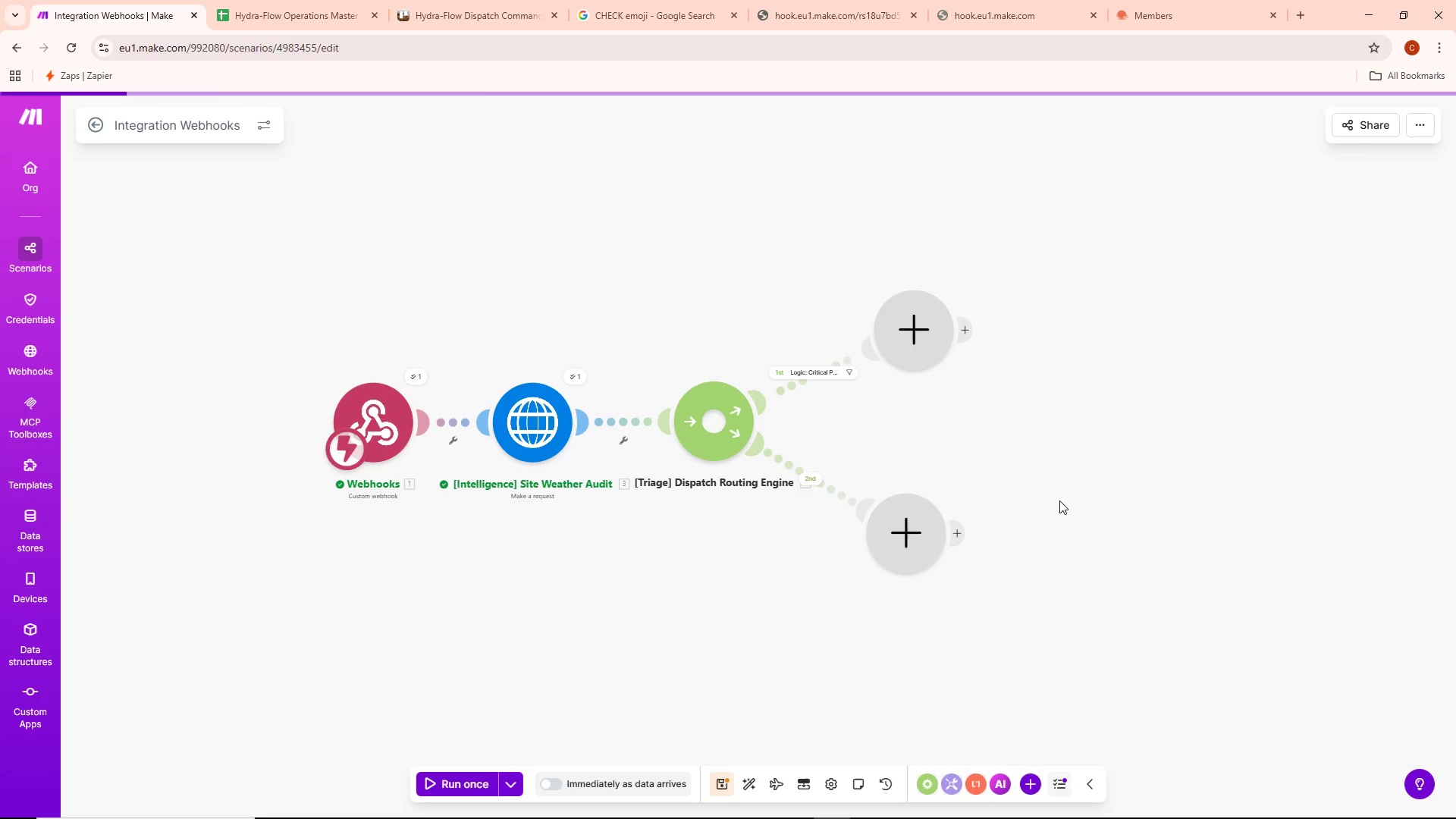 
mouse_move([1053, 480])
 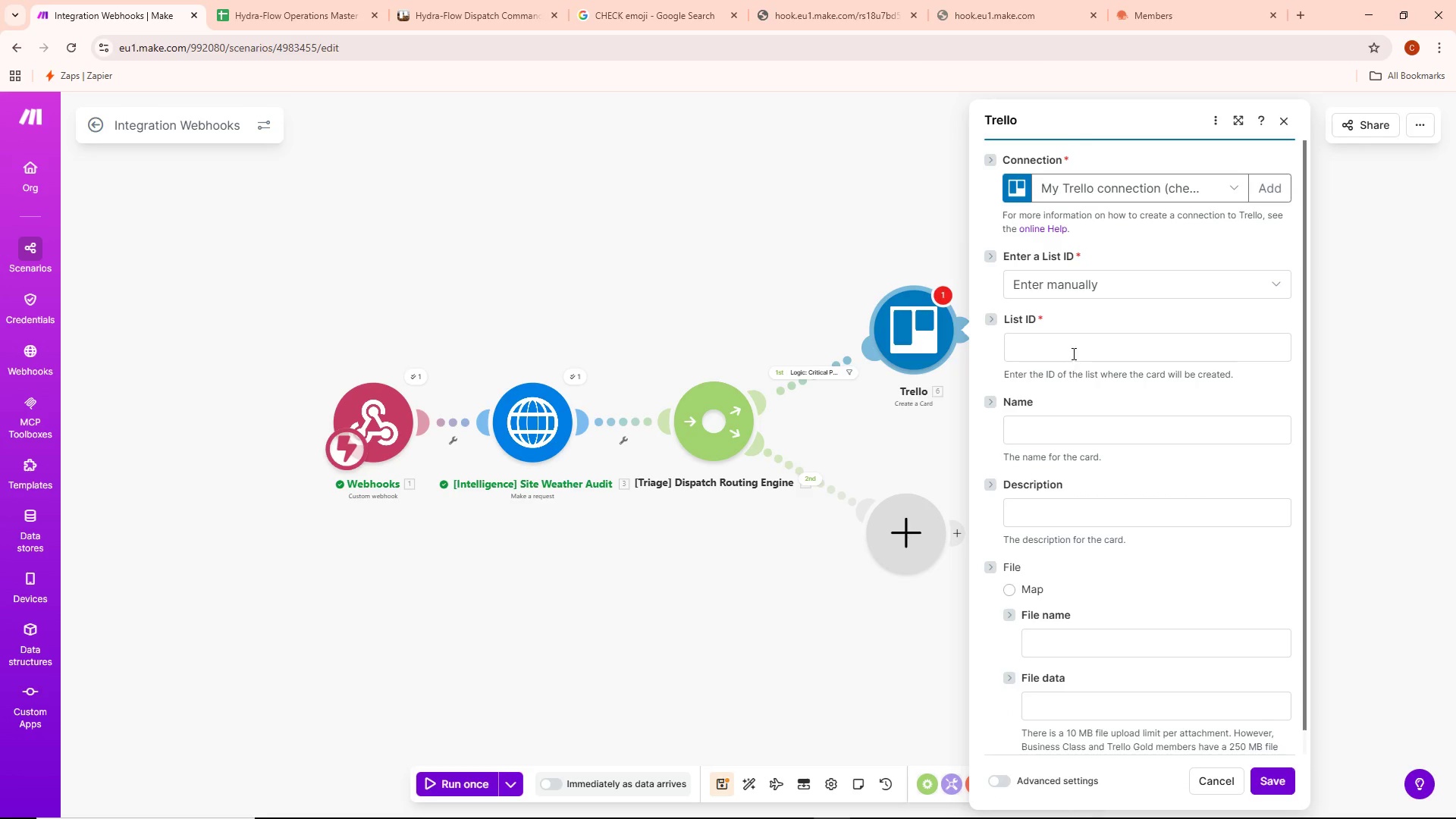 
left_click([1073, 349])
 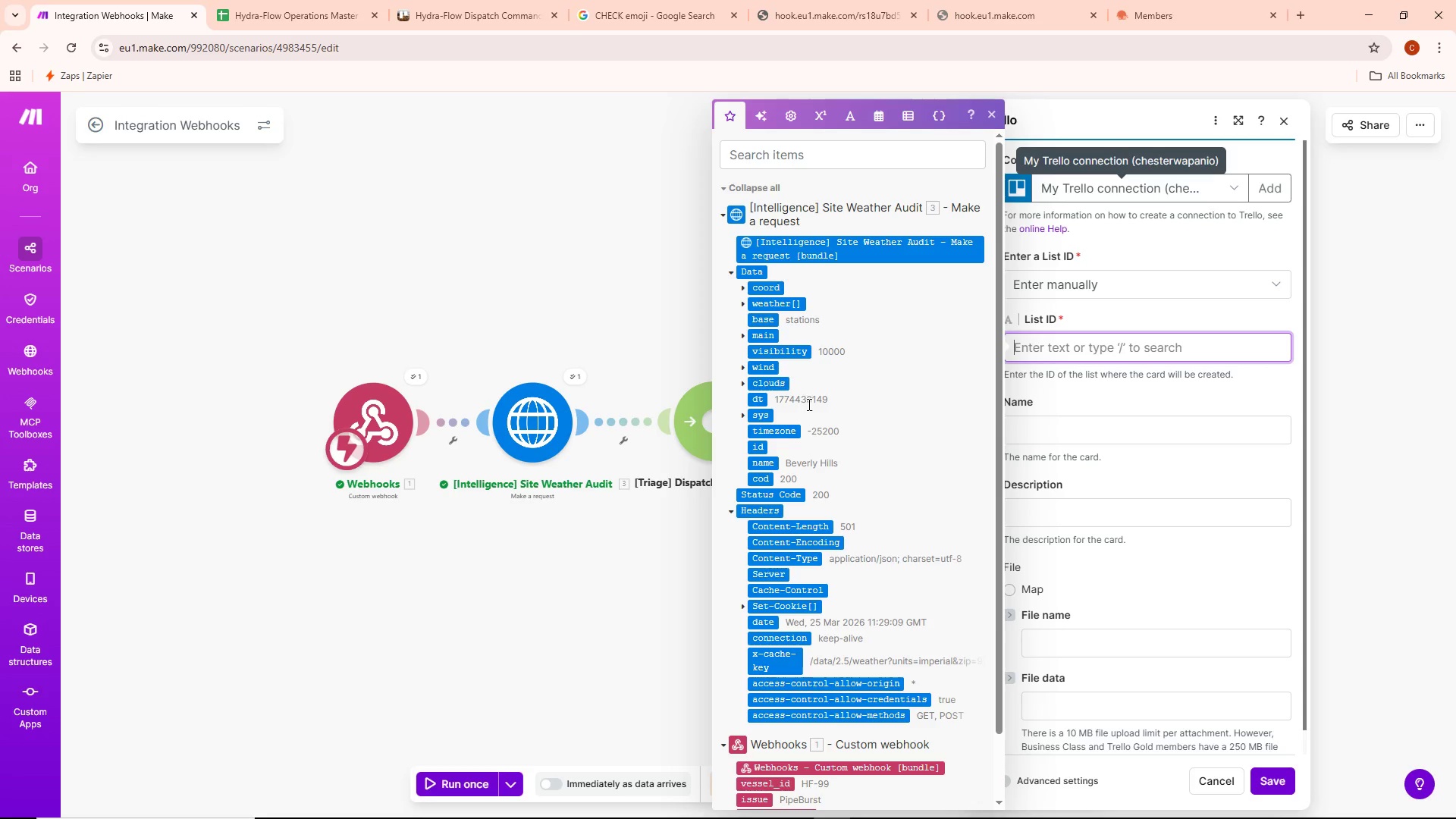 
left_click([1114, 284])
 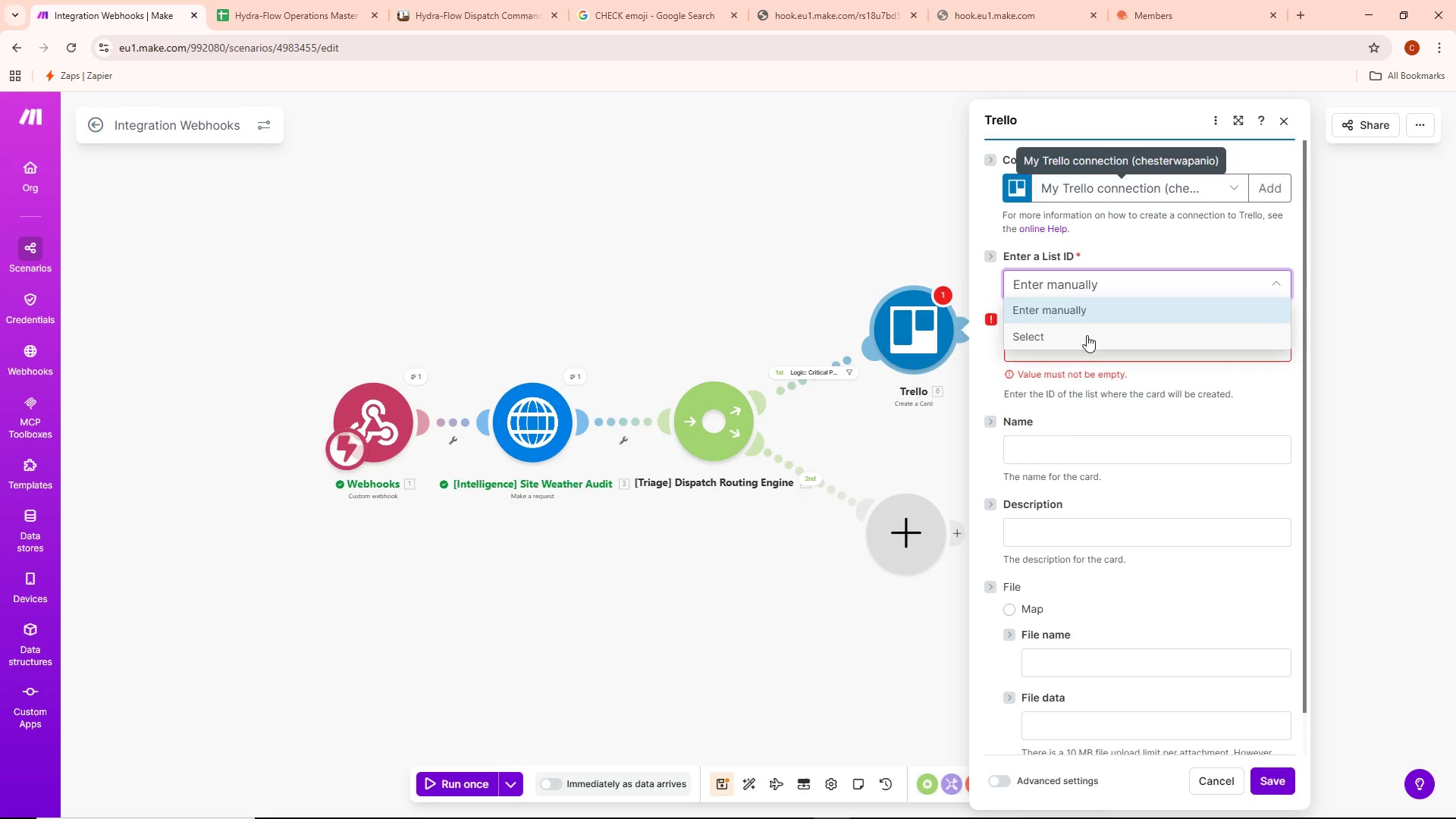 
left_click([1073, 339])
 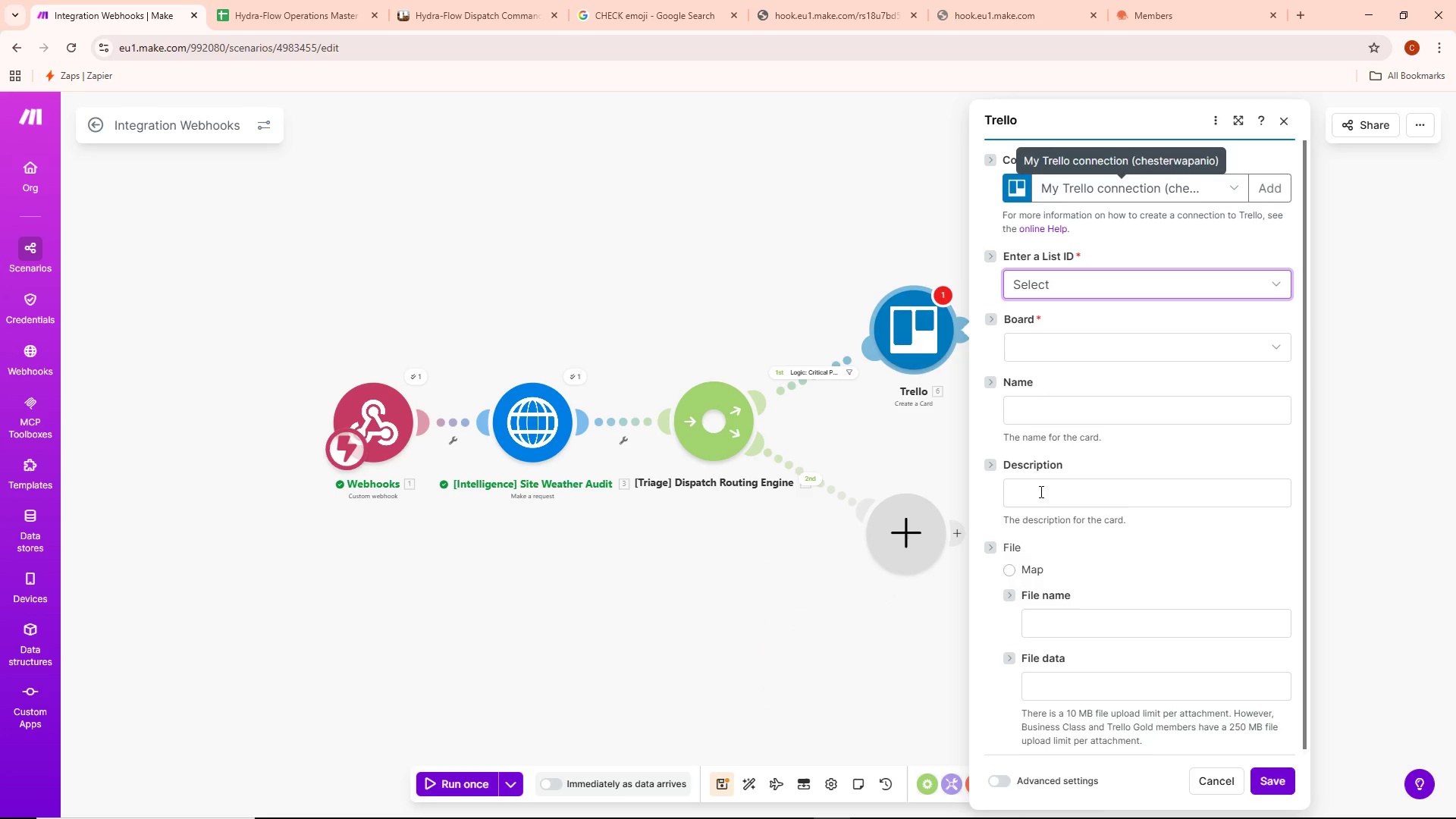 
wait(10.25)
 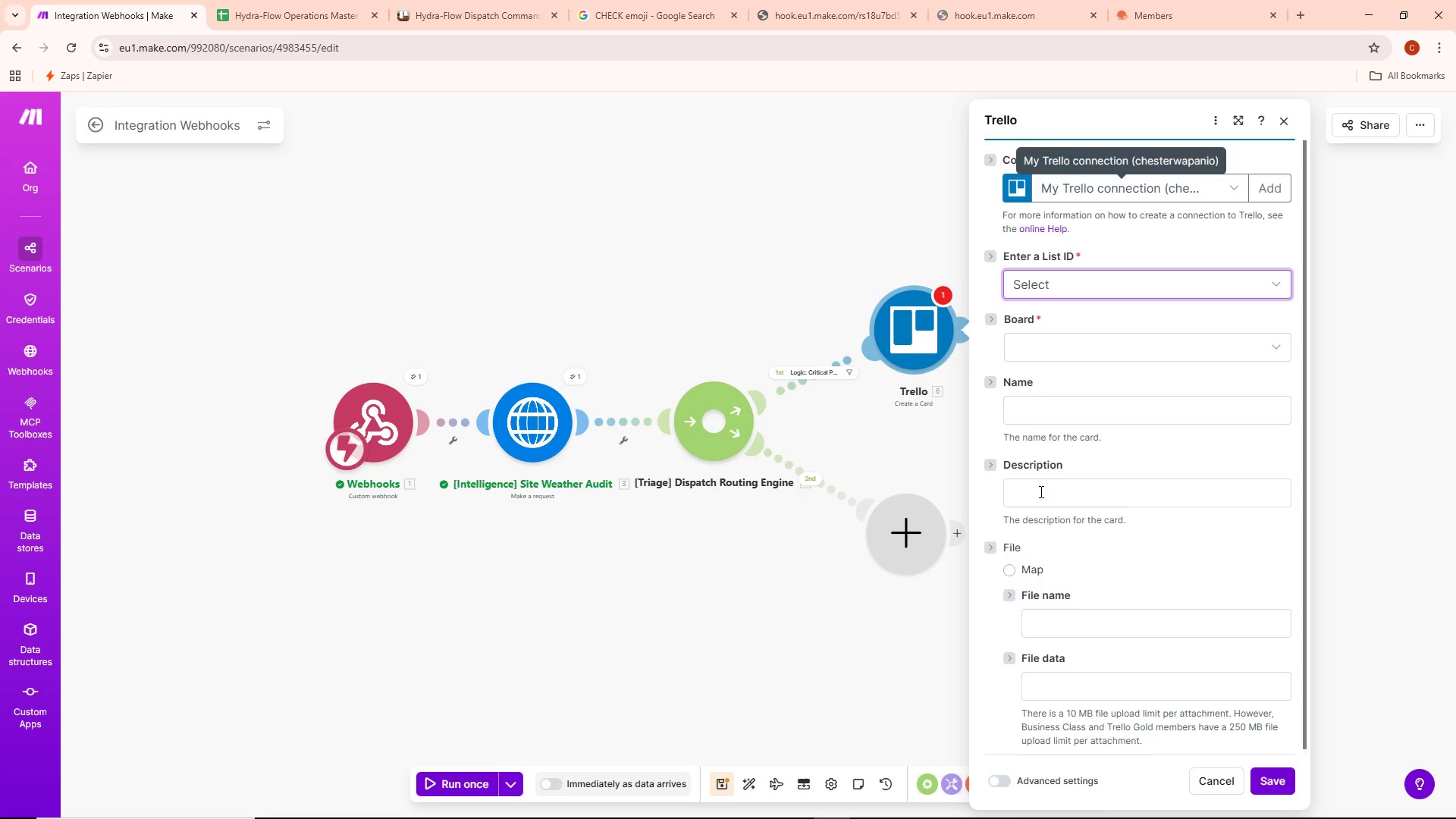 
left_click([1089, 351])
 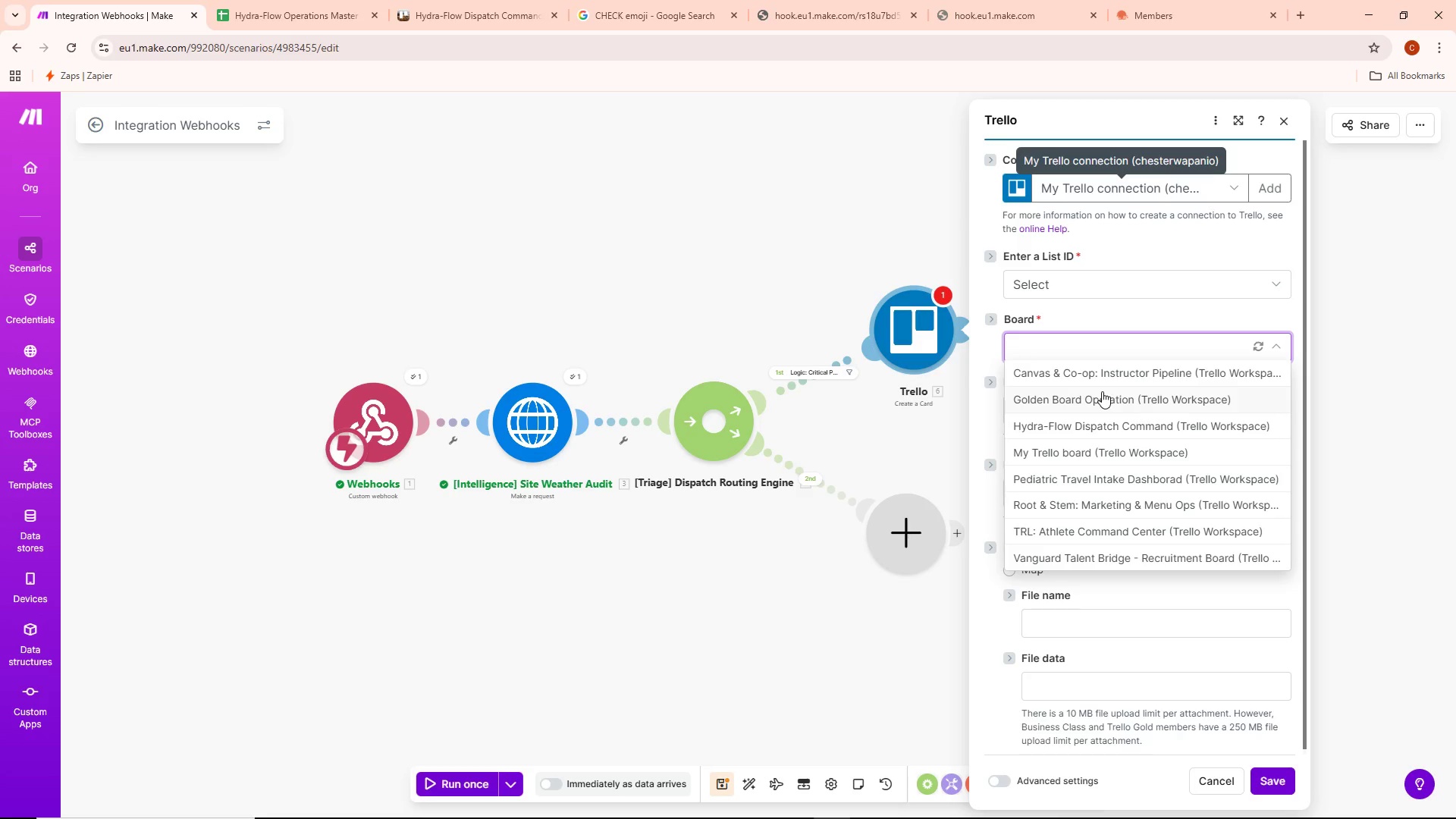 
scroll: coordinate [1099, 392], scroll_direction: down, amount: 6.0
 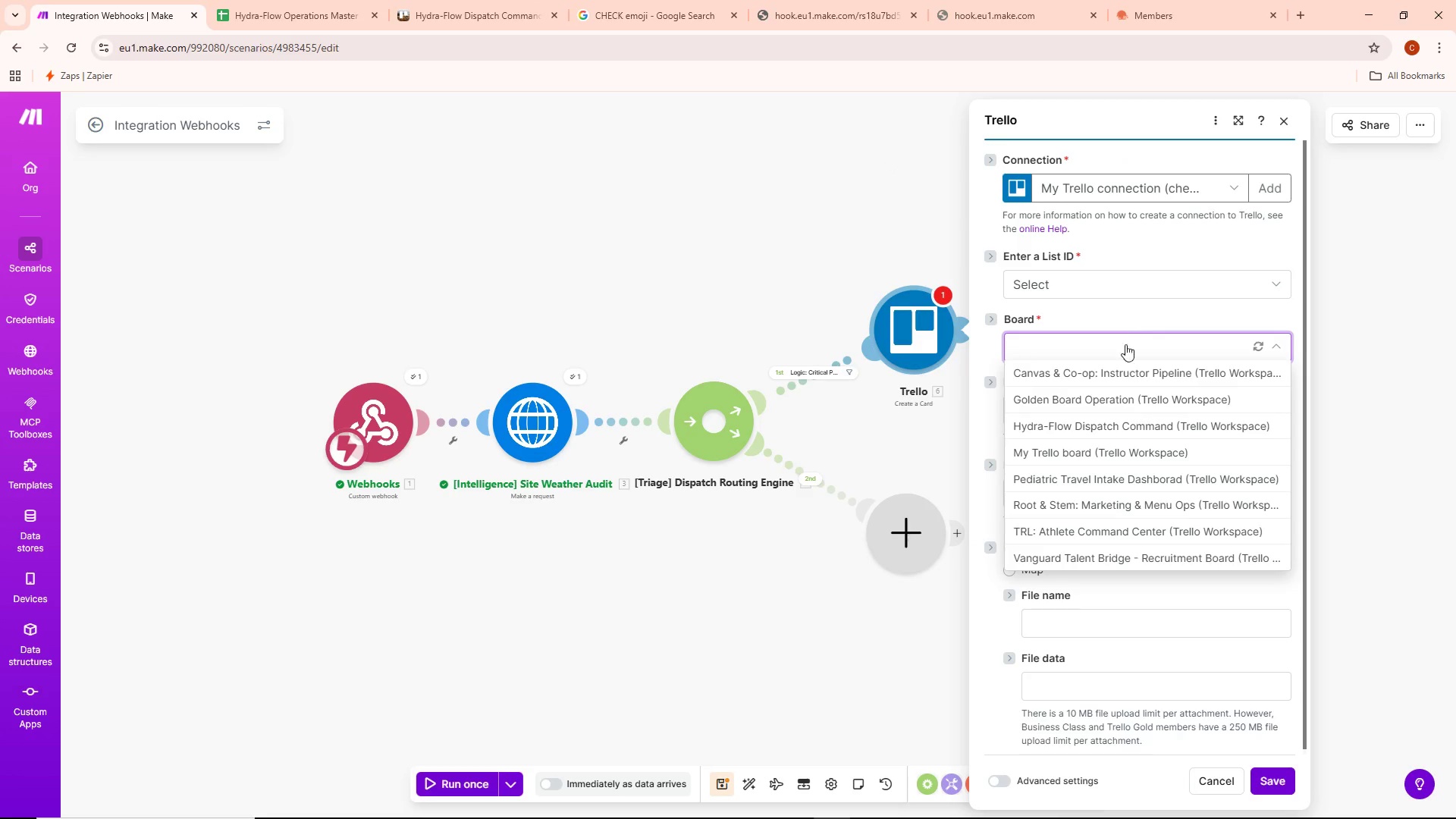 
left_click([1094, 422])
 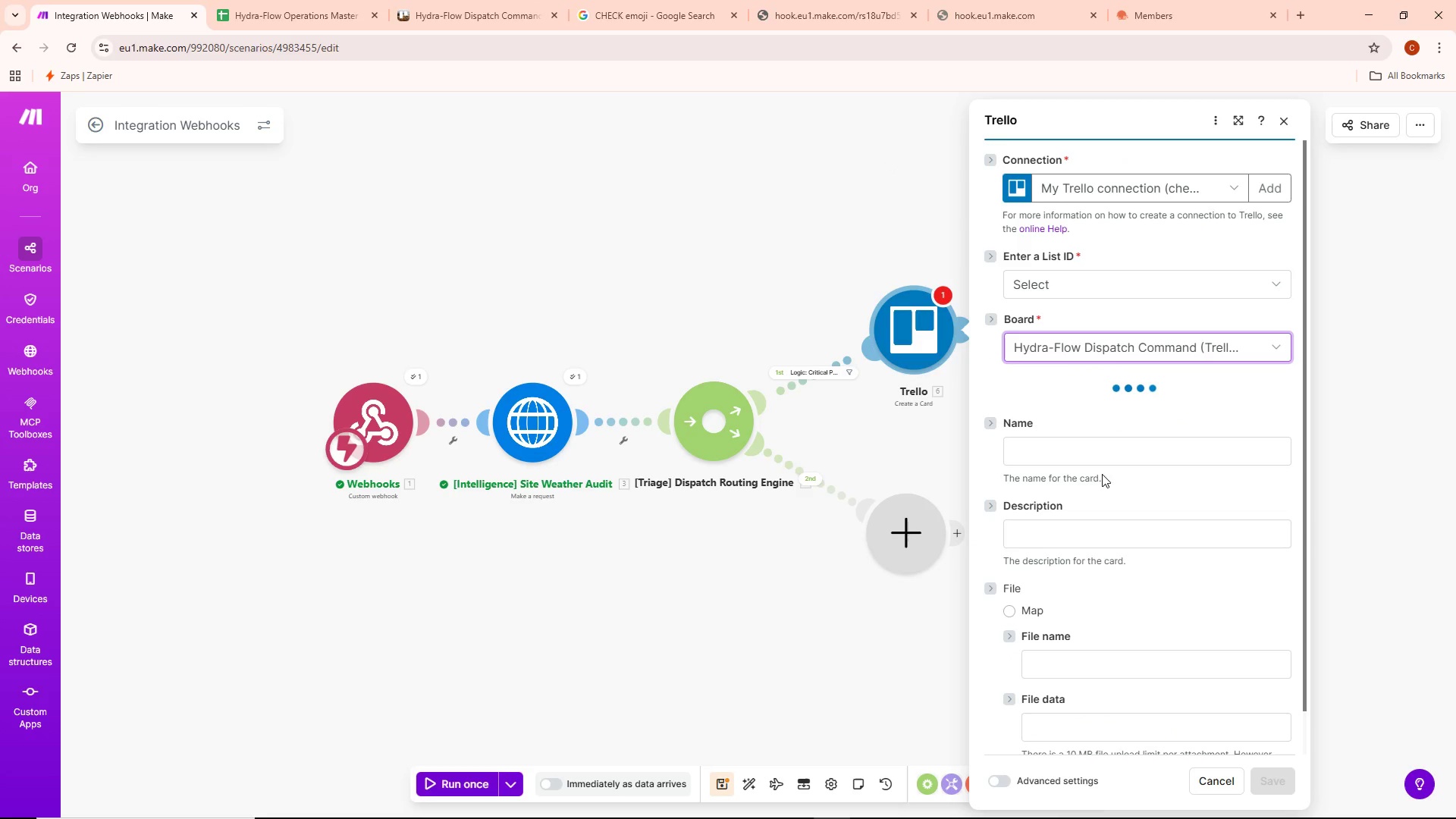 
left_click([1090, 457])
 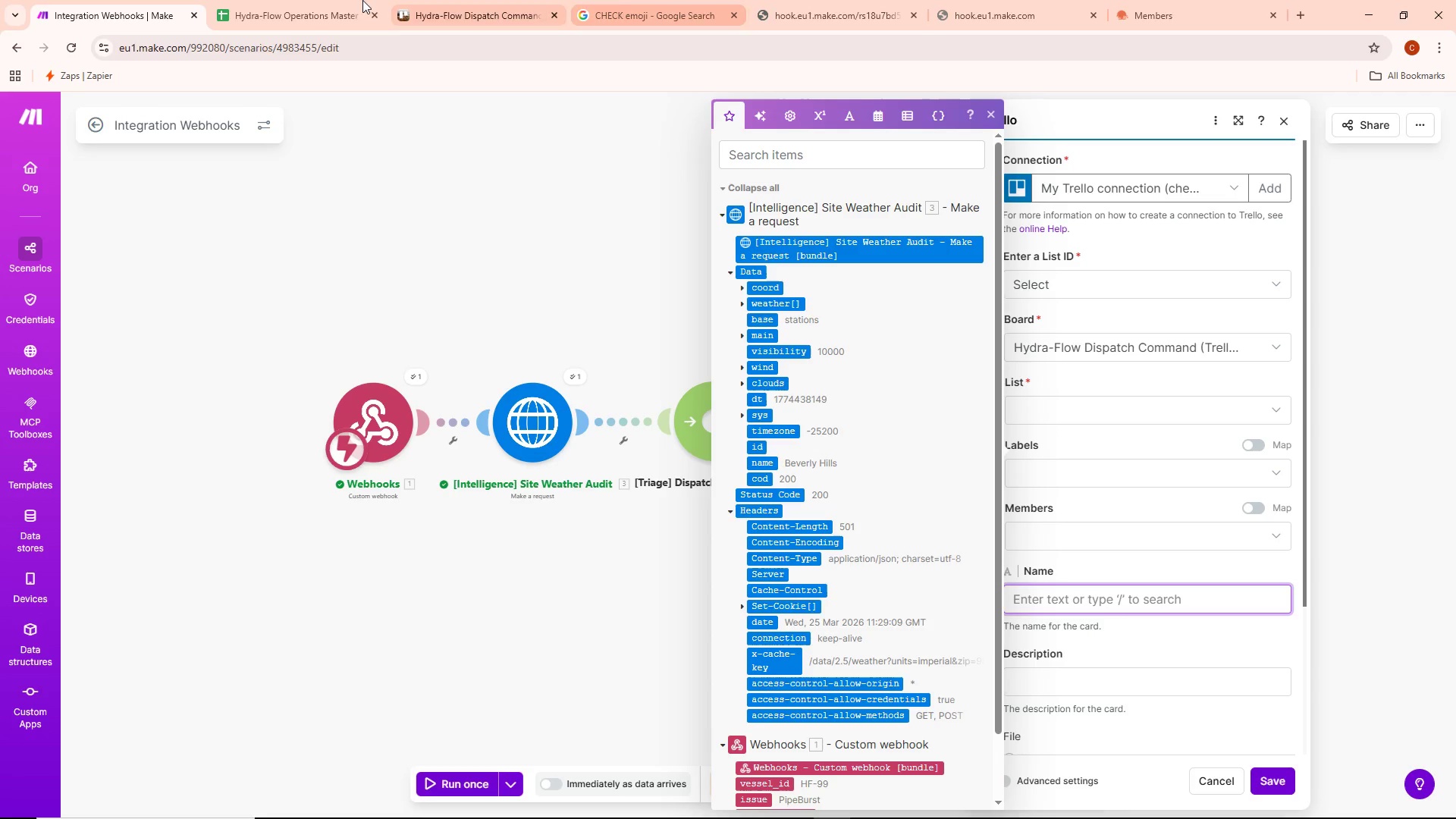 
left_click([681, 0])
 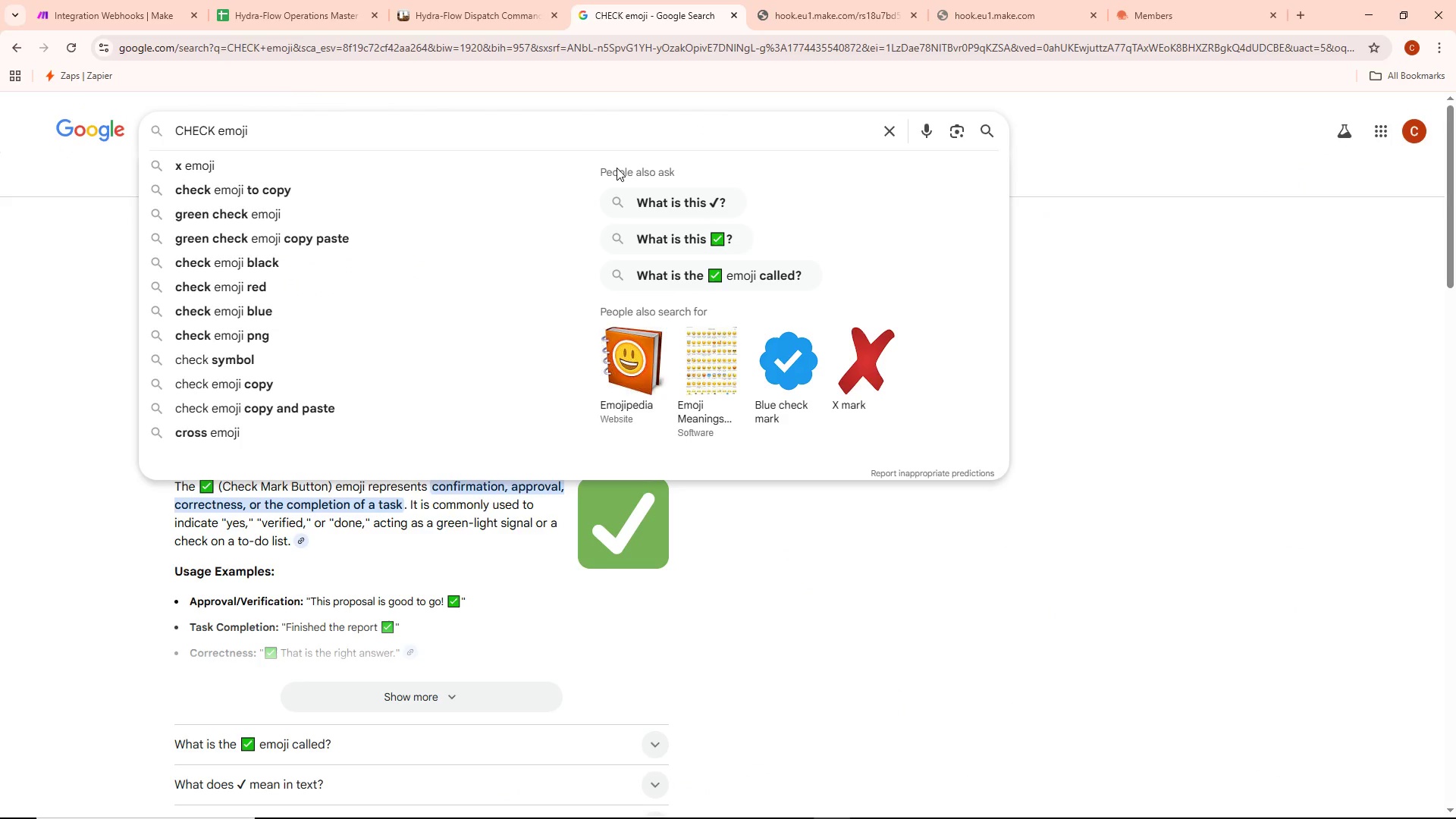 
key(Control+ControlLeft)
 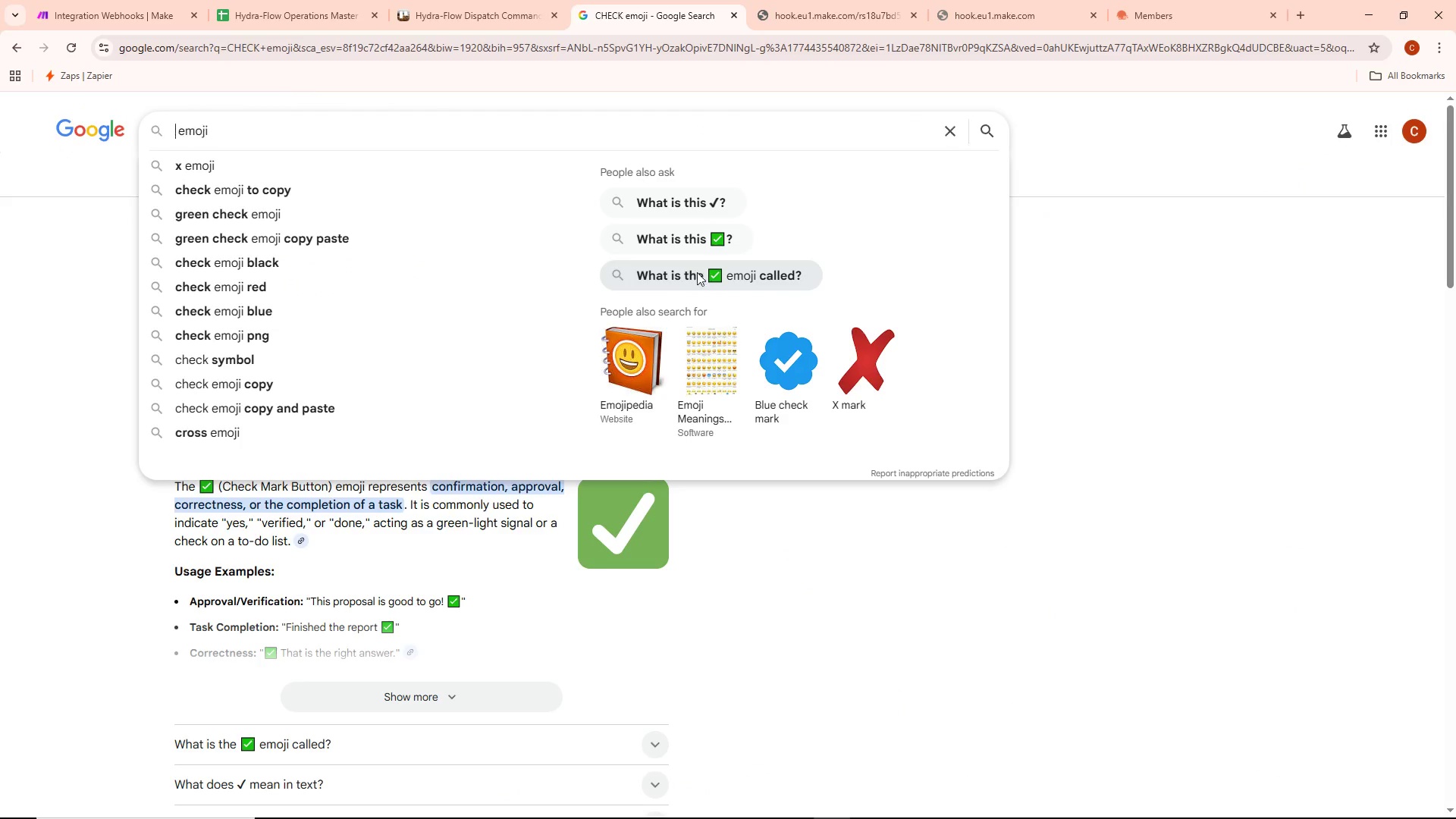 
key(Control+Backspace)
 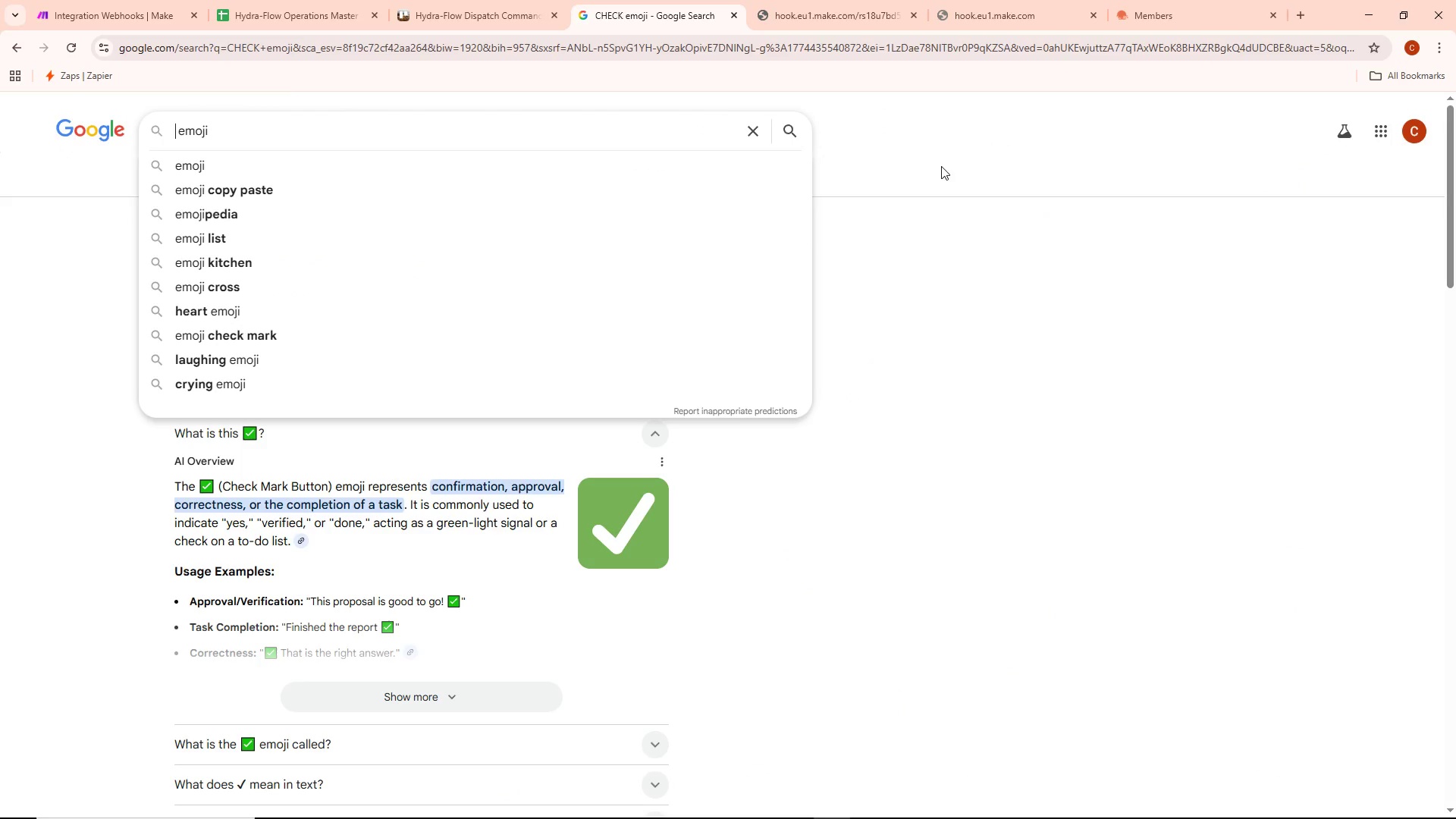 
type(sos)
 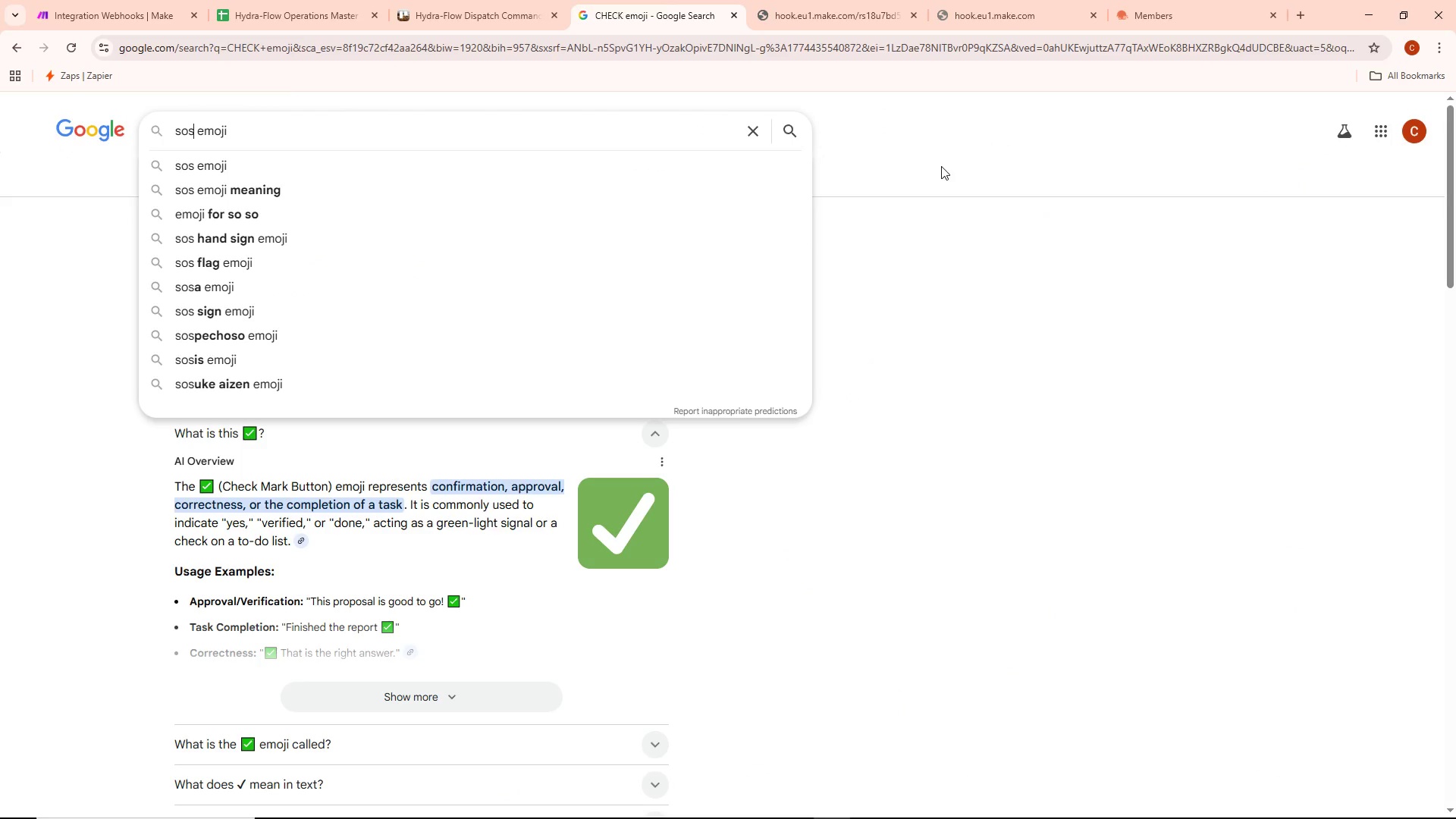 
key(Enter)
 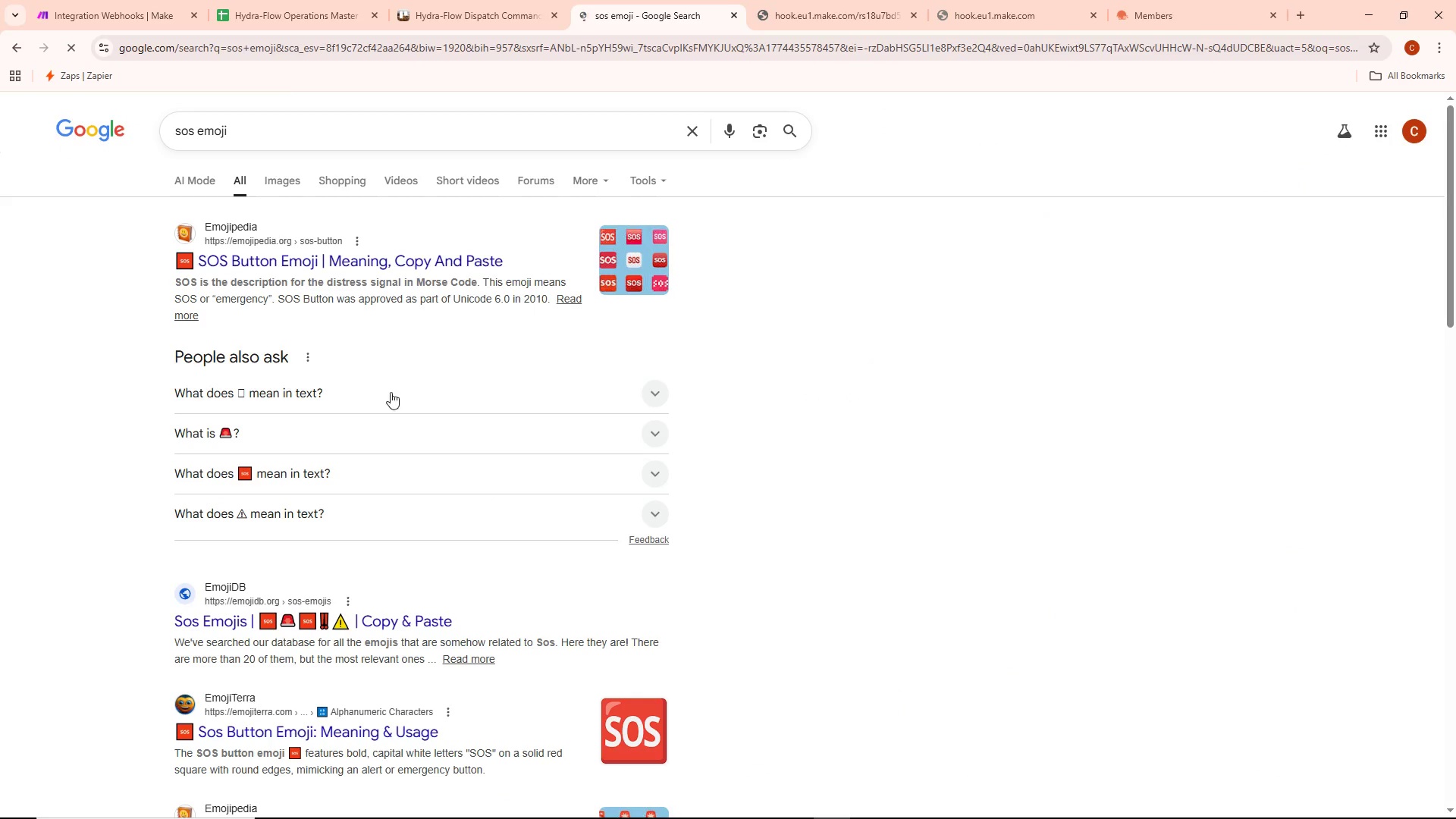 
left_click([281, 493])
 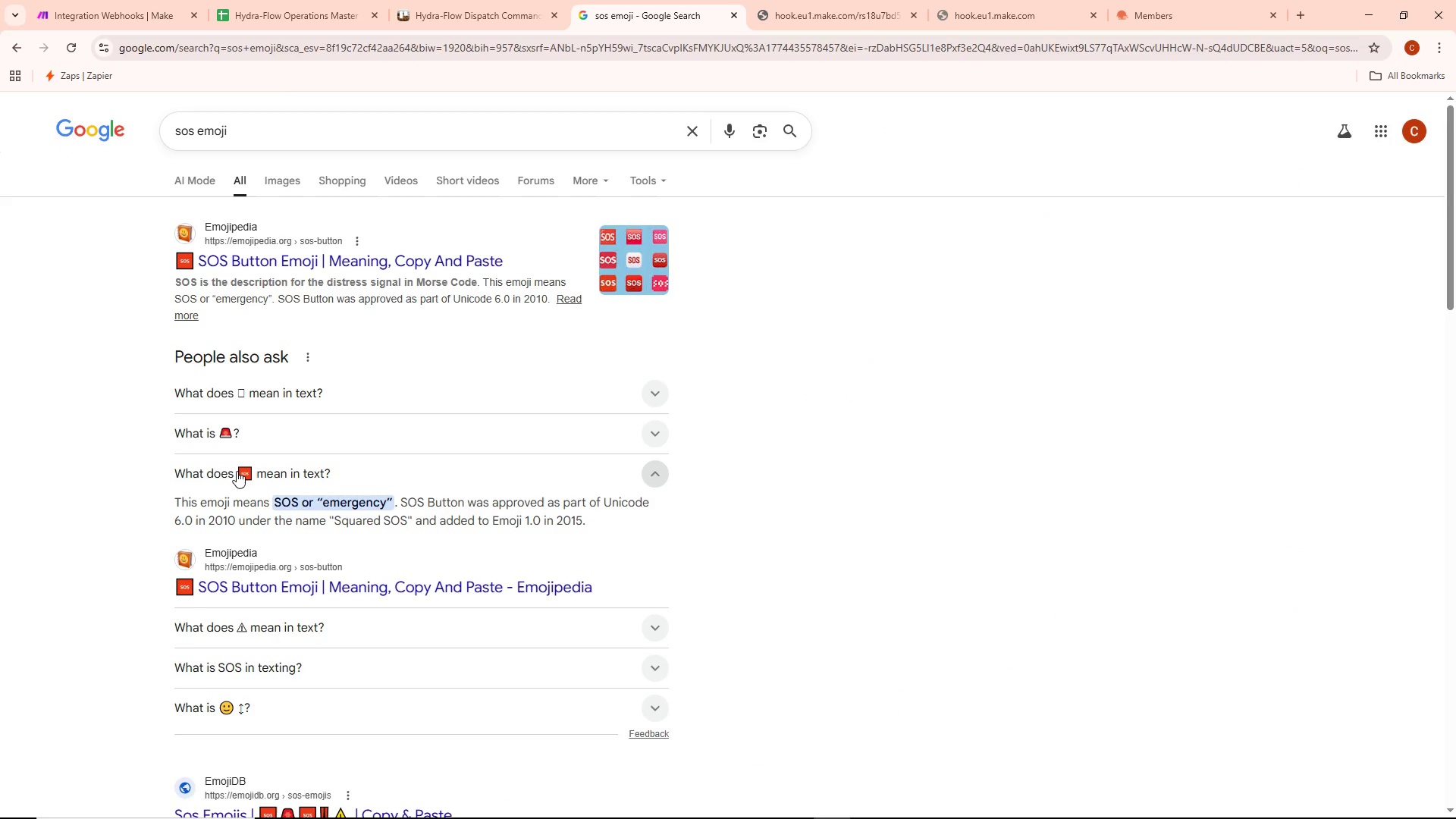 
left_click([238, 470])
 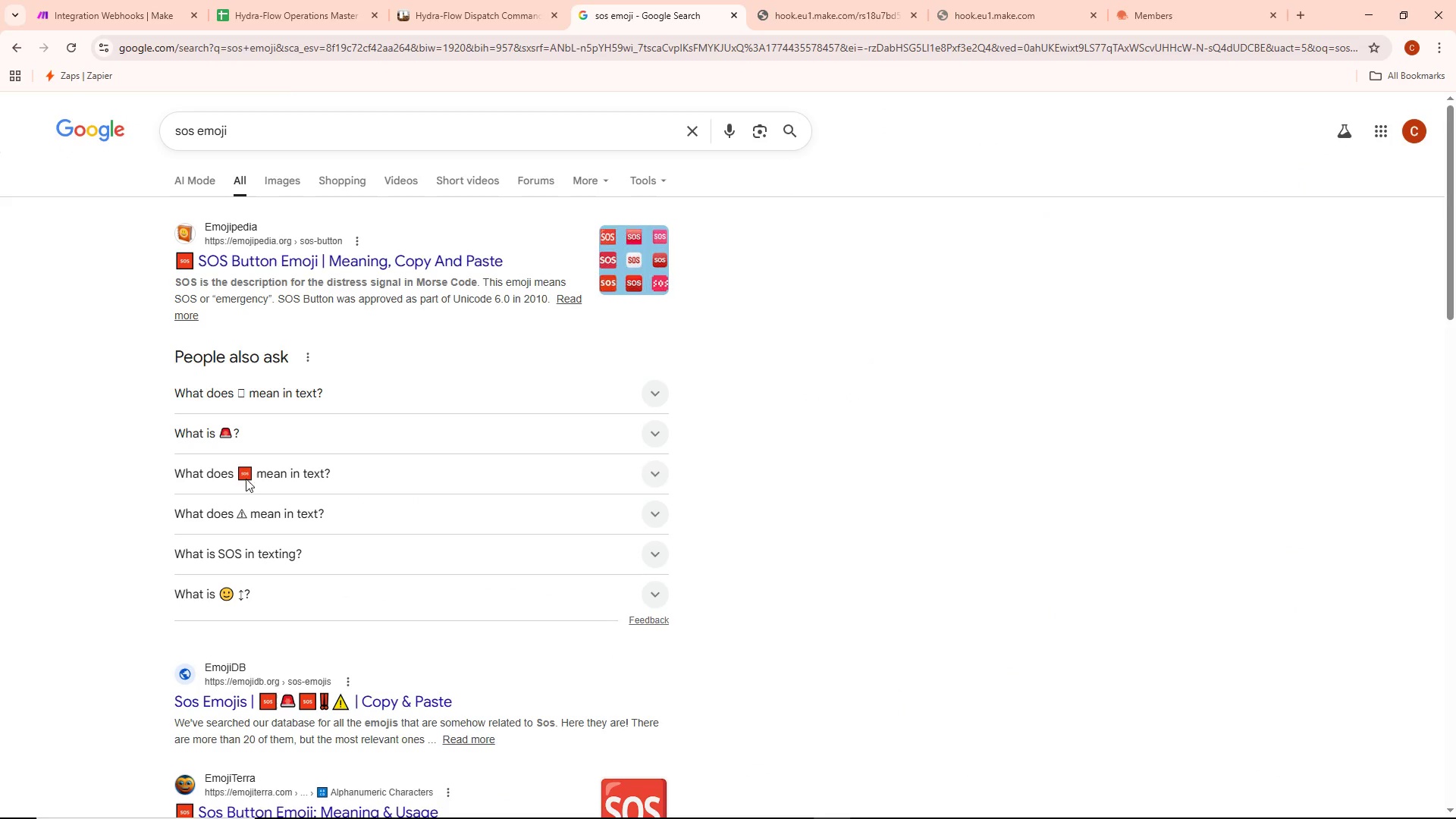 
left_click([259, 463])
 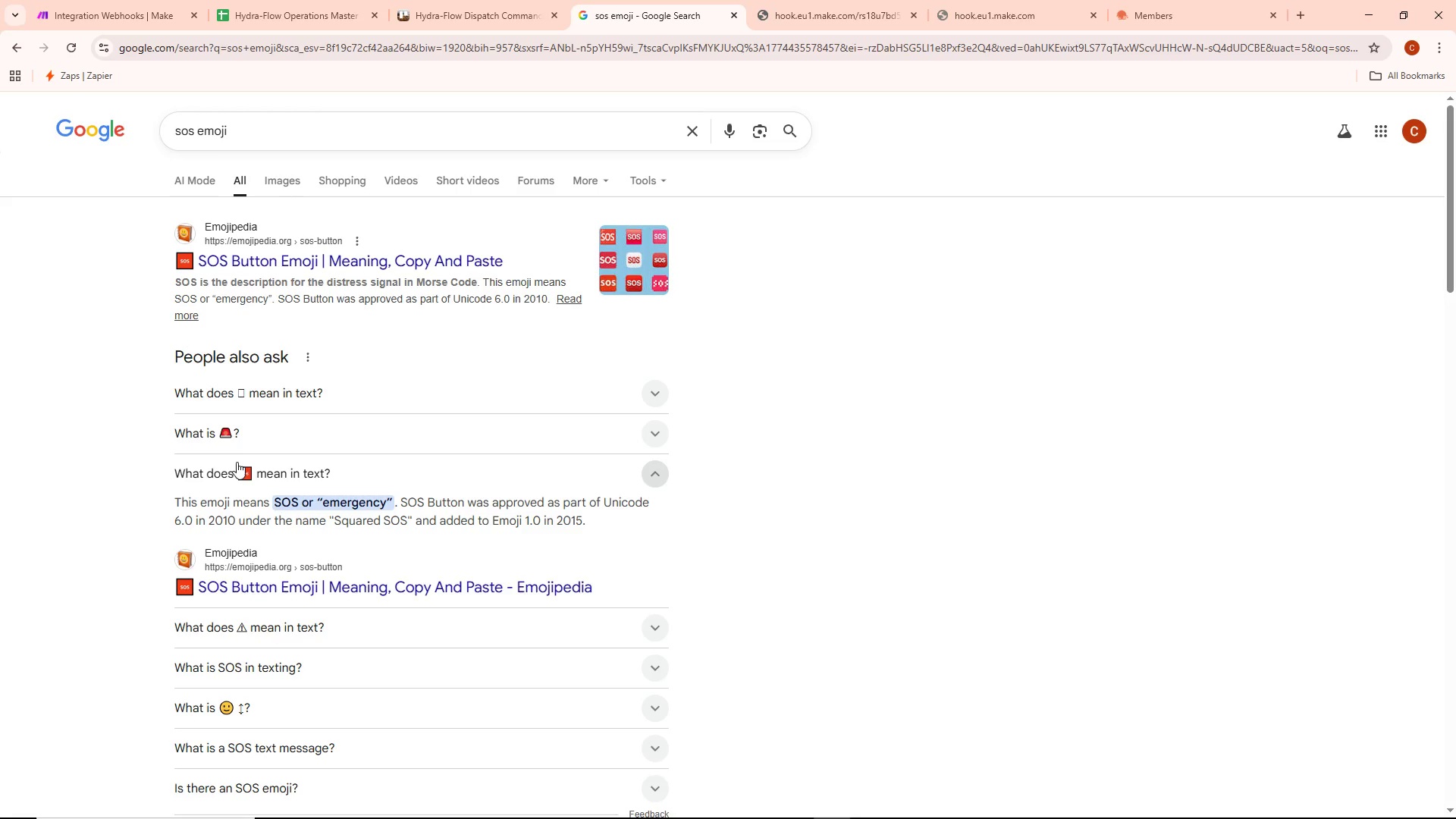 
left_click([180, 259])
 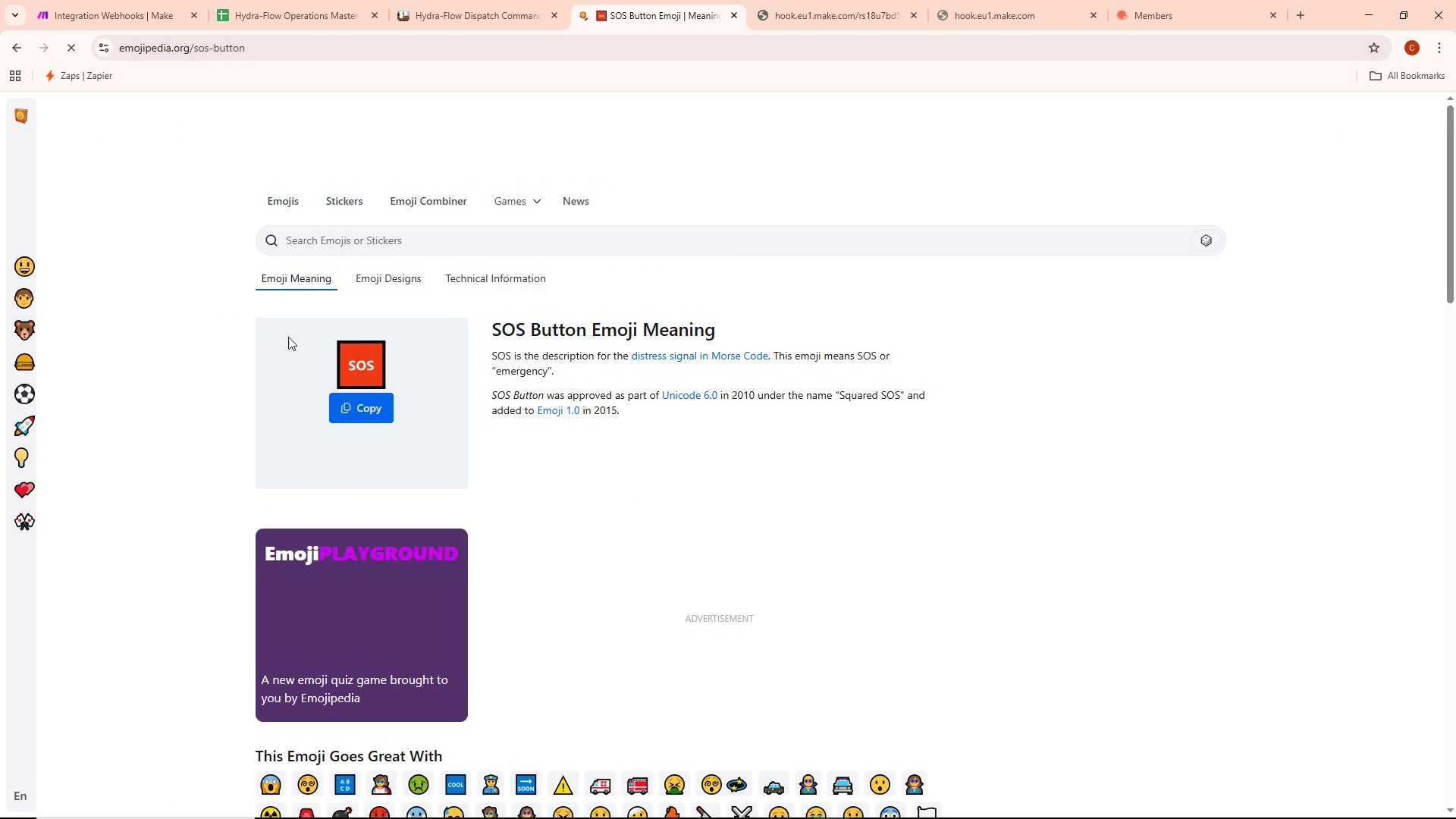 
left_click([344, 400])
 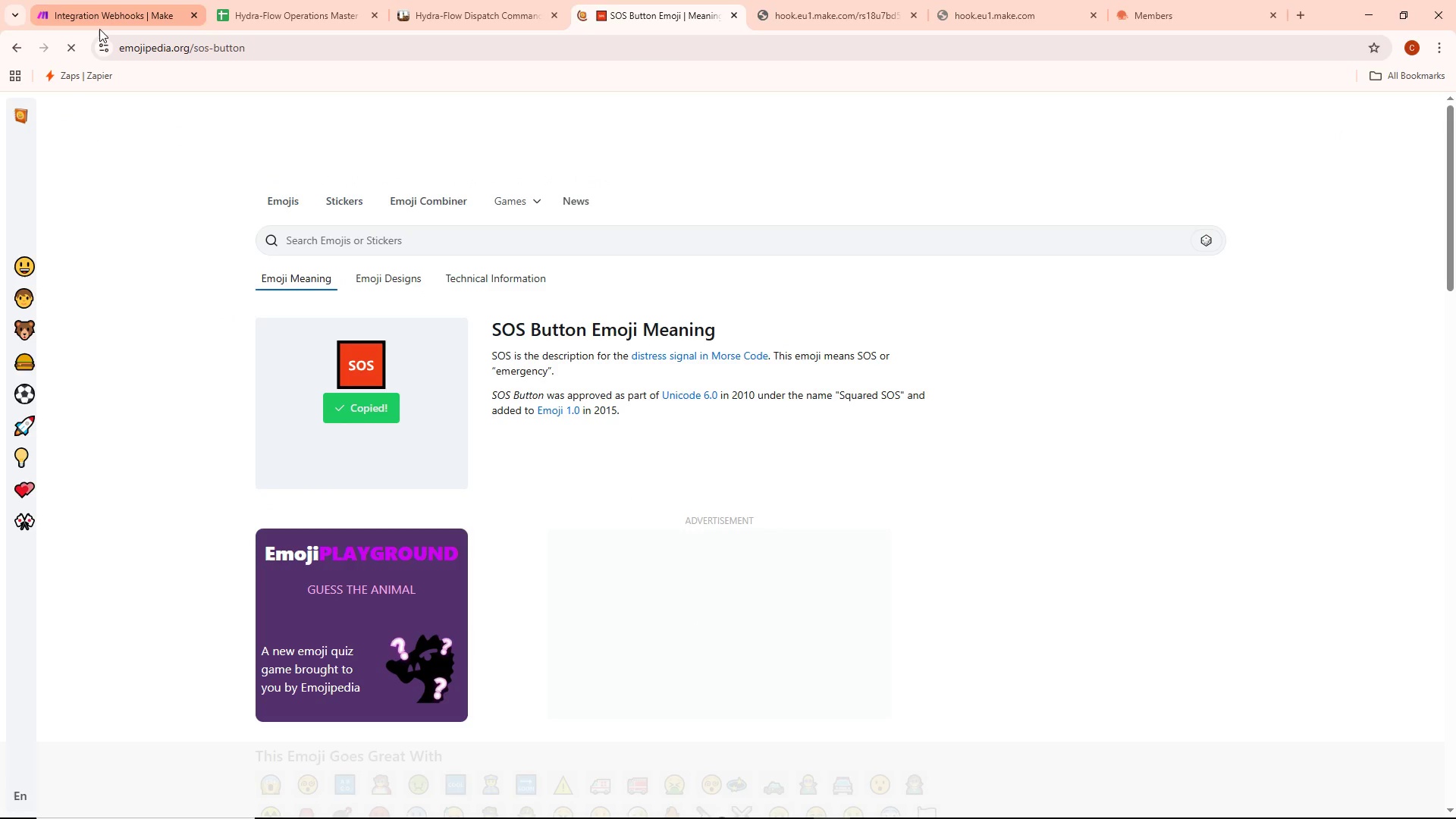 
left_click([99, 29])
 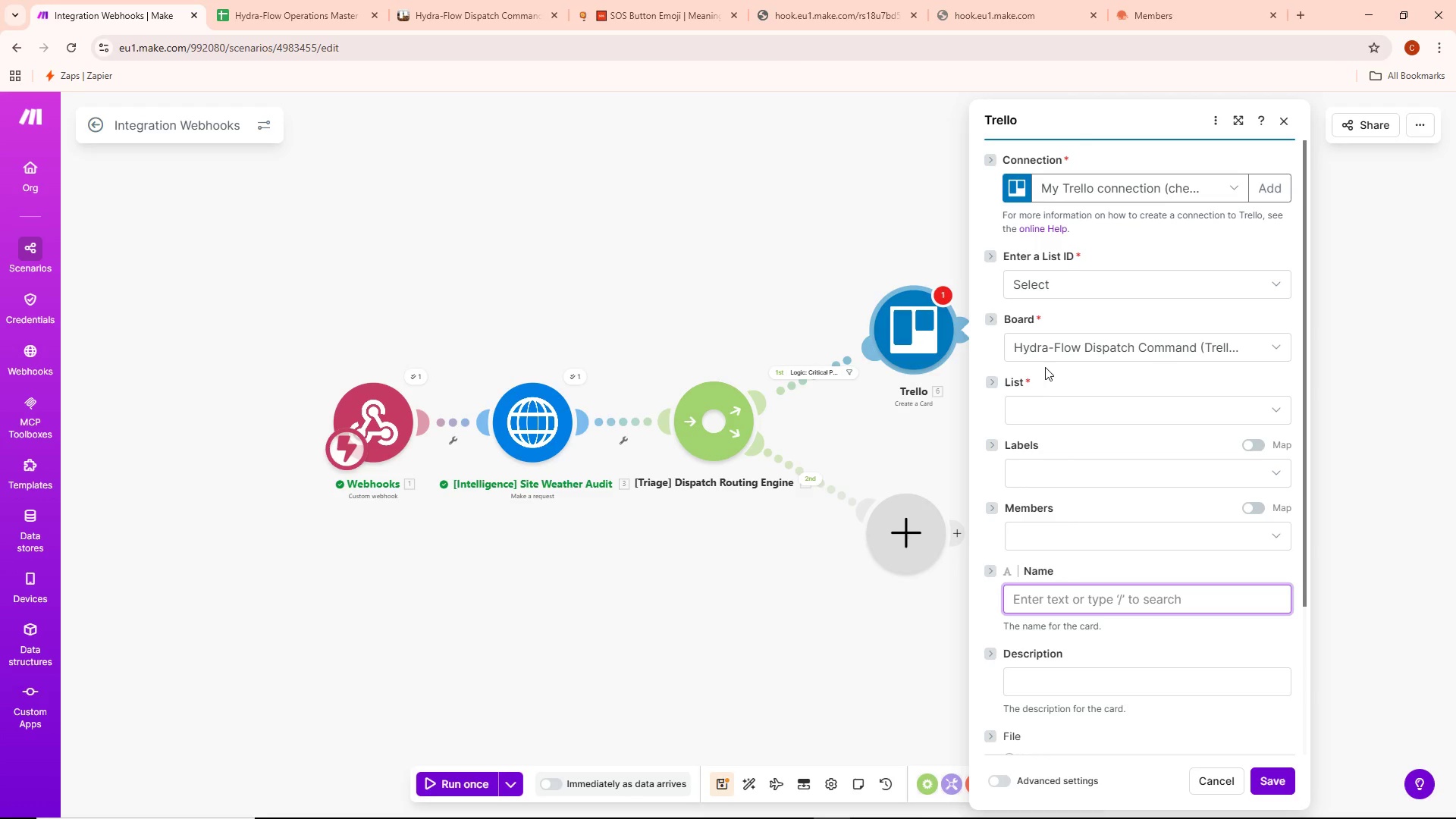 
hold_key(key=ControlLeft, duration=0.31)
 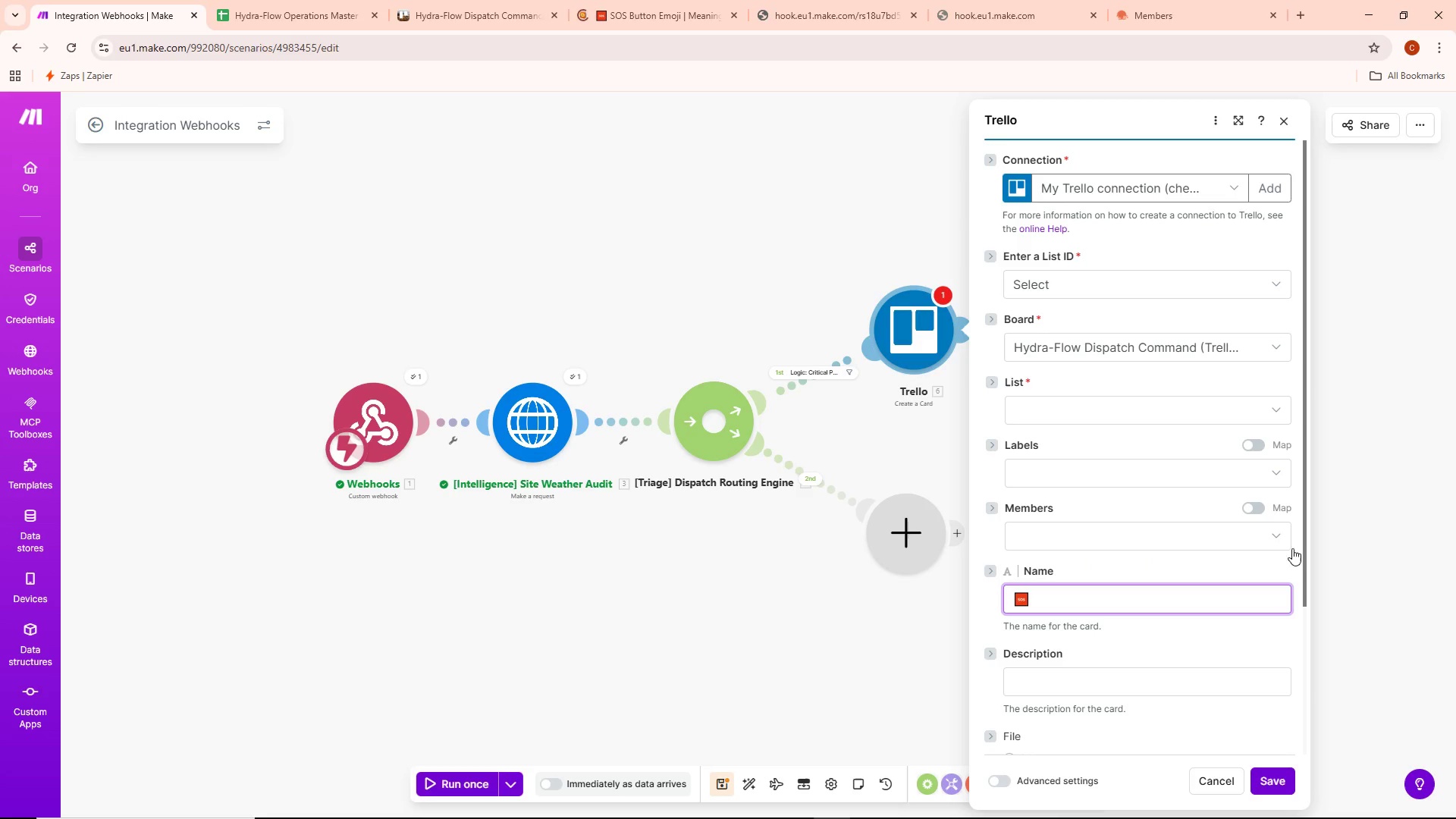 
hold_key(key=V, duration=0.34)
 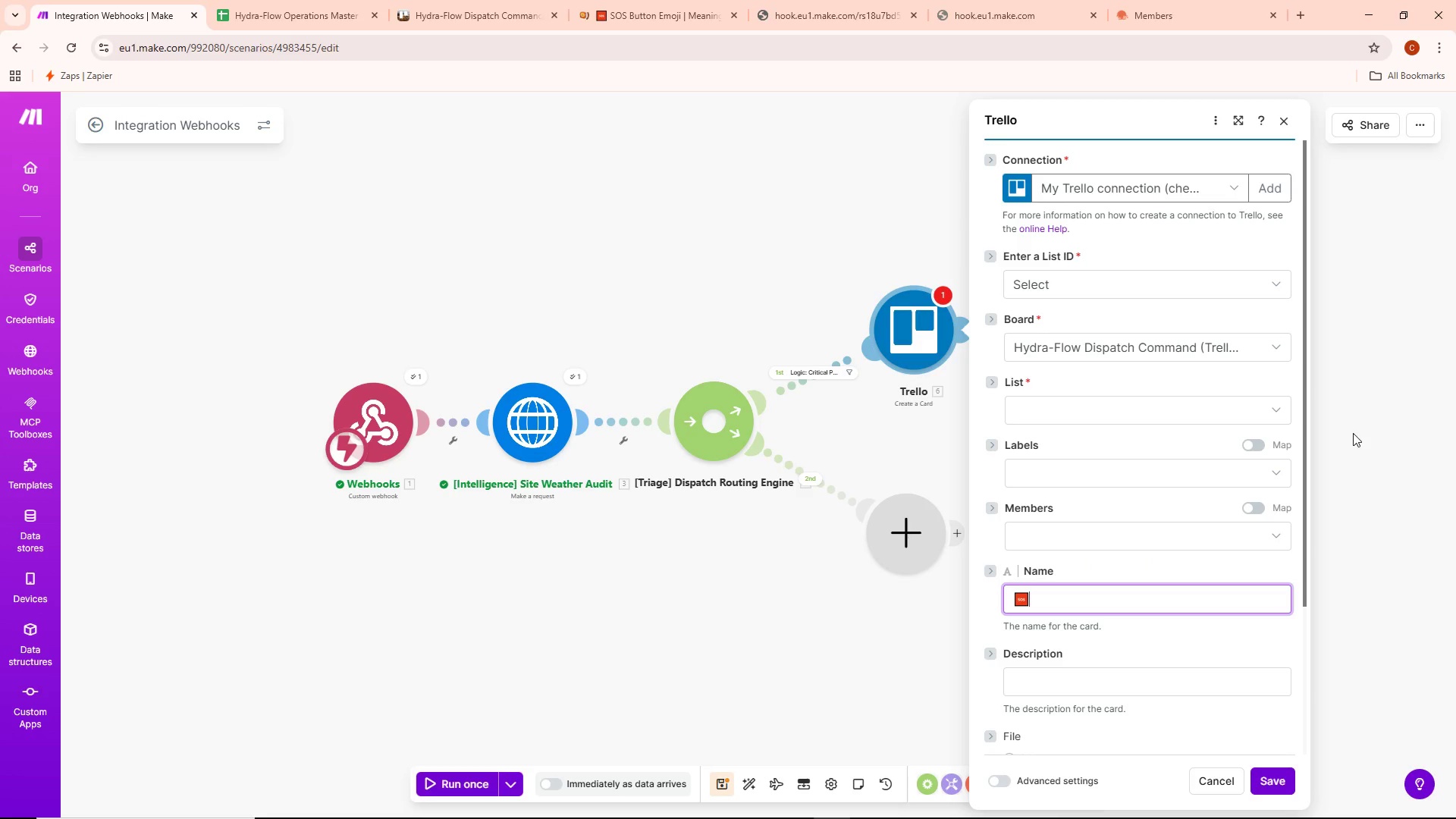 
key(Space)
 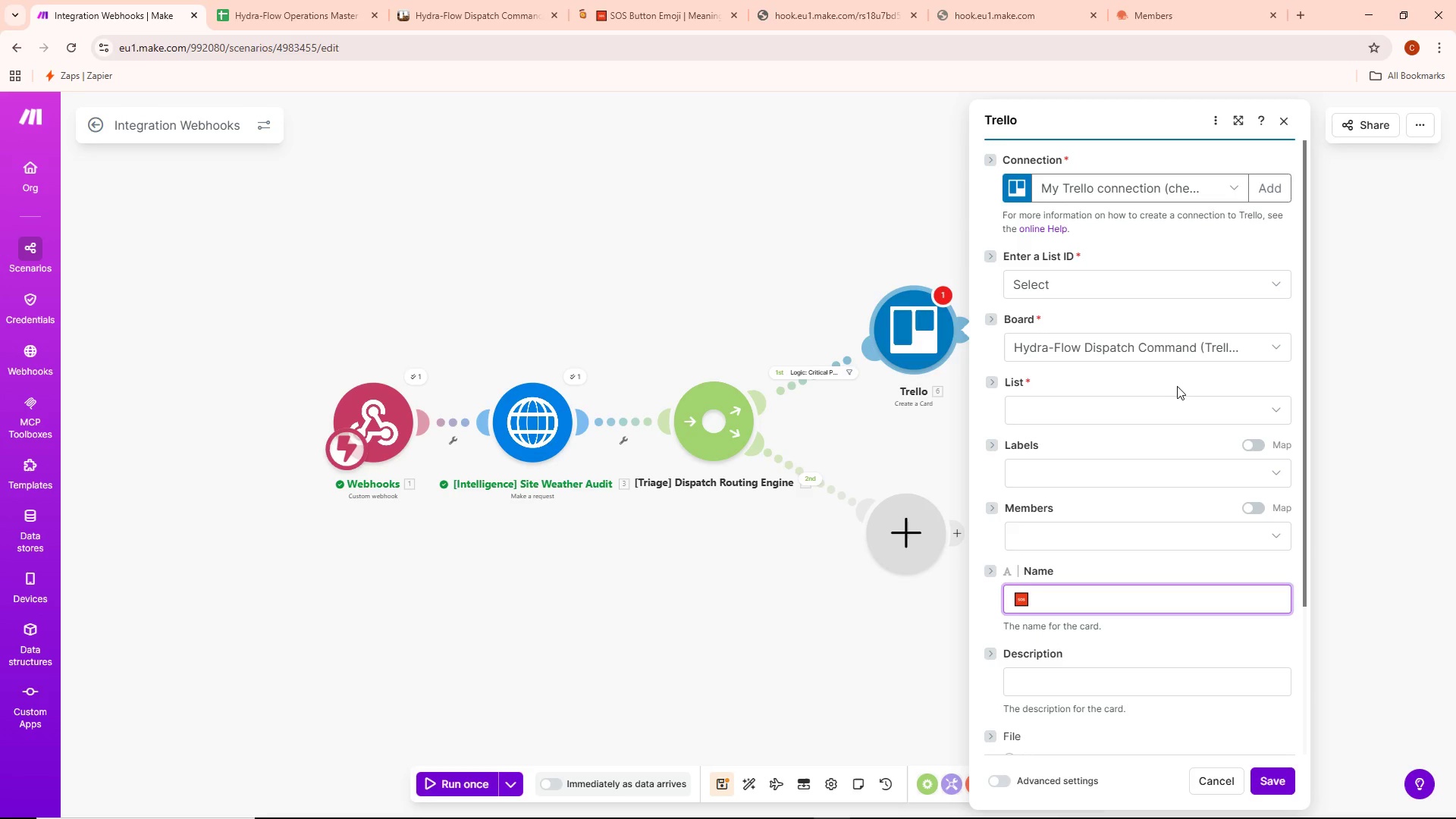 
double_click([1147, 411])
 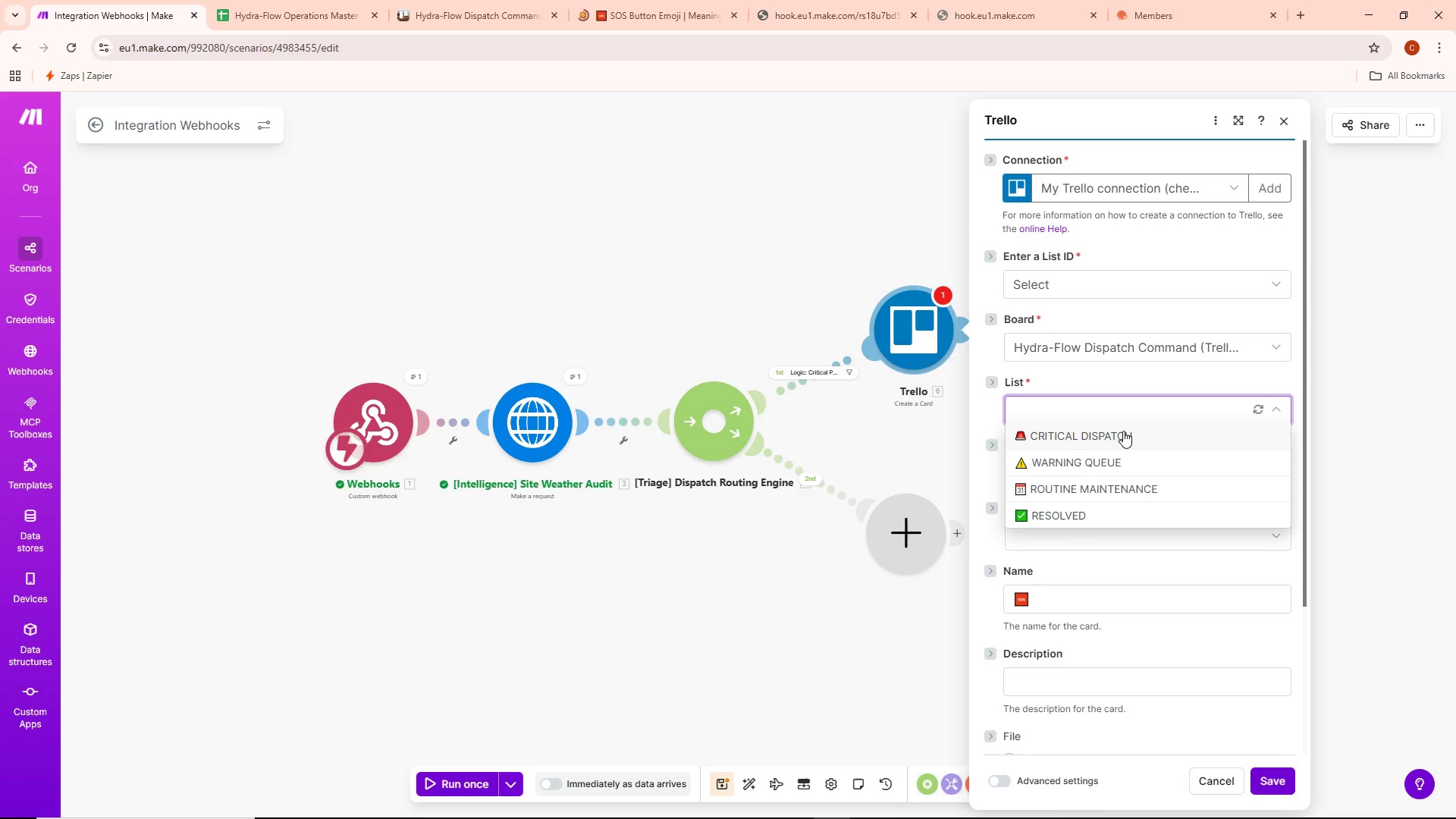 
left_click([1123, 431])
 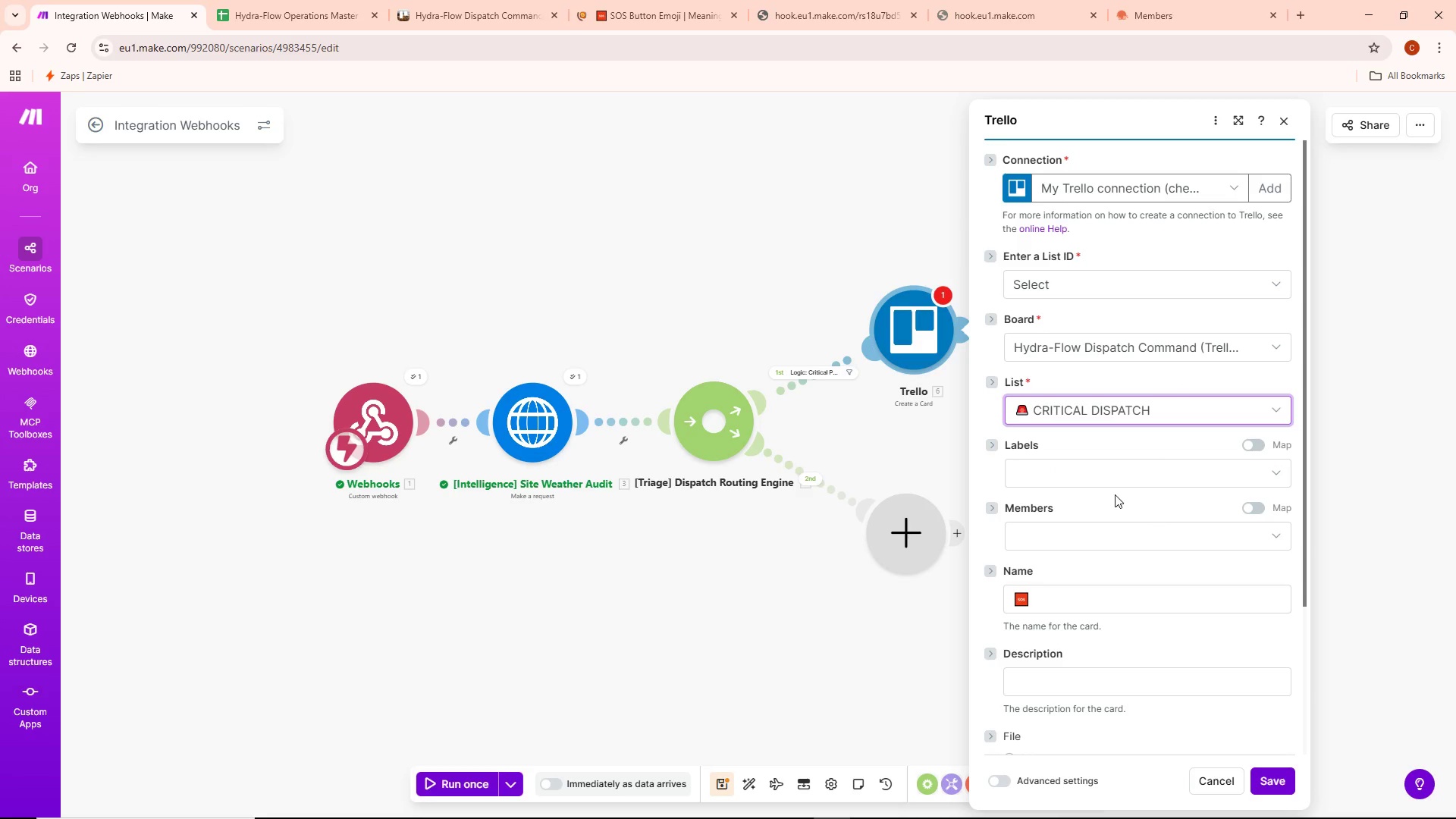 
left_click([1066, 469])
 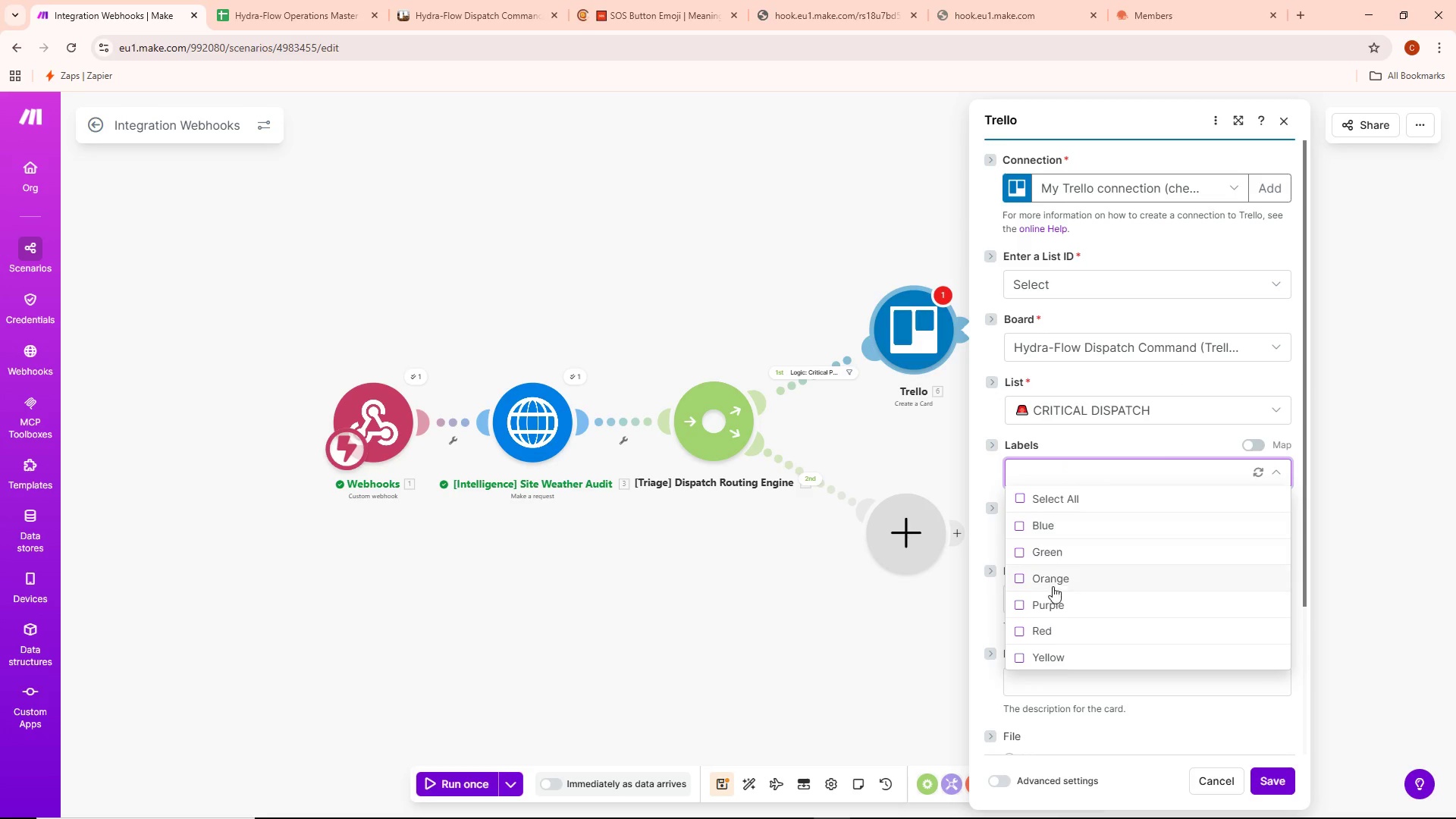 
left_click([1031, 628])
 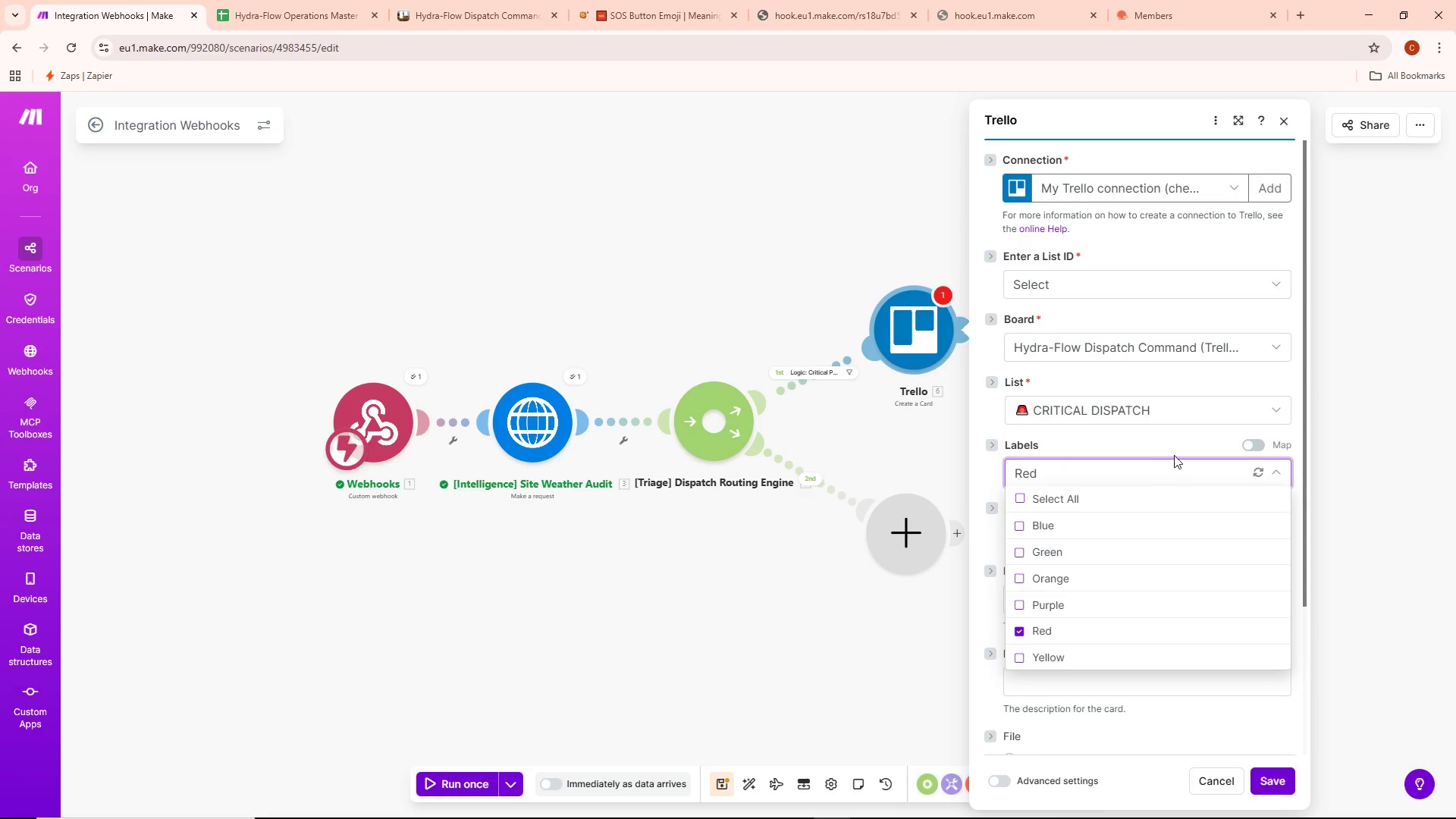 
left_click([1170, 442])
 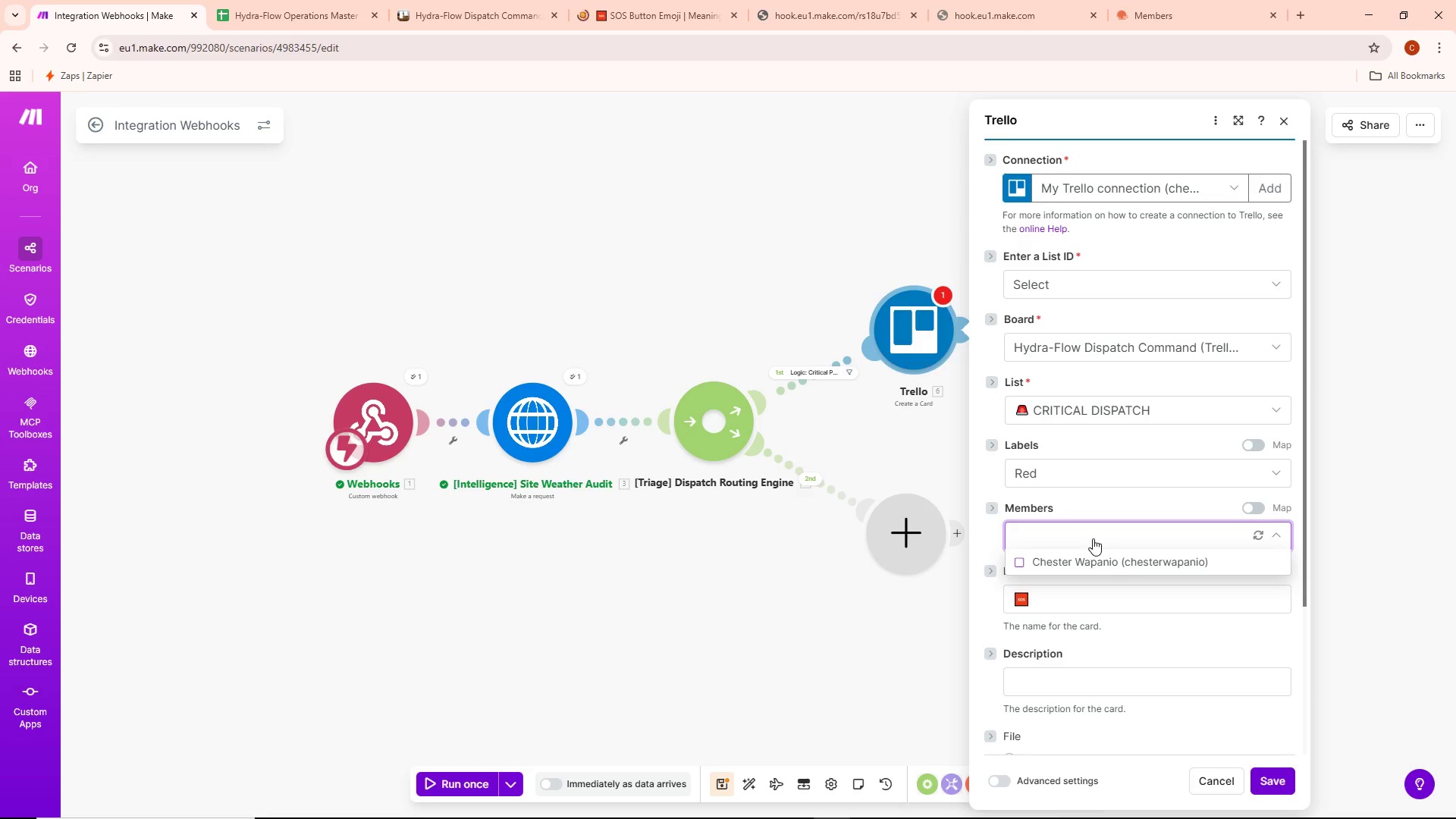 
left_click([1093, 538])
 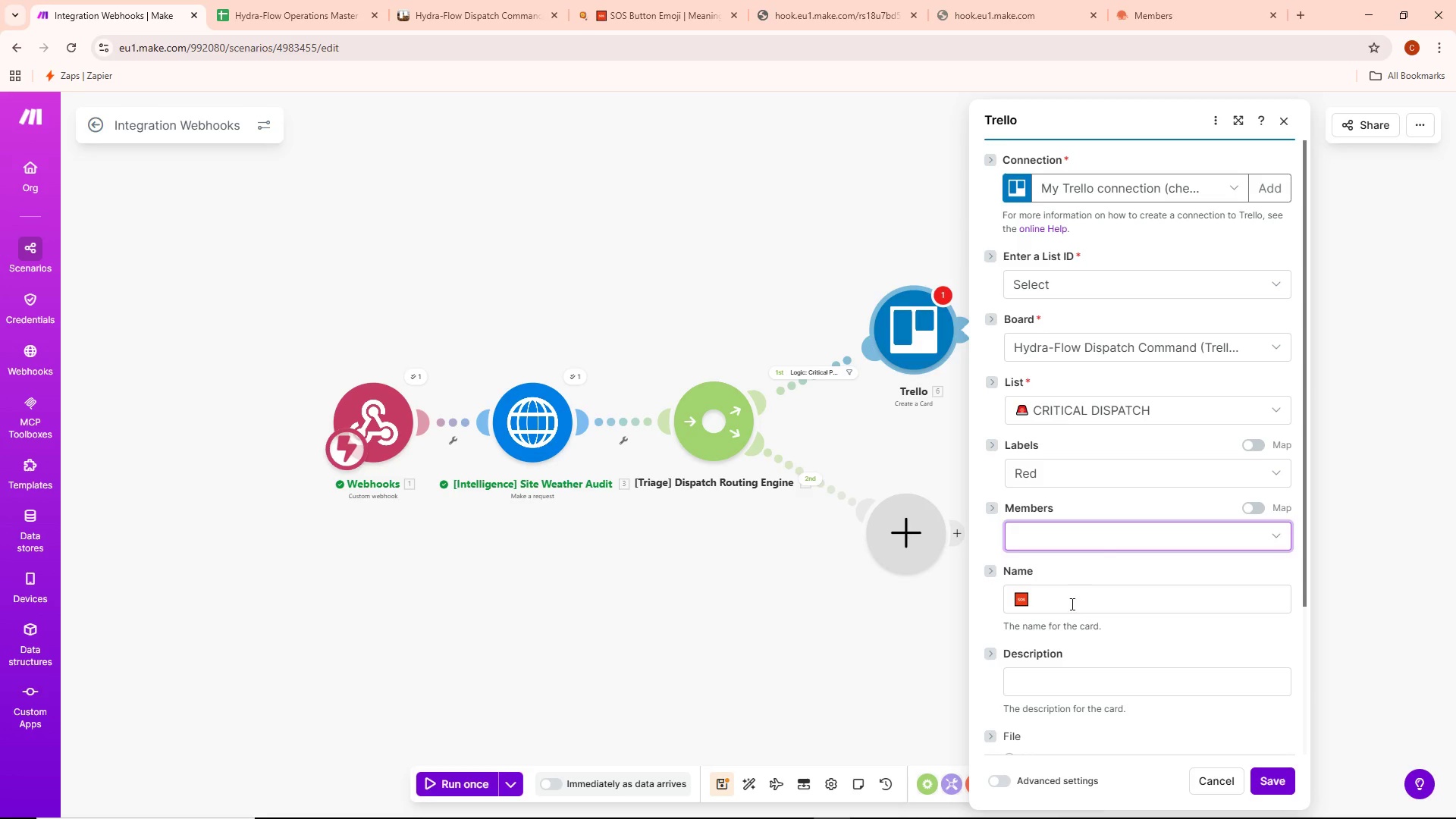 
left_click([1070, 607])
 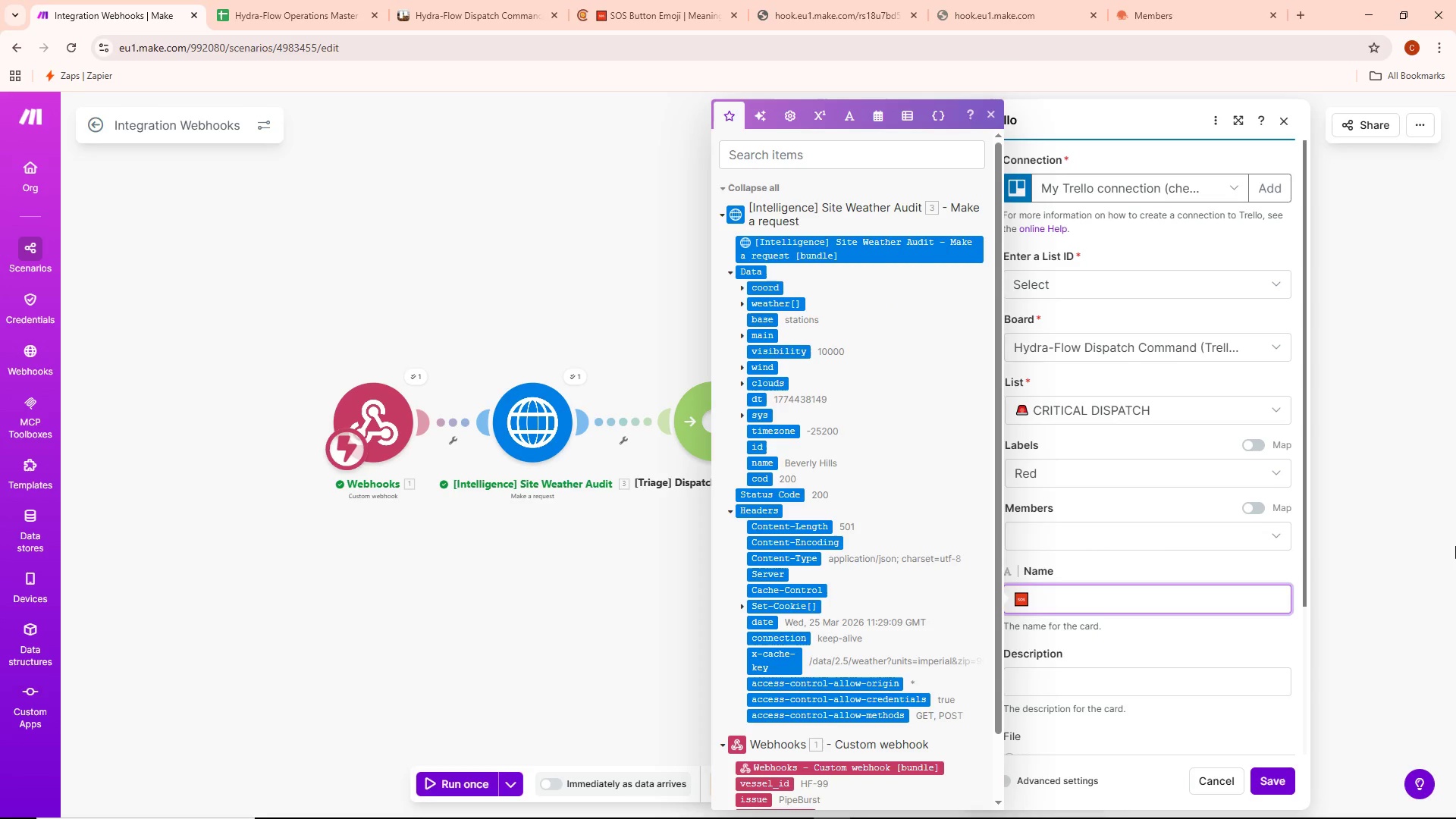 
key(Backspace)
type( EMERGENCY: VESS)
key(Backspace)
key(Backspace)
key(Backspace)
key(Backspace)
type(Vessel)
 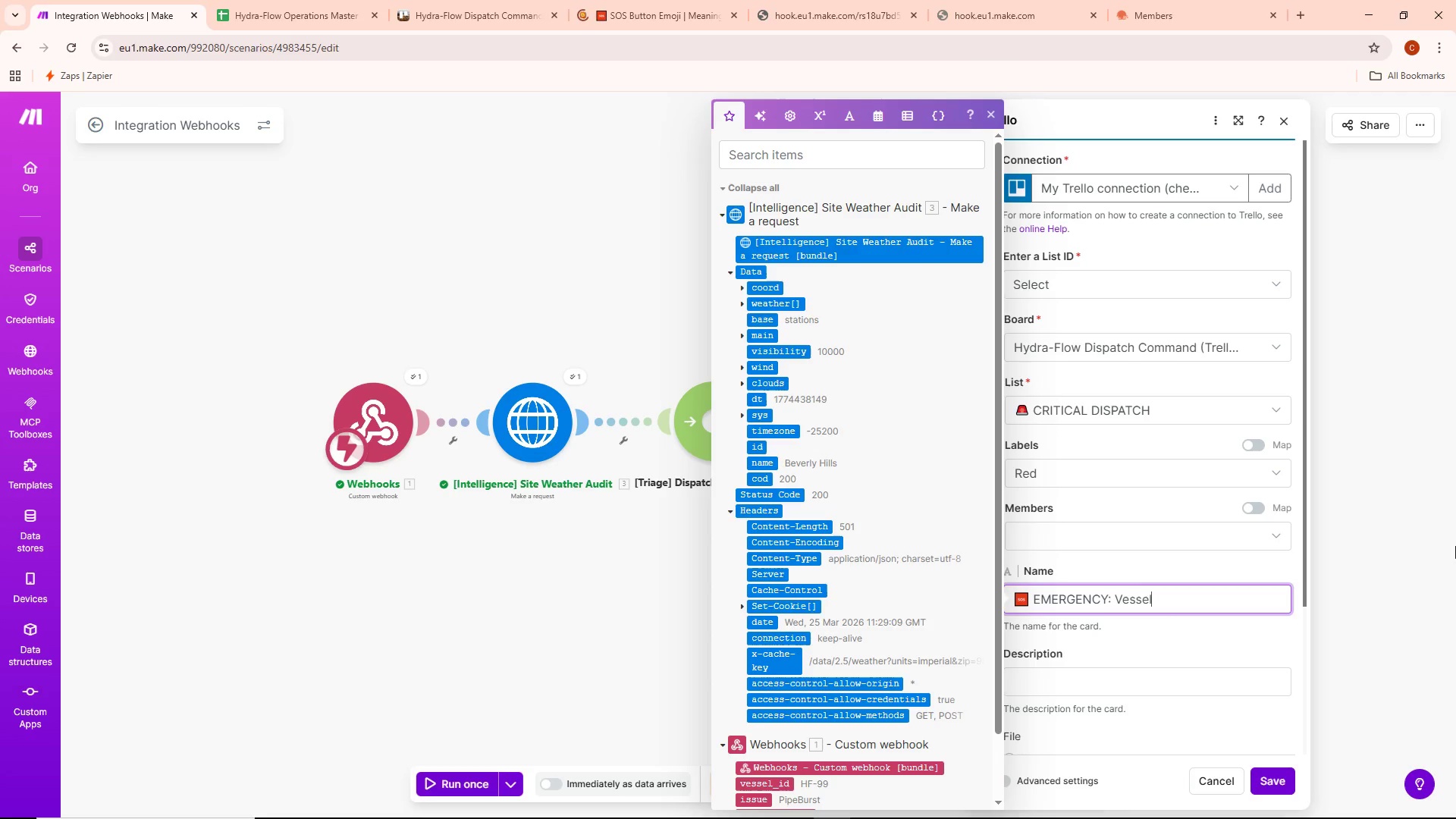 
key(Space)
 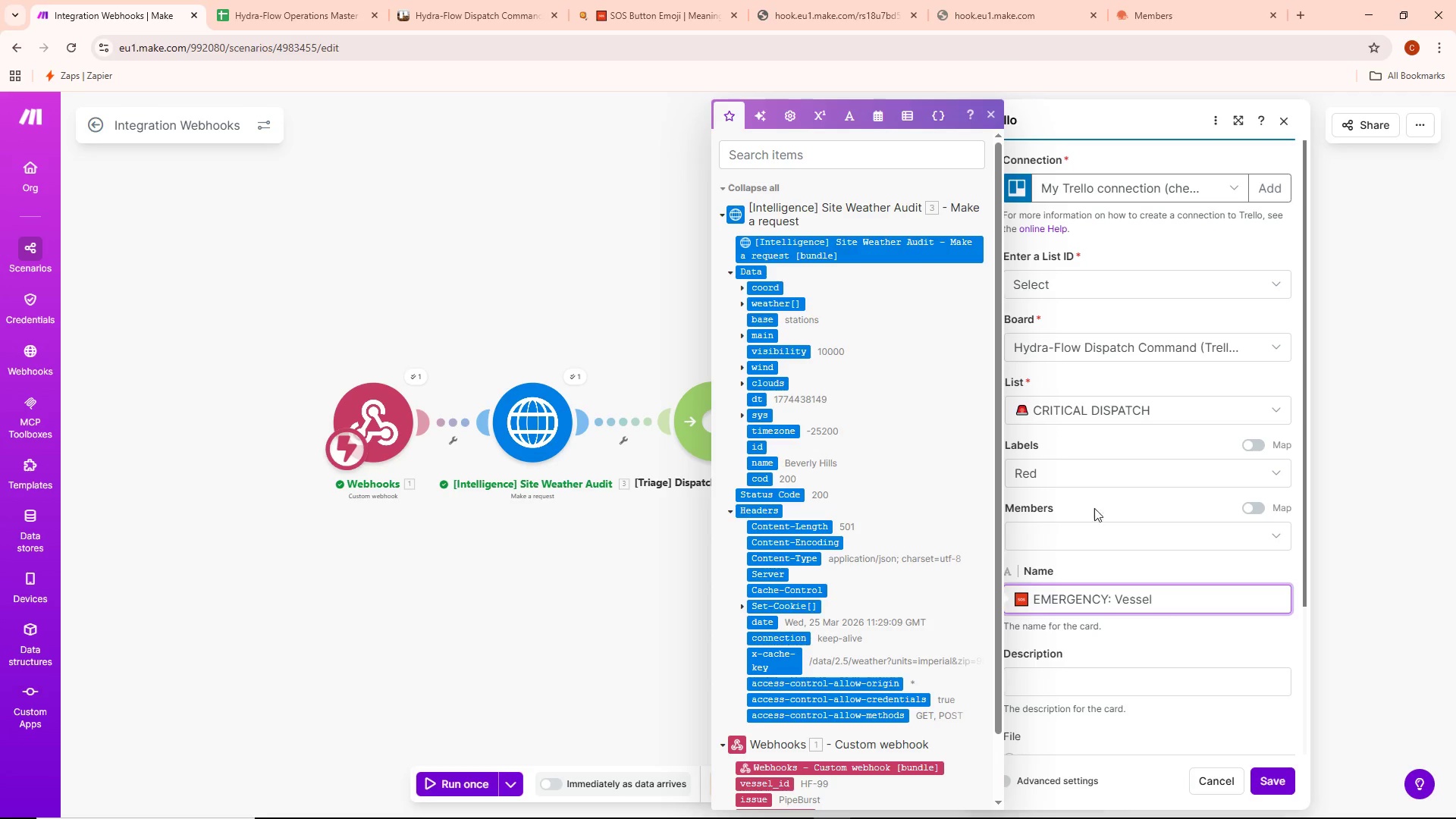 
scroll: coordinate [884, 613], scroll_direction: down, amount: 8.0
 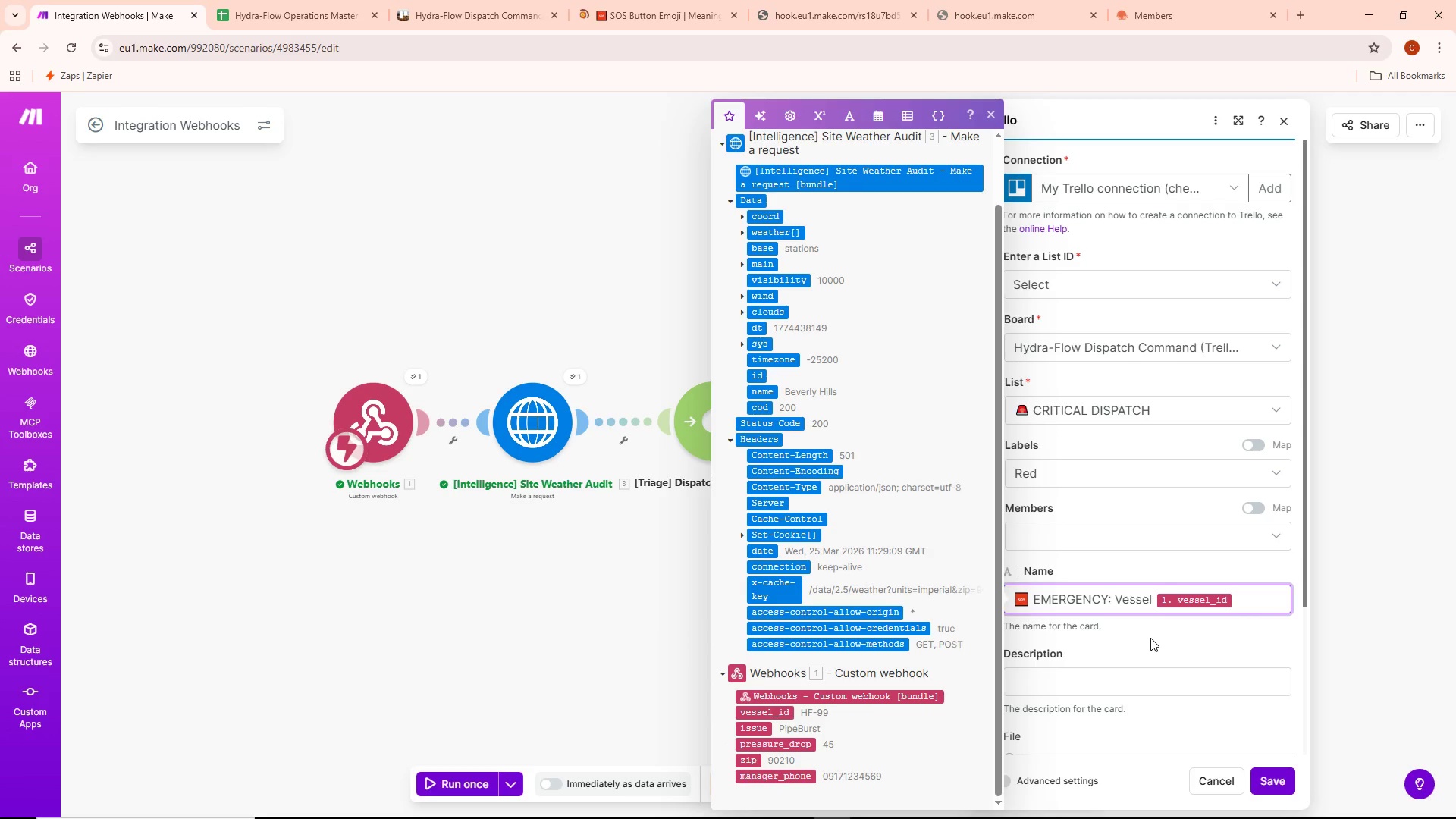 
wait(13.08)
 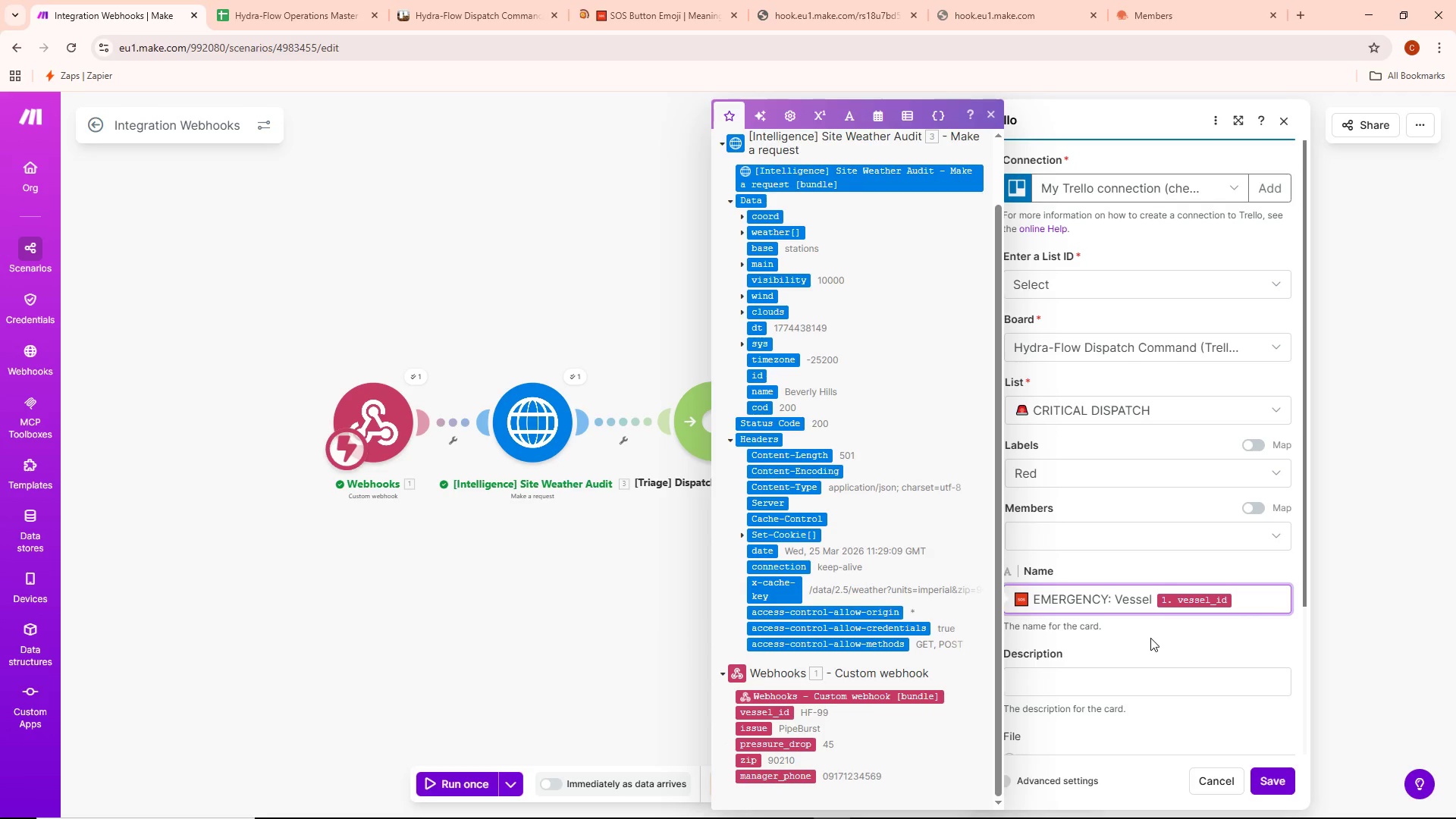 
key(Enter)
 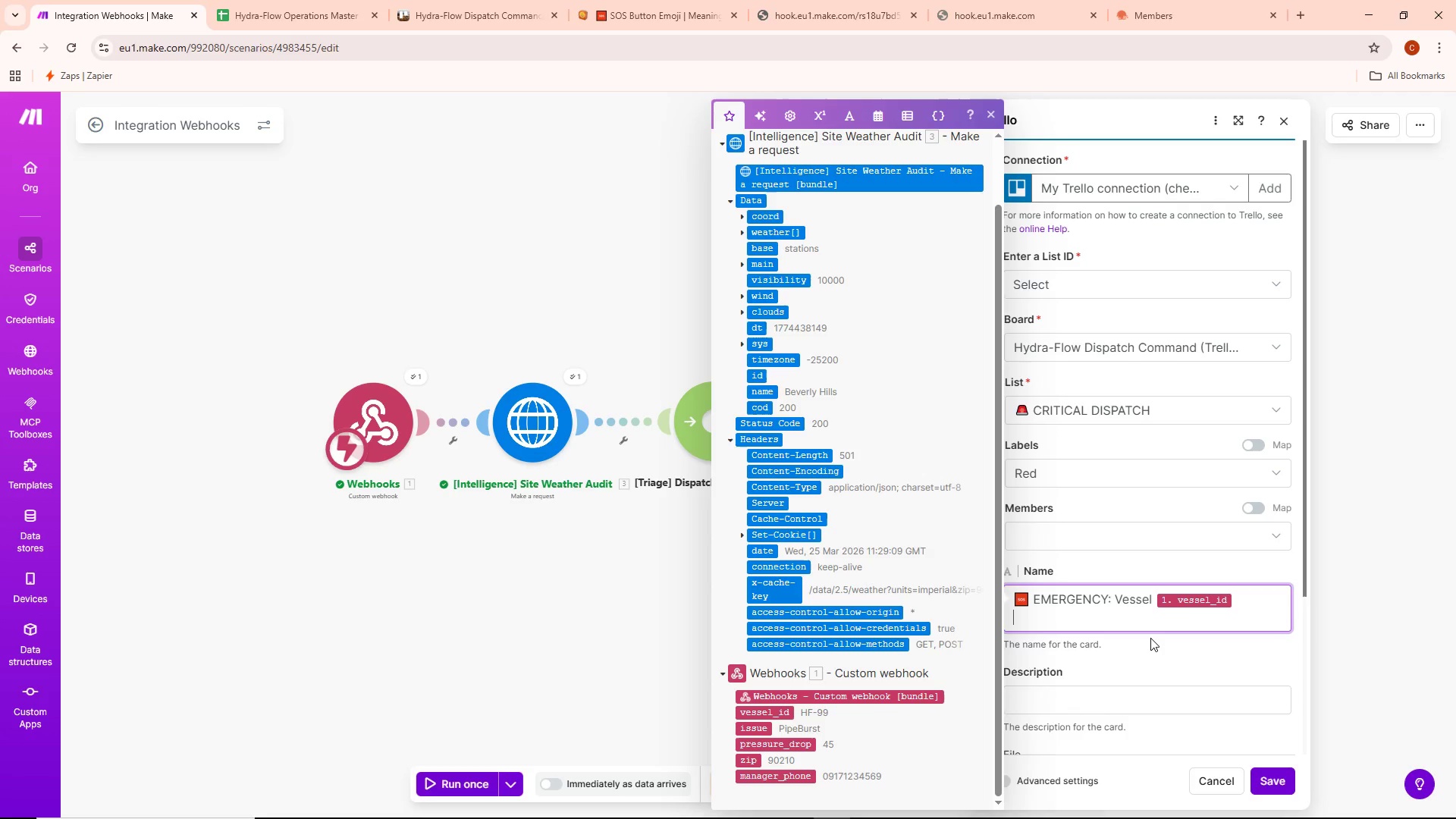 
key(Enter)
 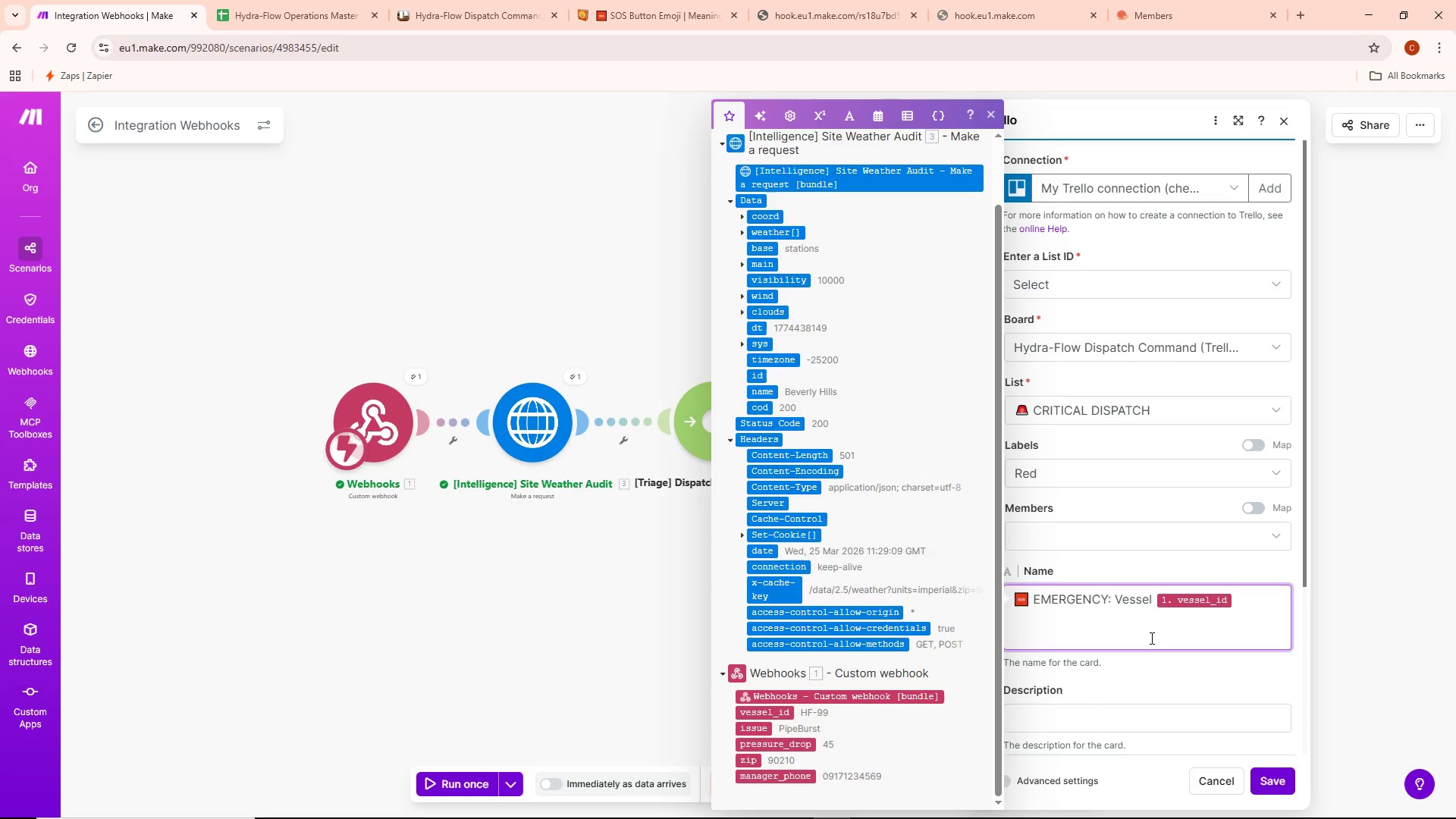 
type(Drop:)
 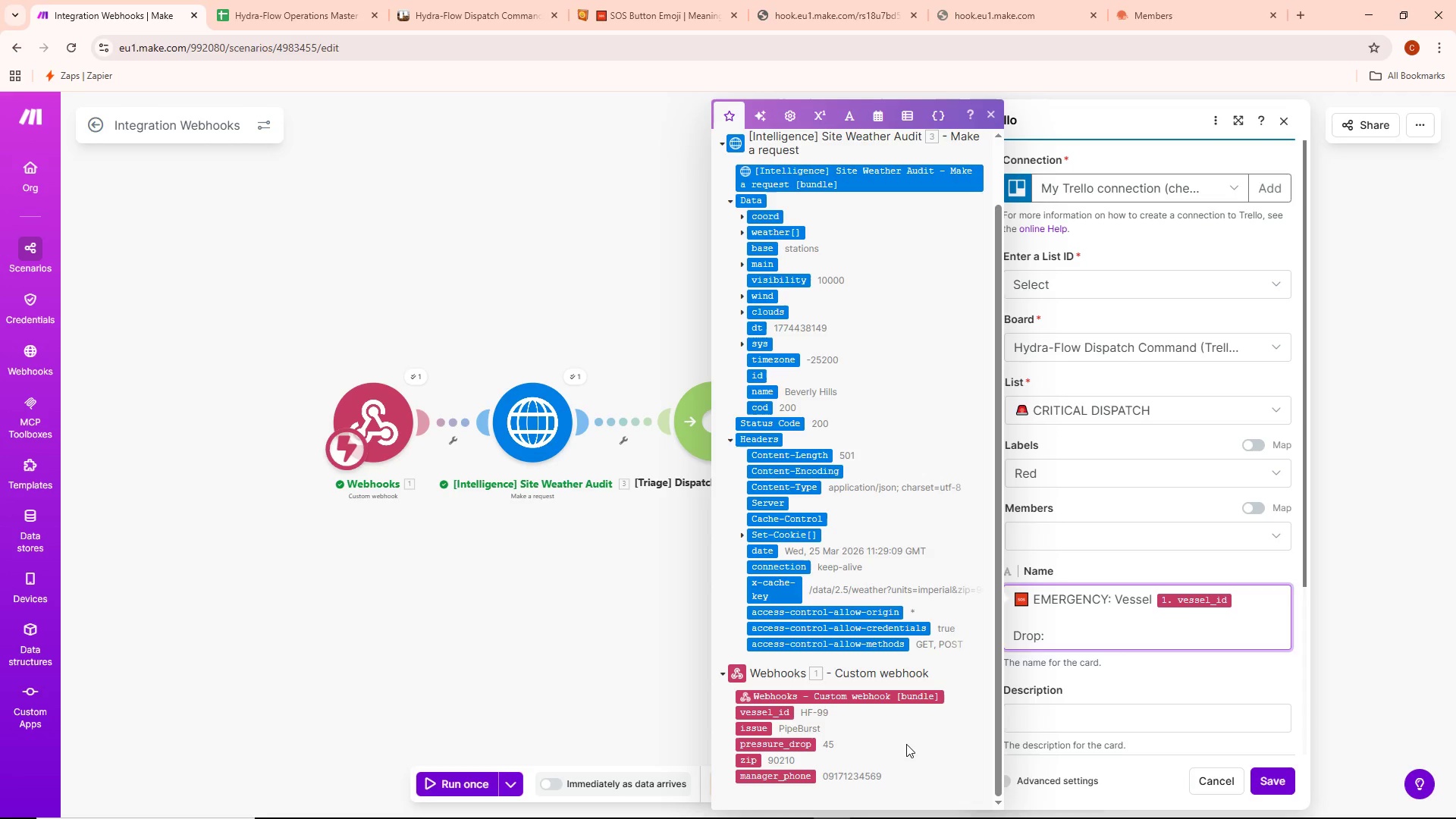 
wait(13.98)
 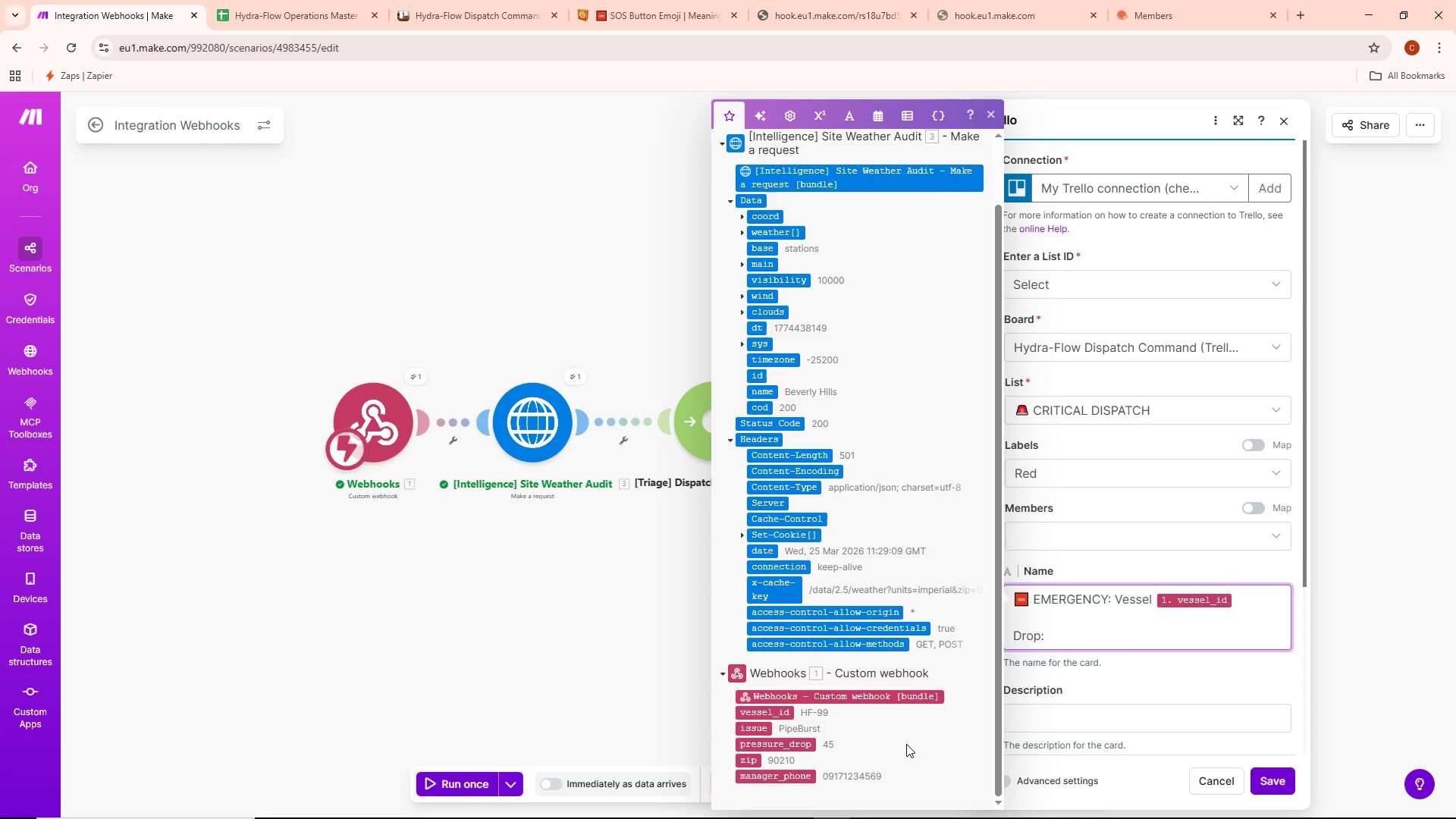 
left_click([795, 745])
 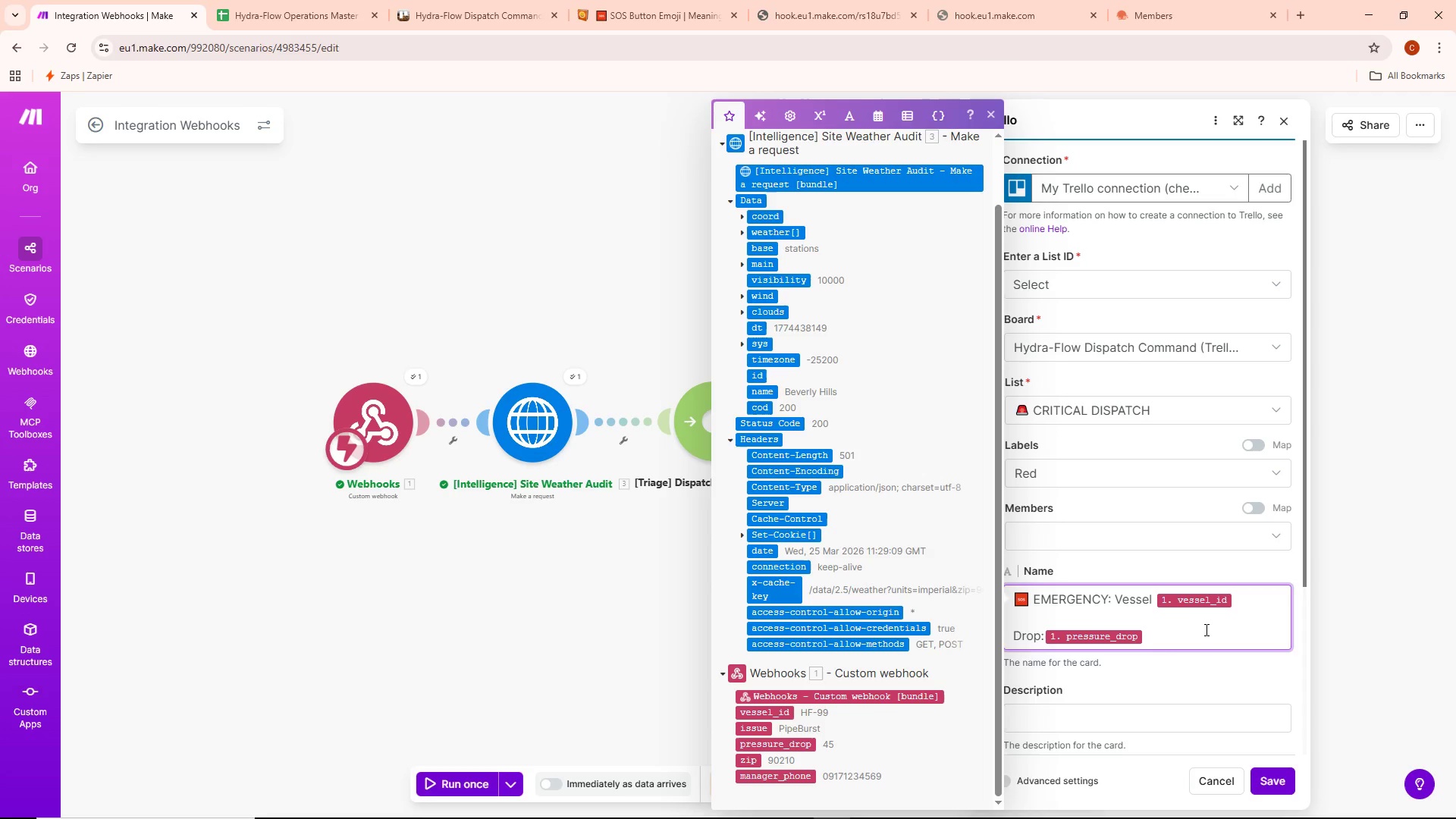 
wait(13.03)
 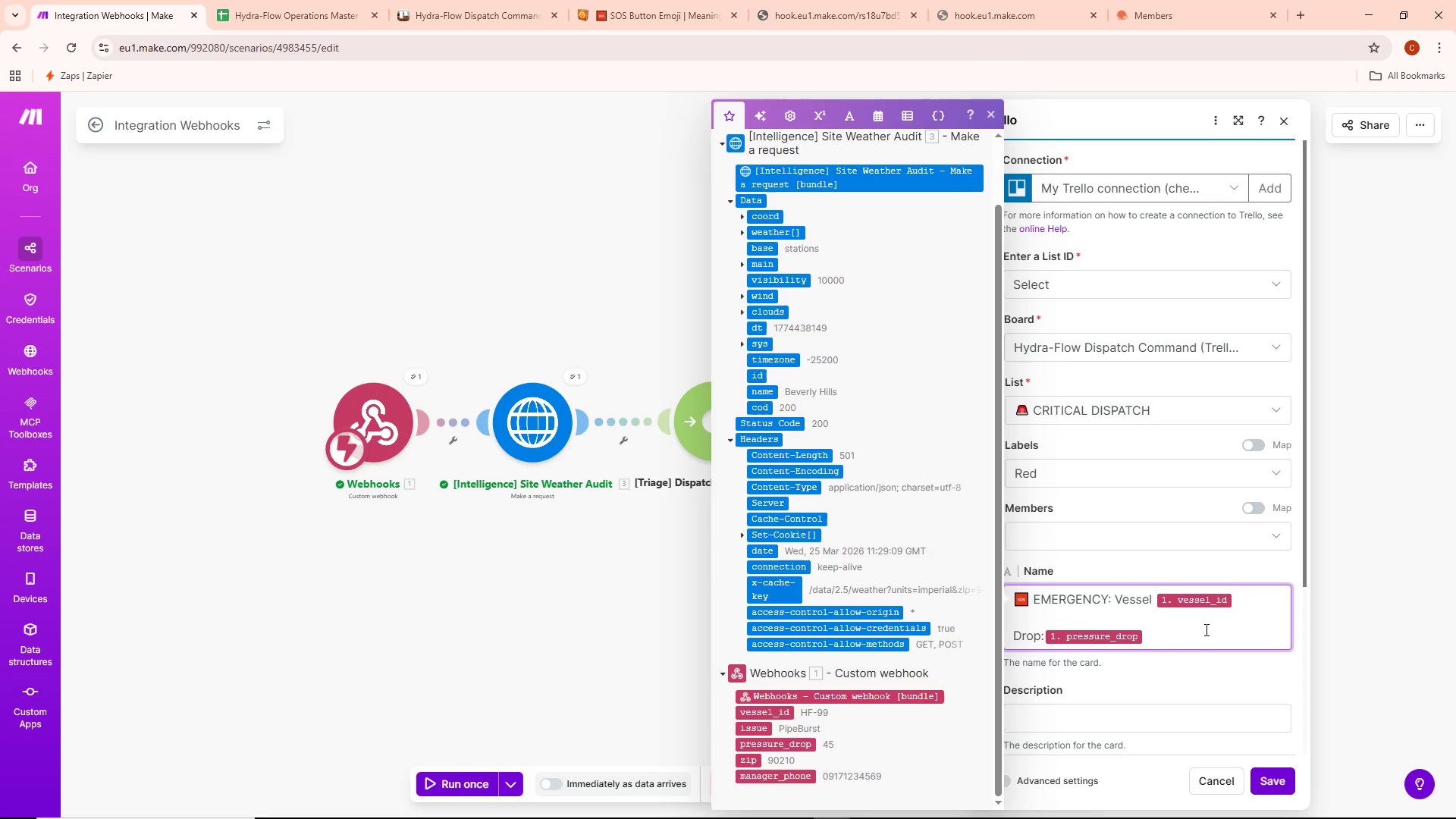 
left_click([1012, 620])
 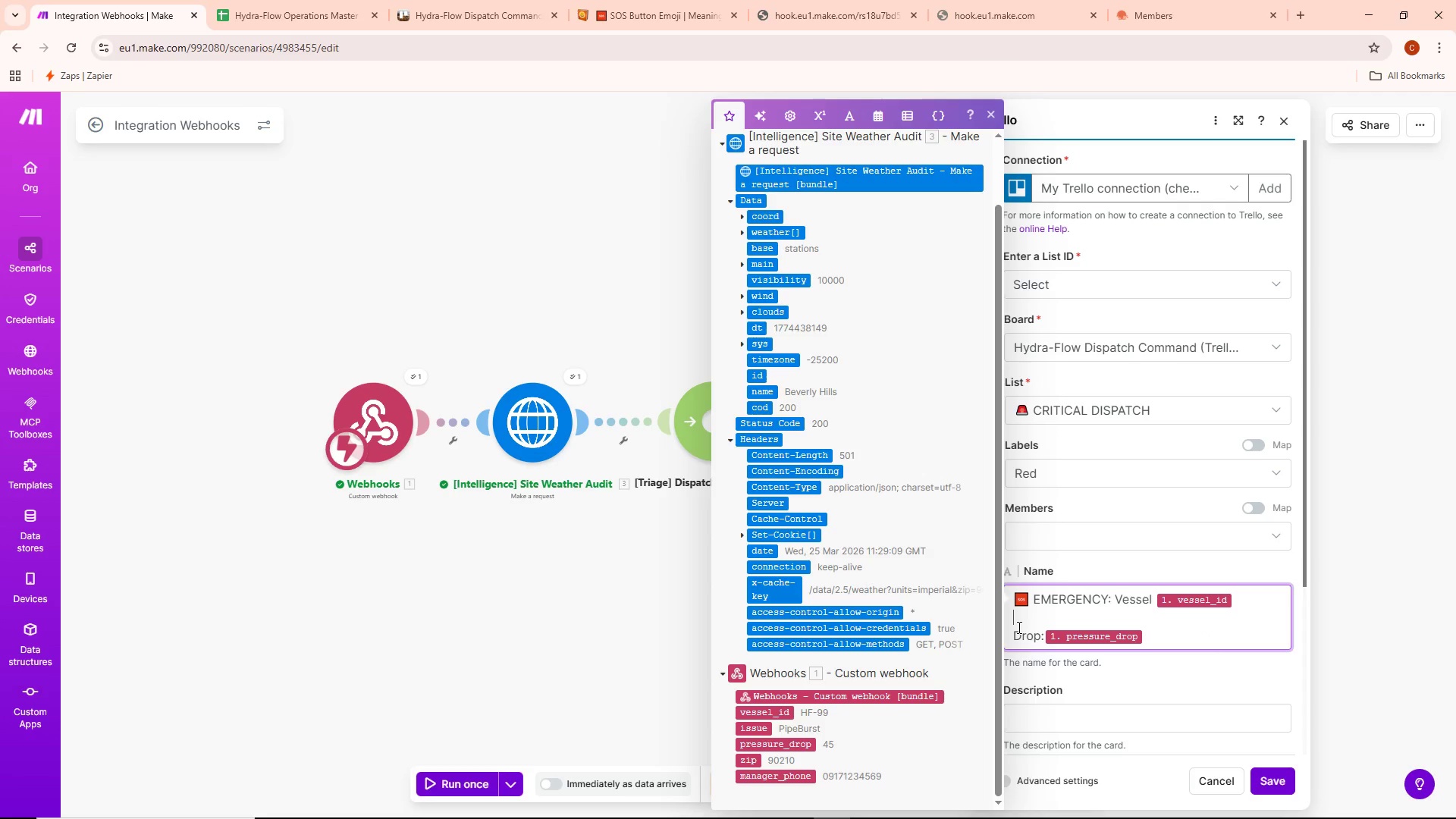 
key(Enter)
 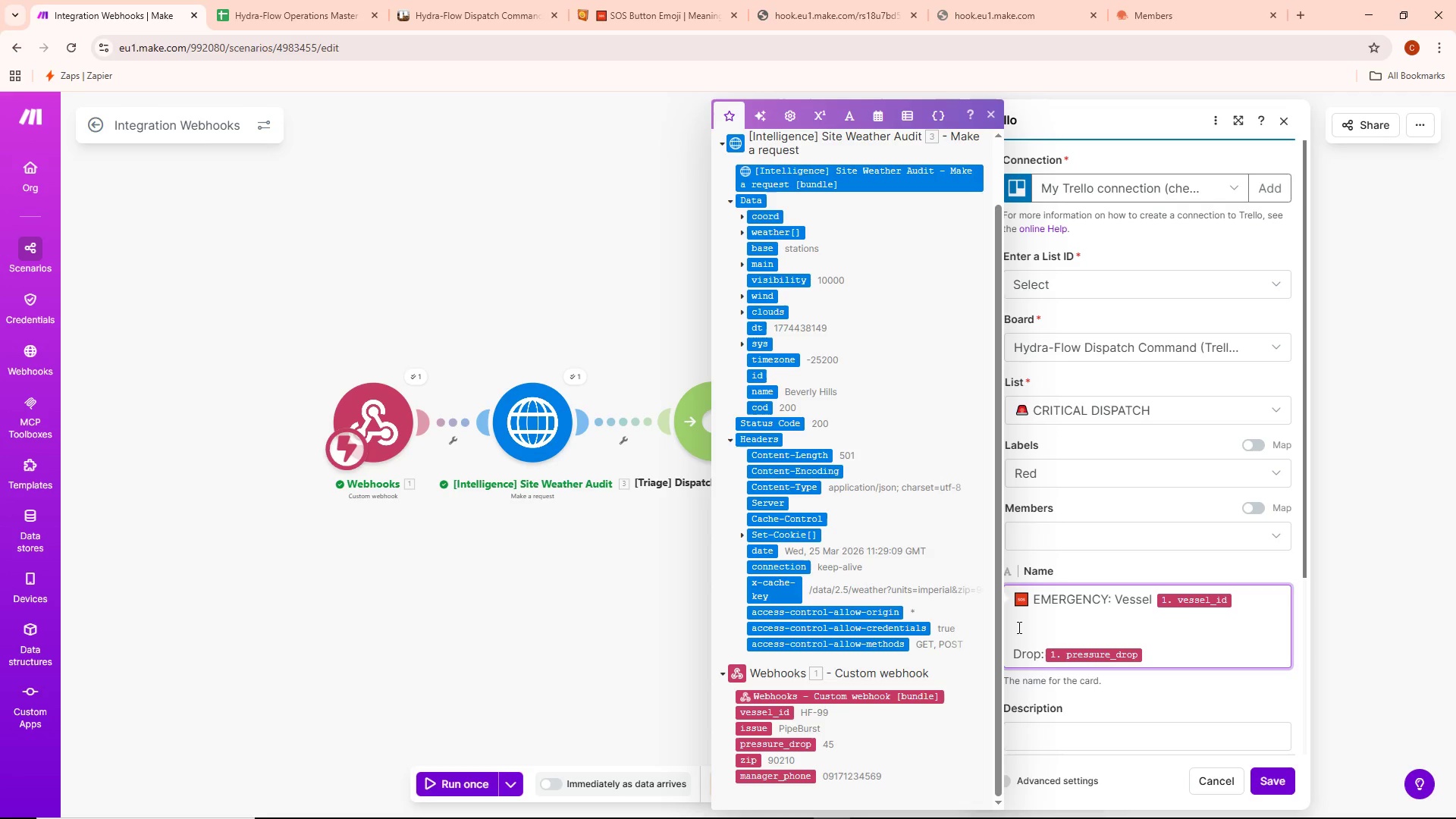 
type(Issue: )
 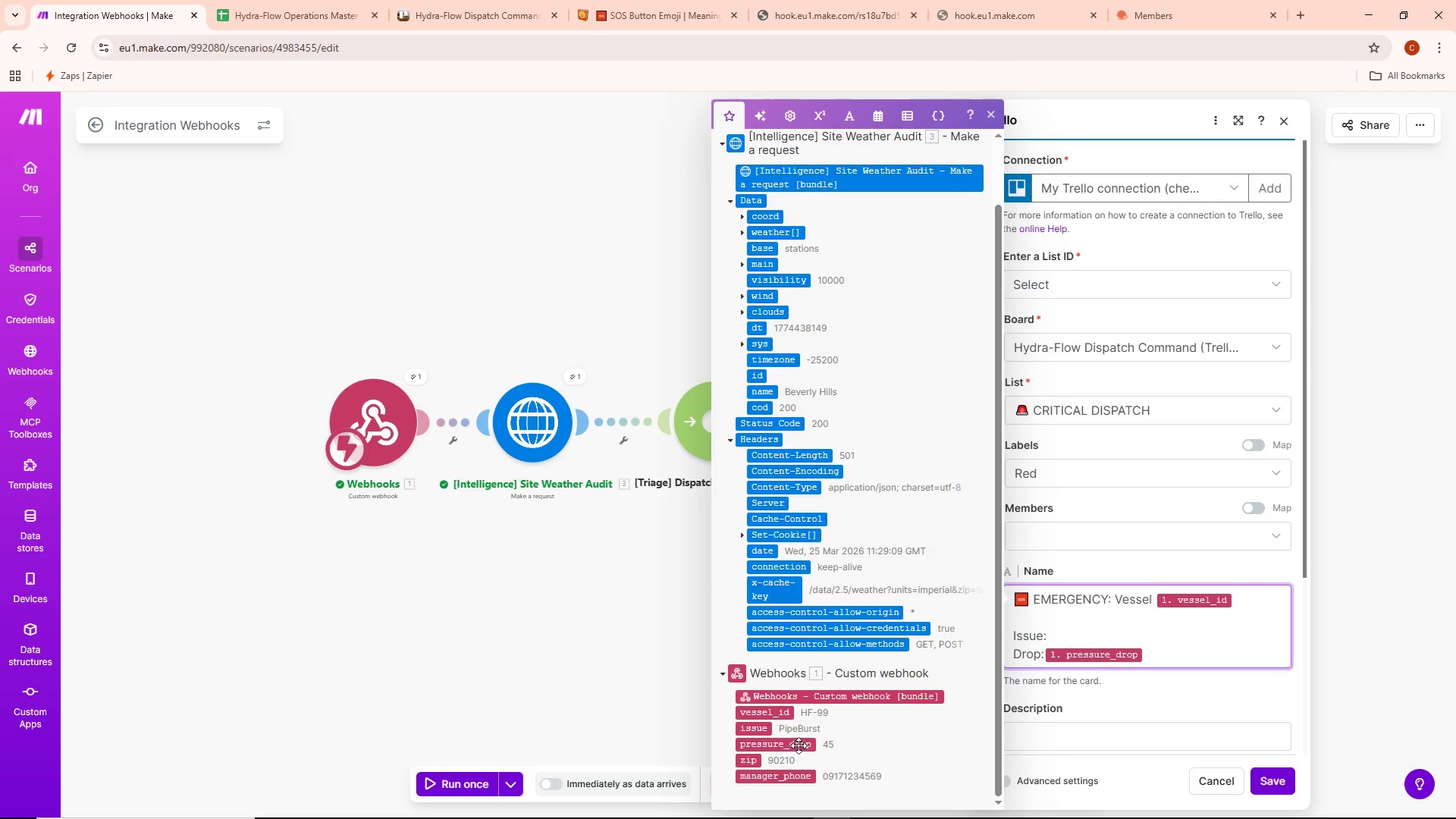 
left_click([759, 729])
 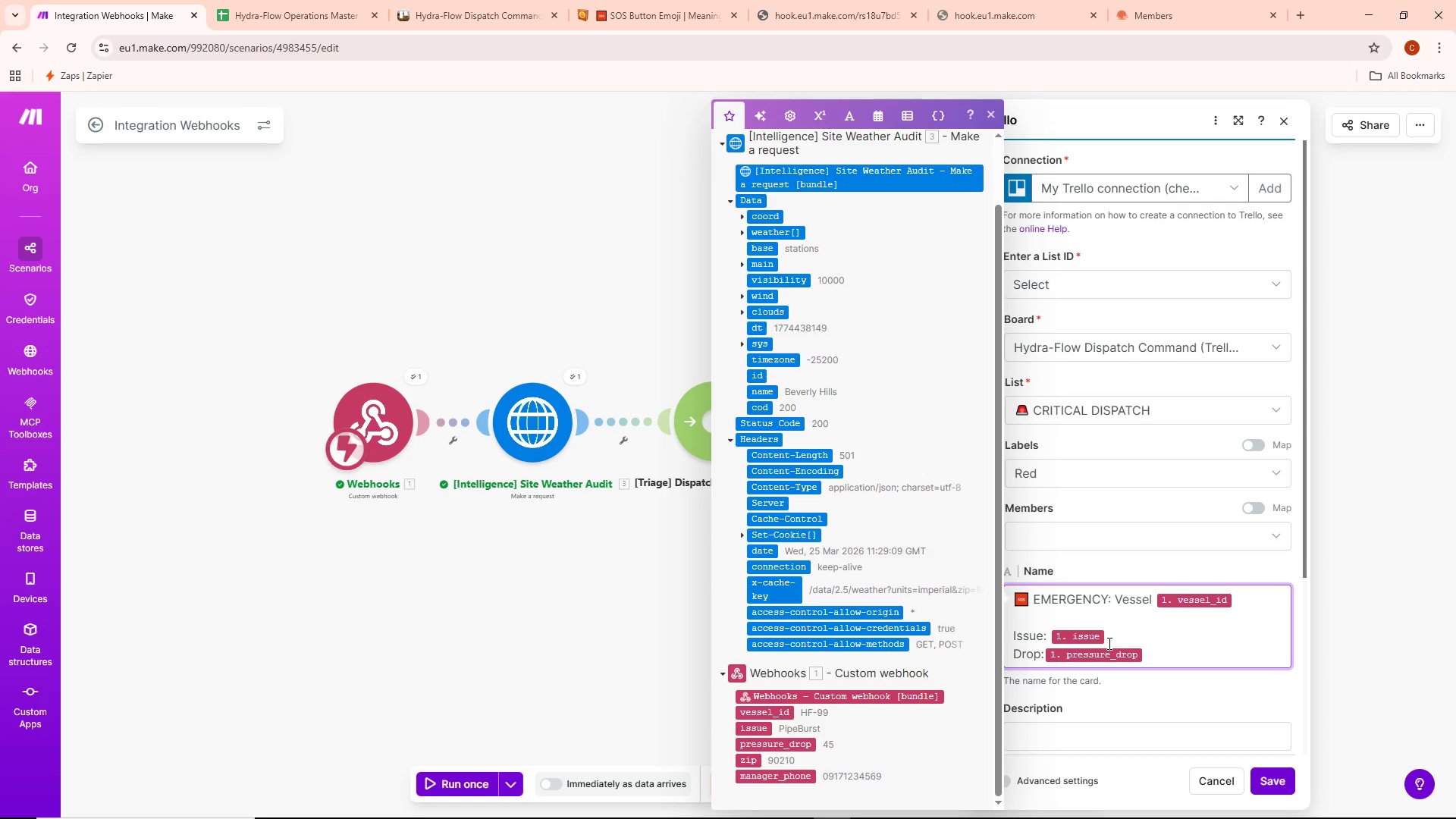 
key(Enter)
 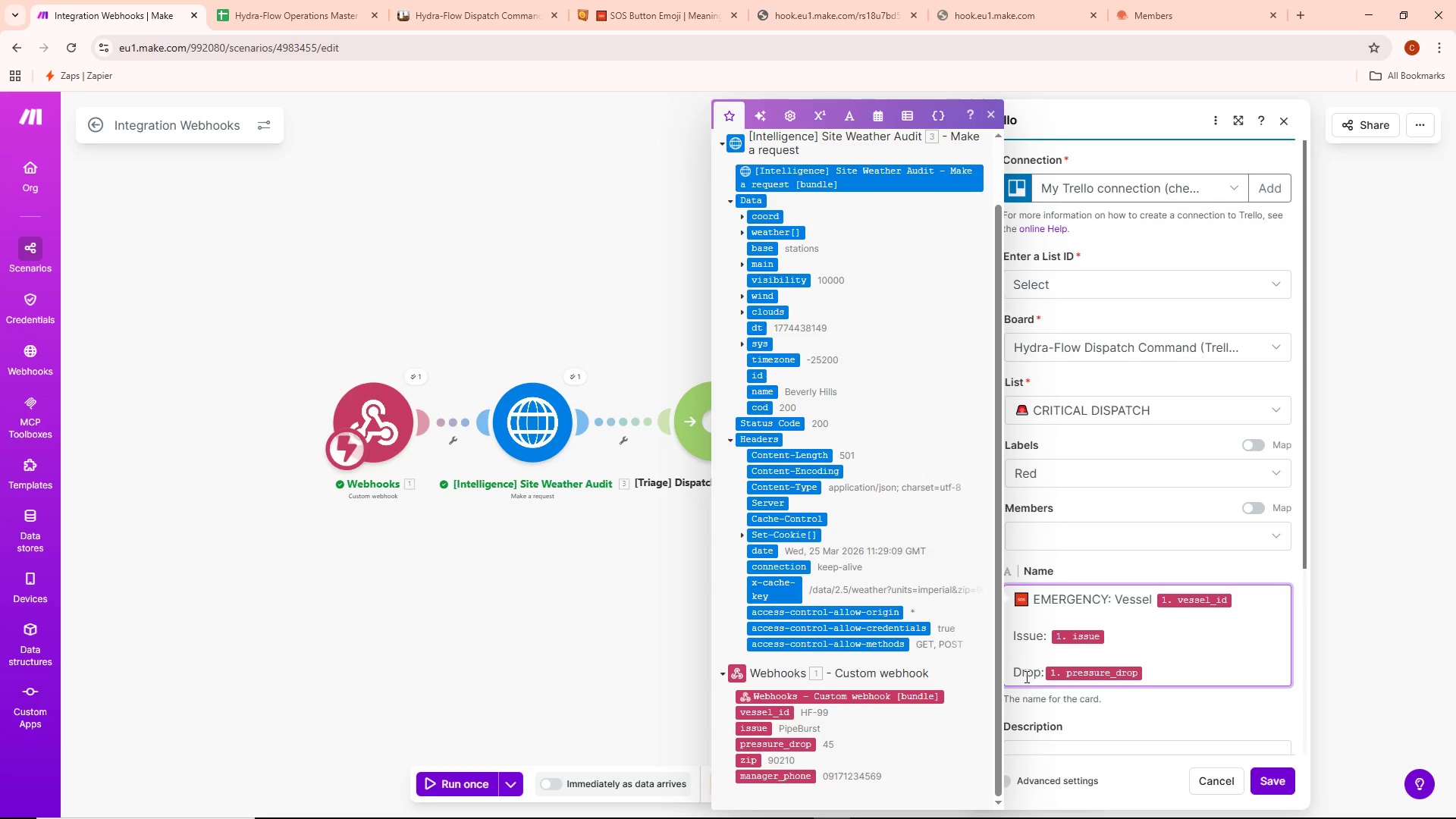 
left_click([1013, 673])
 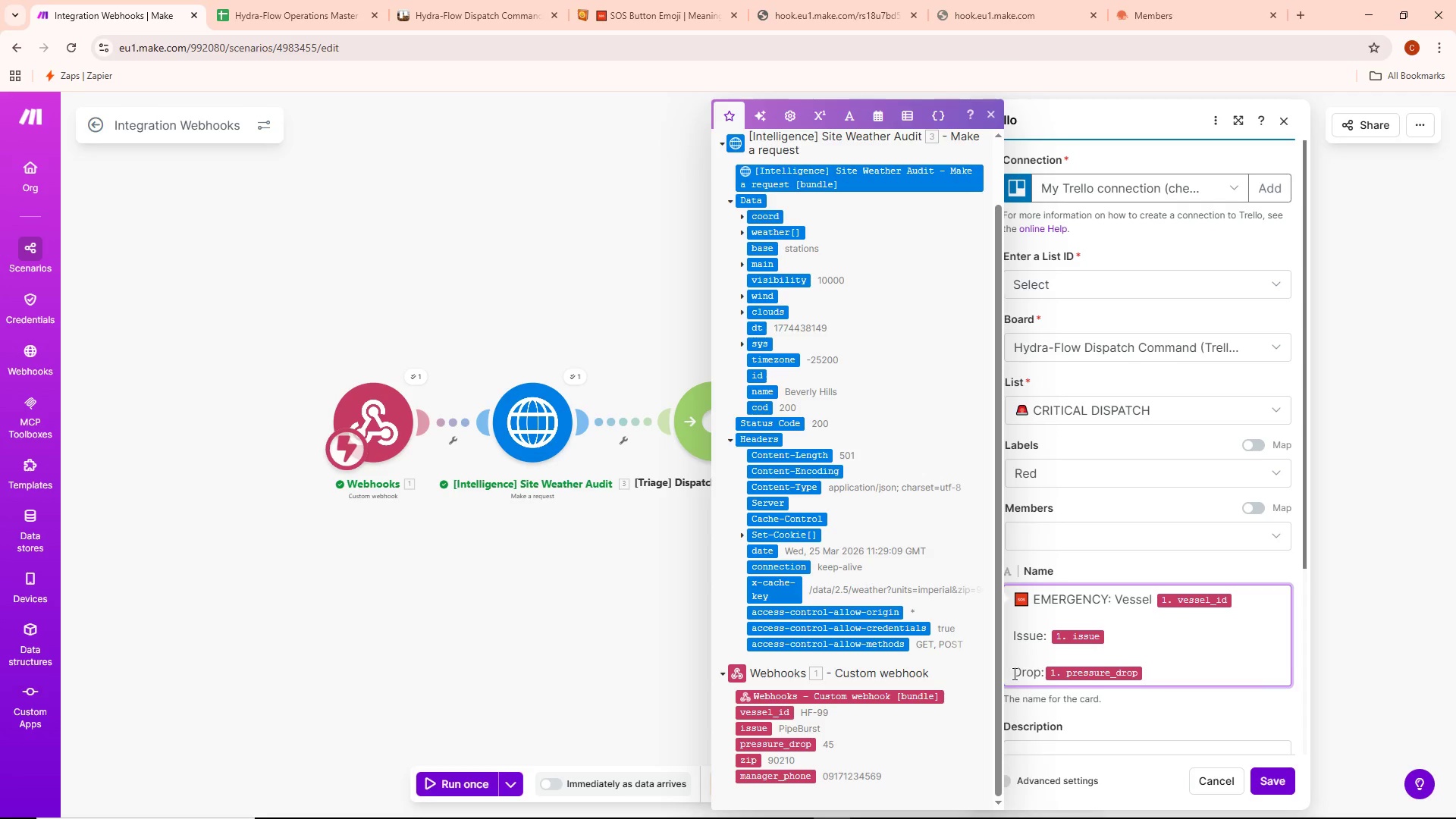 
key(Backspace)
type(Pressure )
 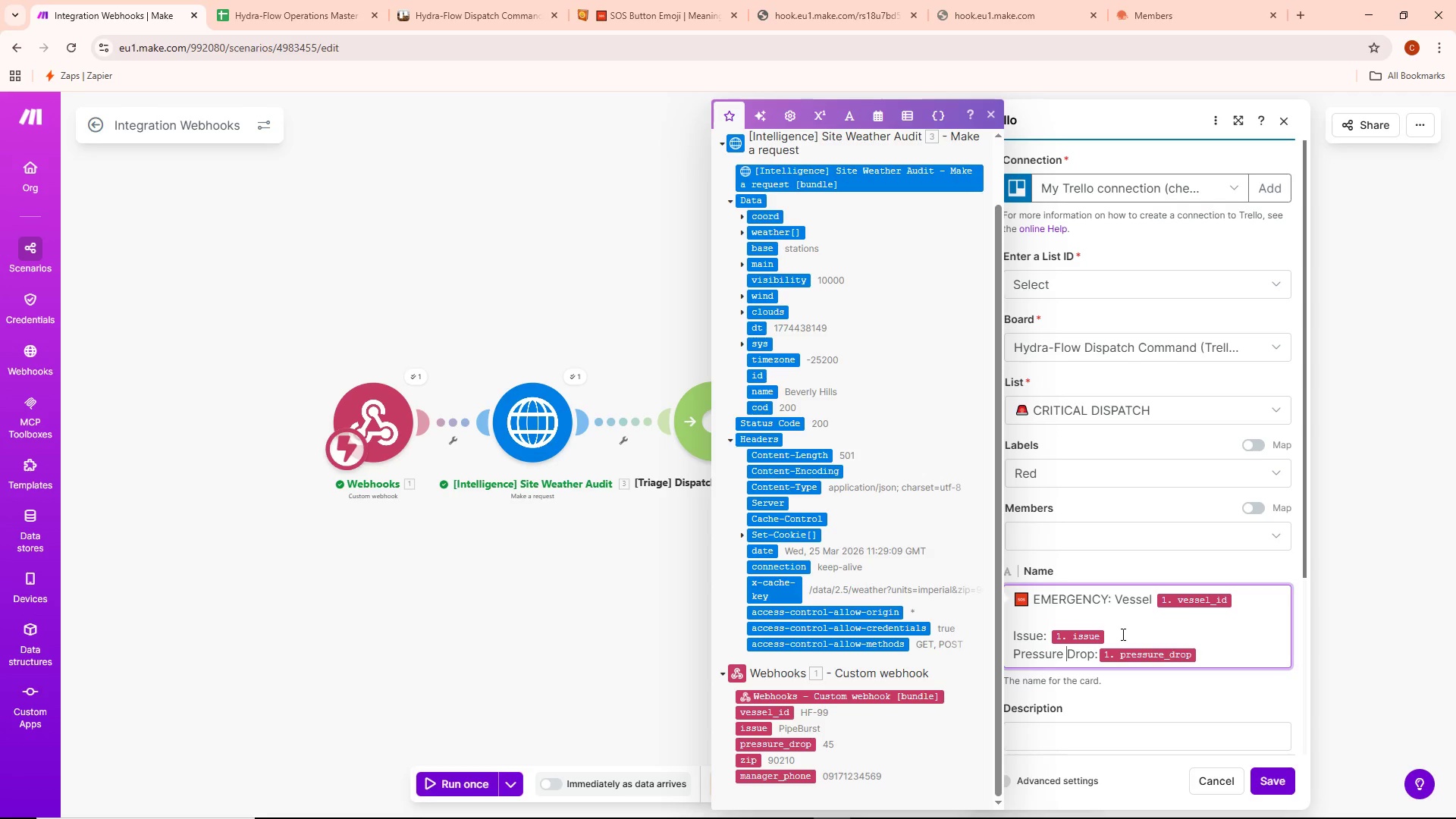 
wait(7.48)
 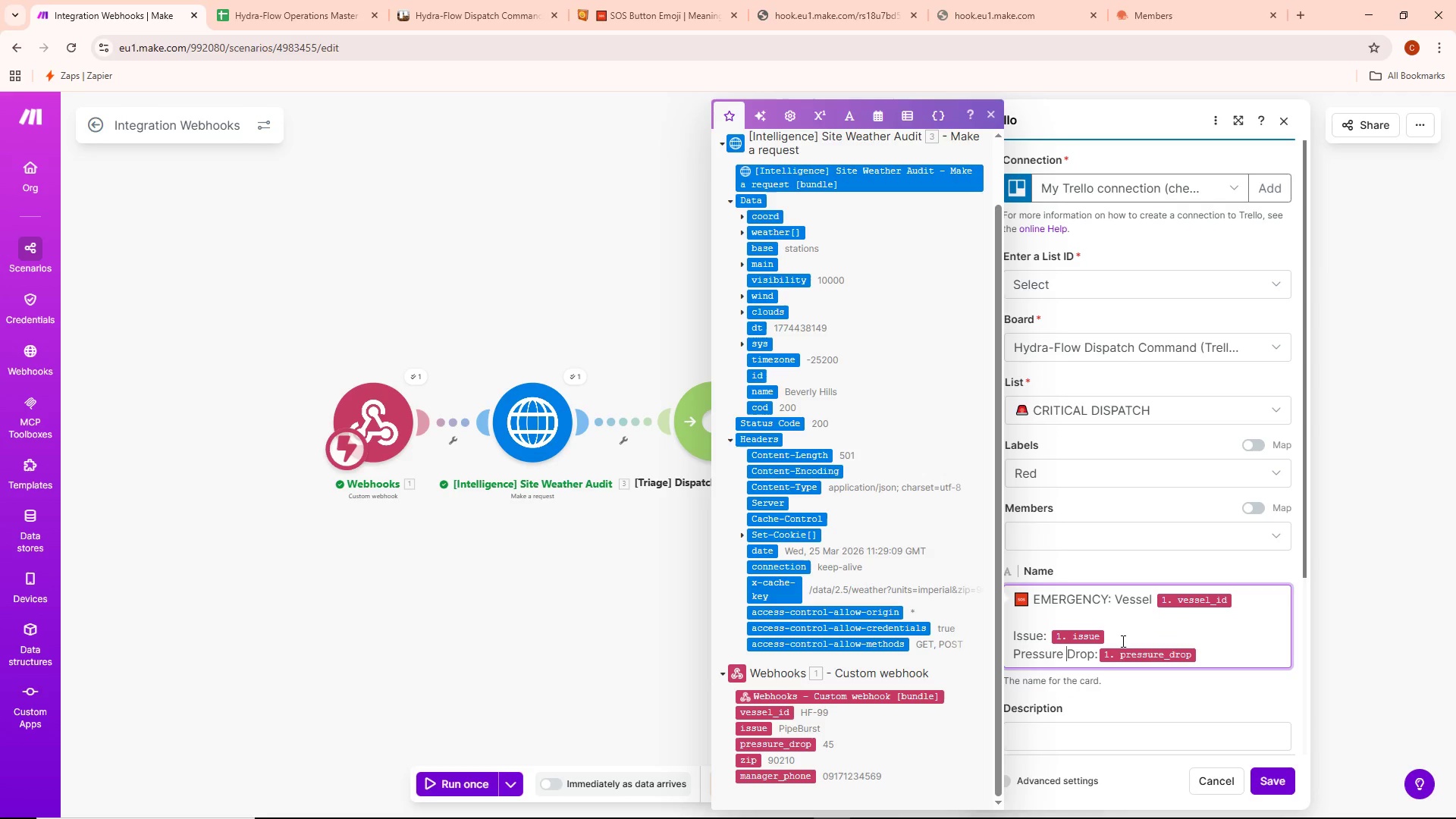 
left_click([1234, 651])
 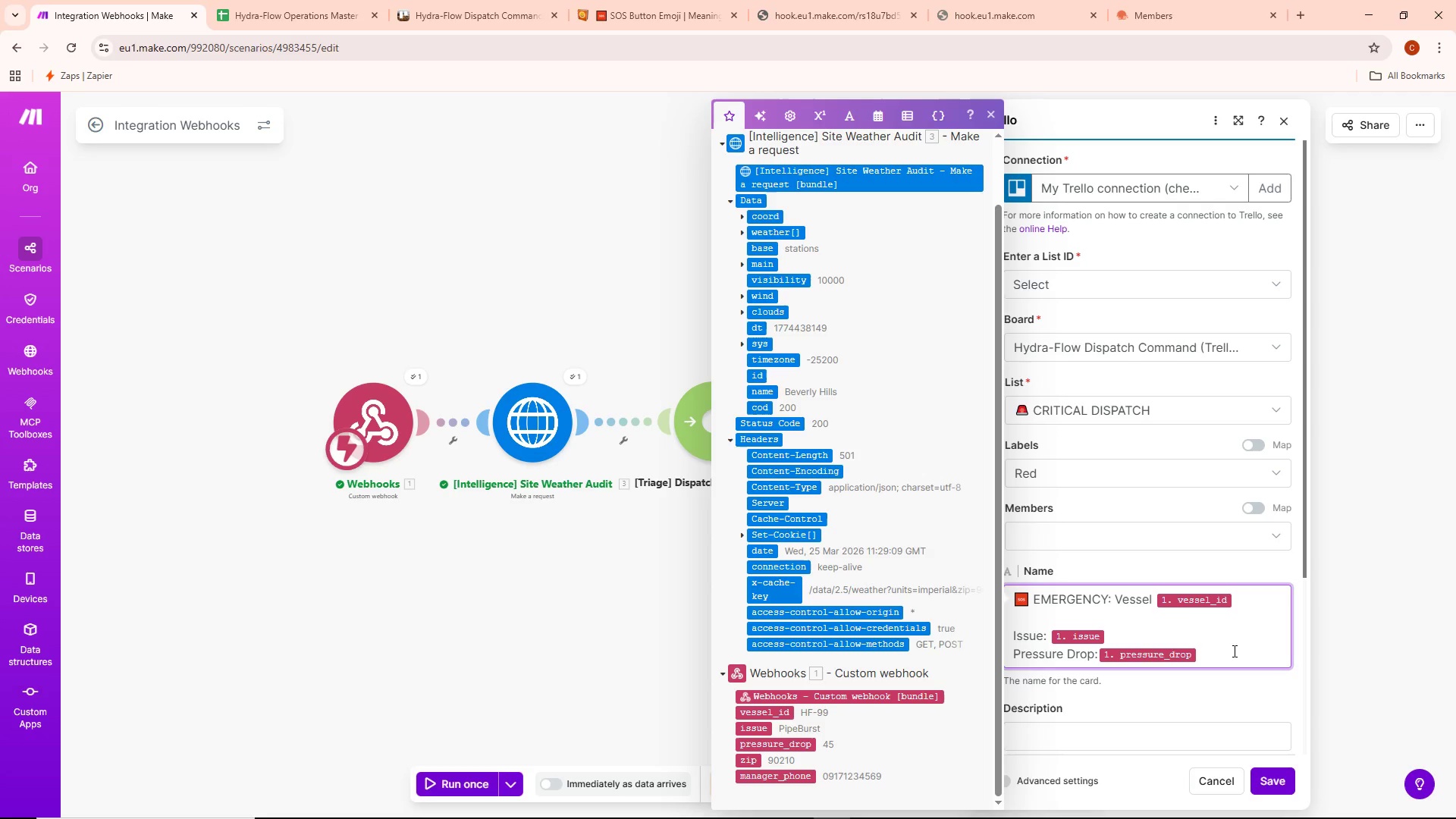 
key(Enter)
 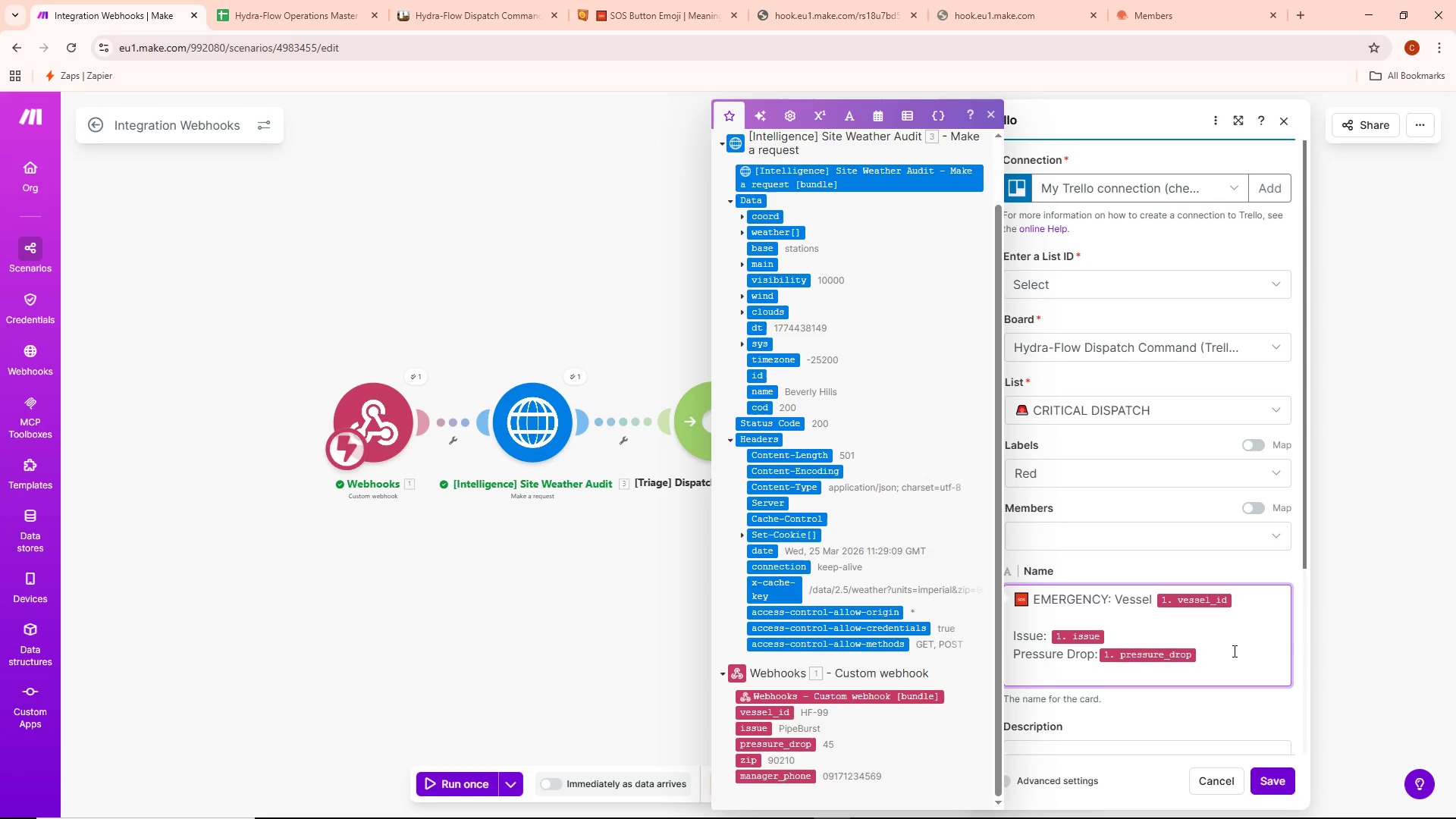 
type(Current Weather: )
 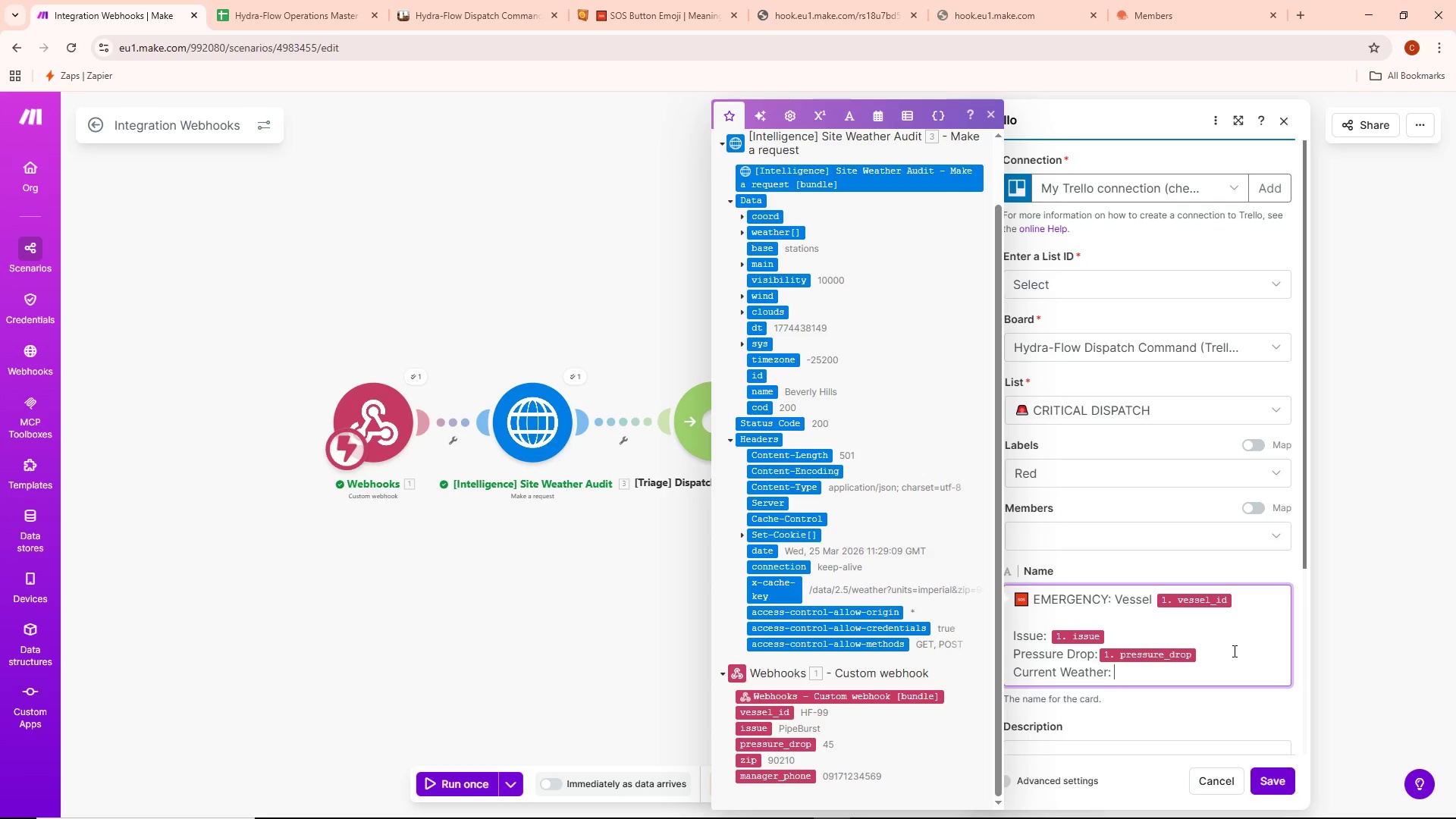 
wait(10.38)
 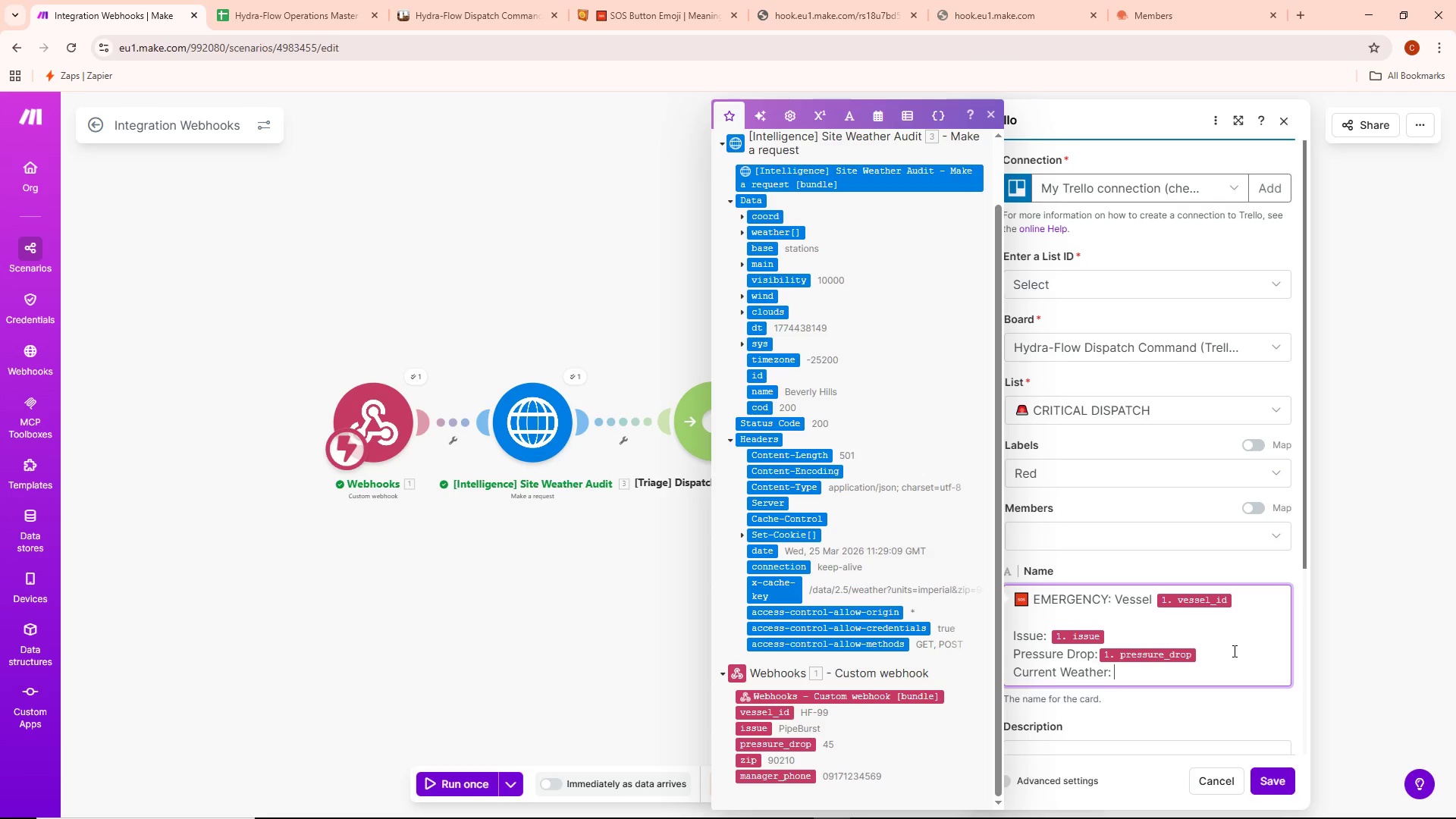 
scroll: coordinate [861, 356], scroll_direction: up, amount: 4.0
 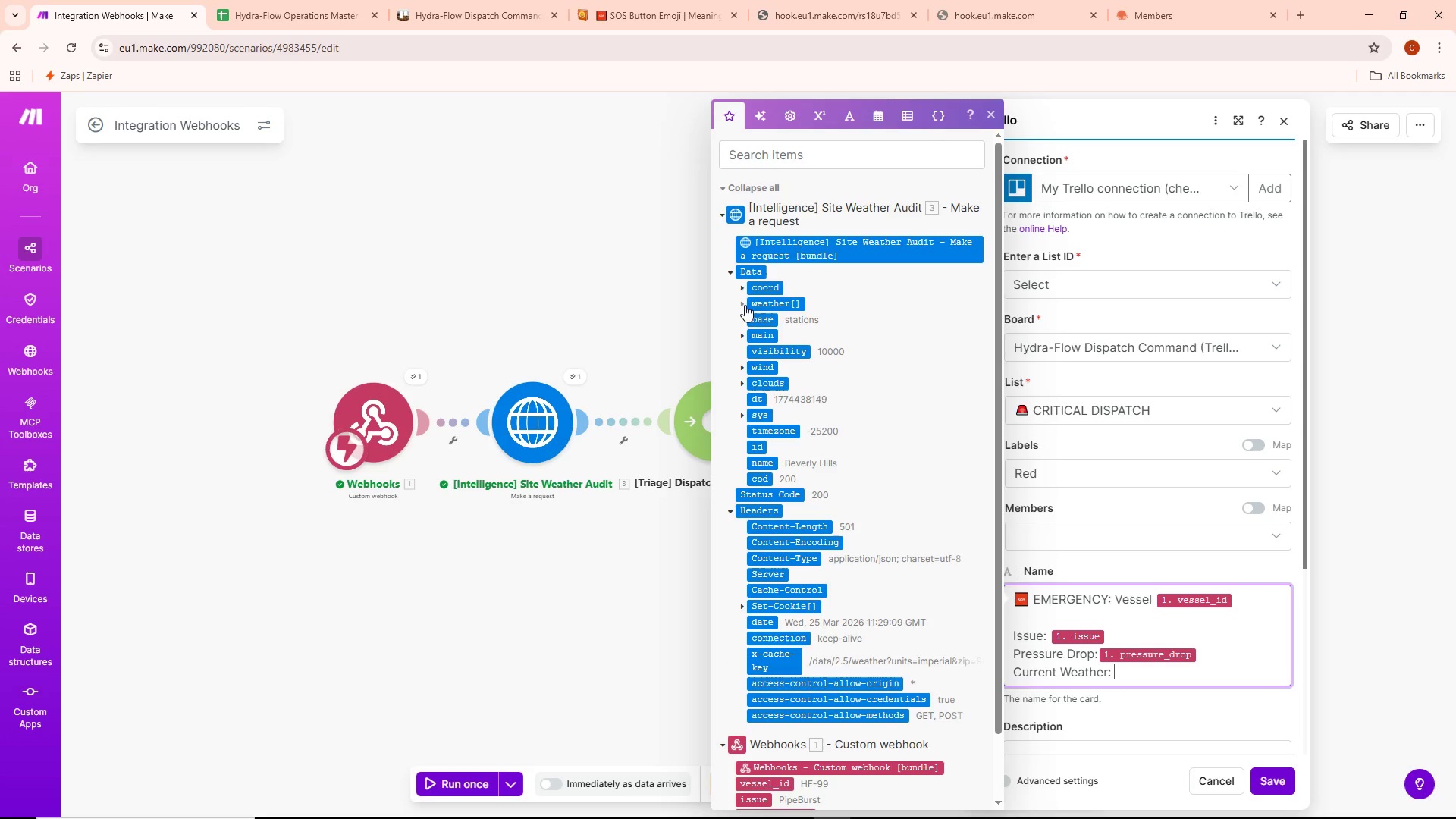 
left_click([742, 300])
 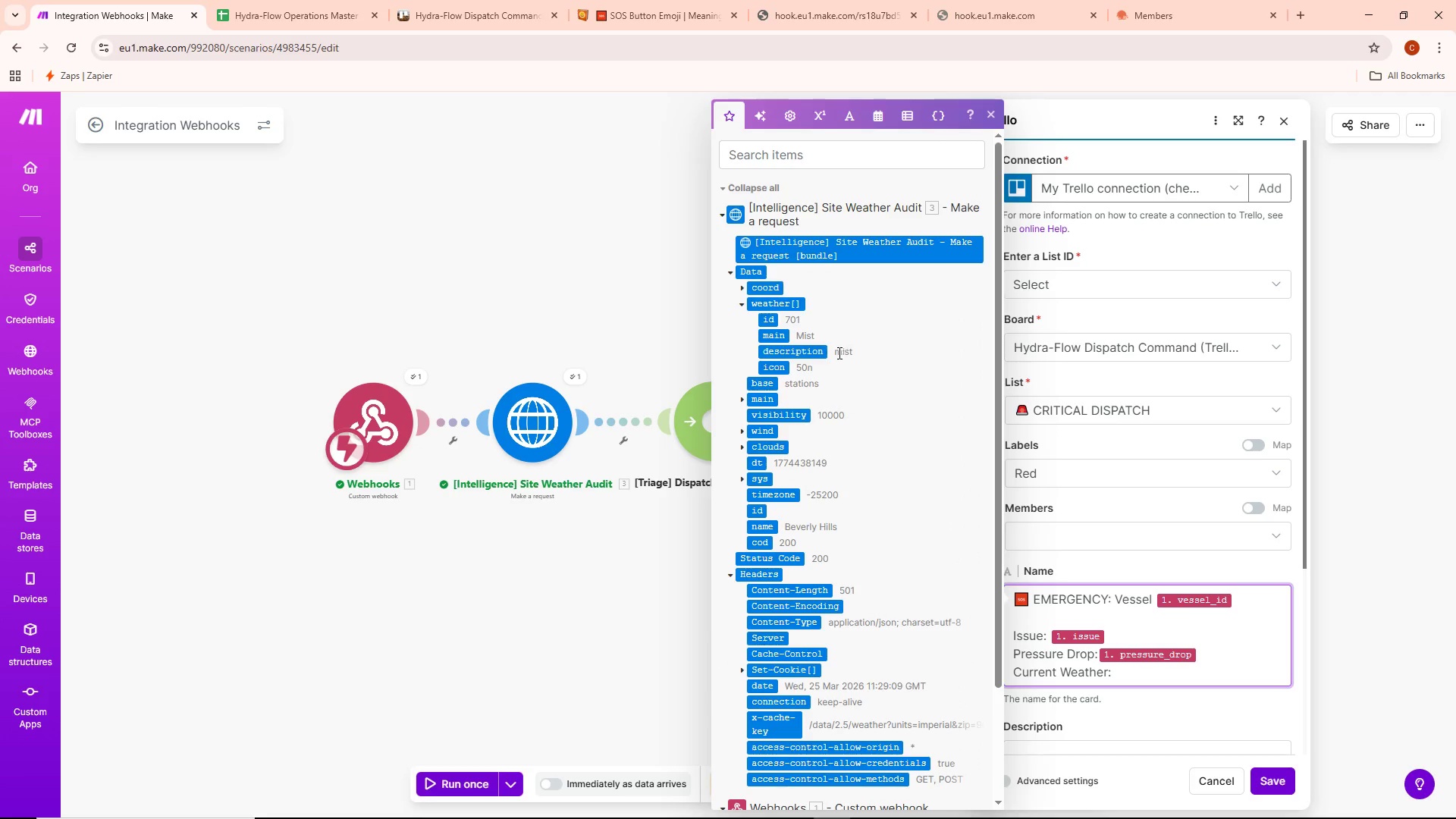 
mouse_move([820, 355])
 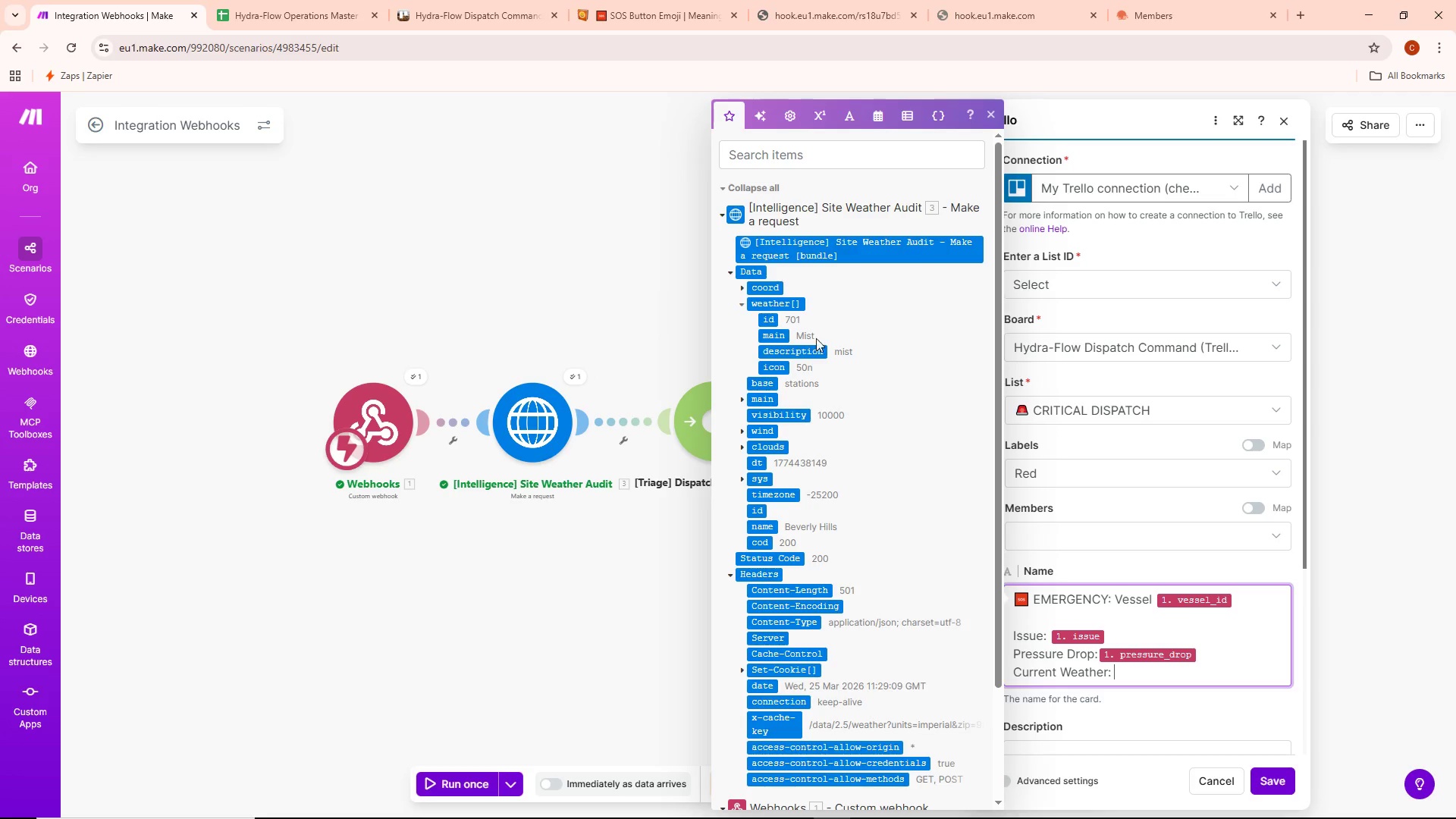 
left_click([801, 353])
 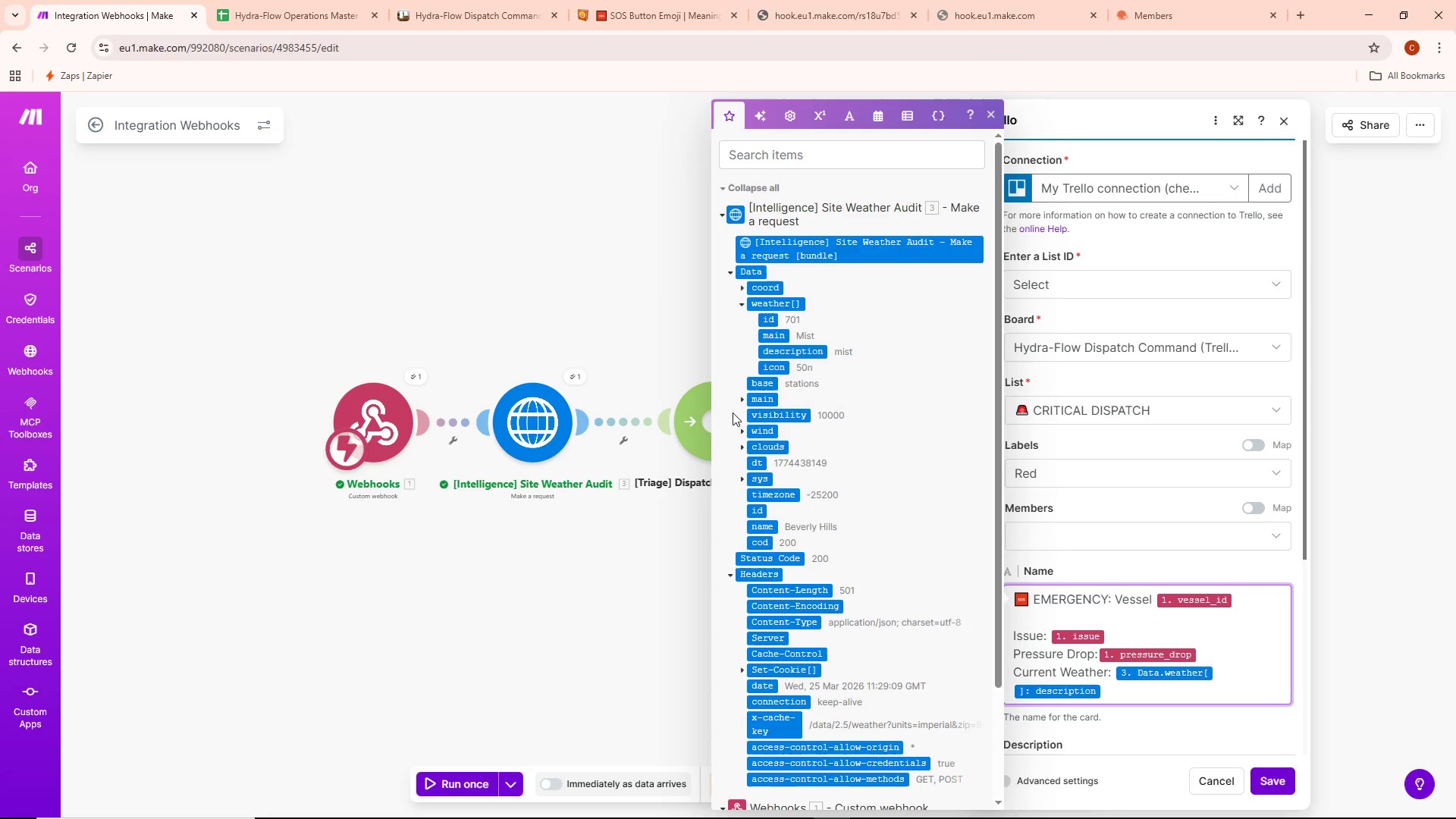 
left_click([741, 400])
 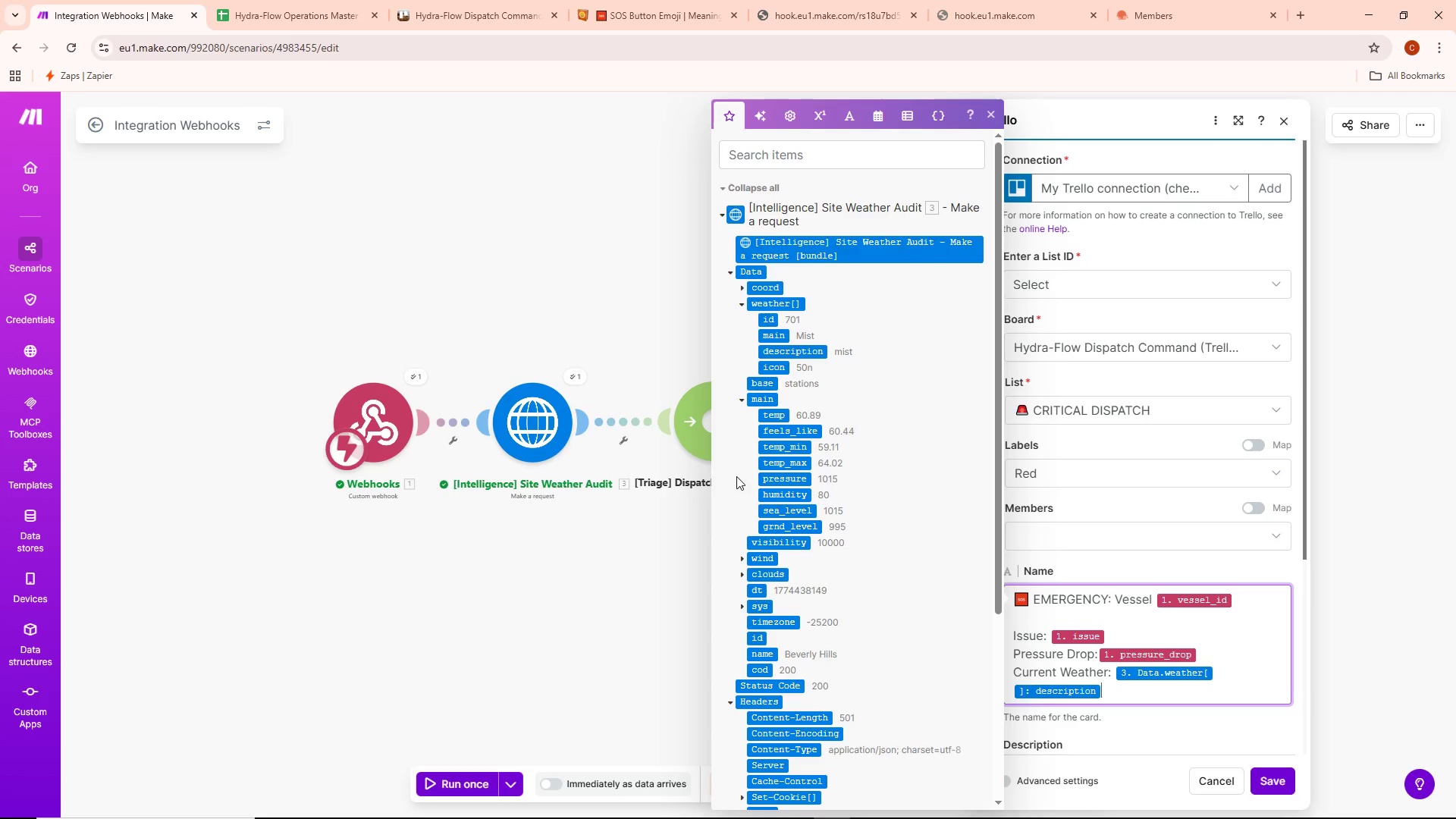 
wait(7.36)
 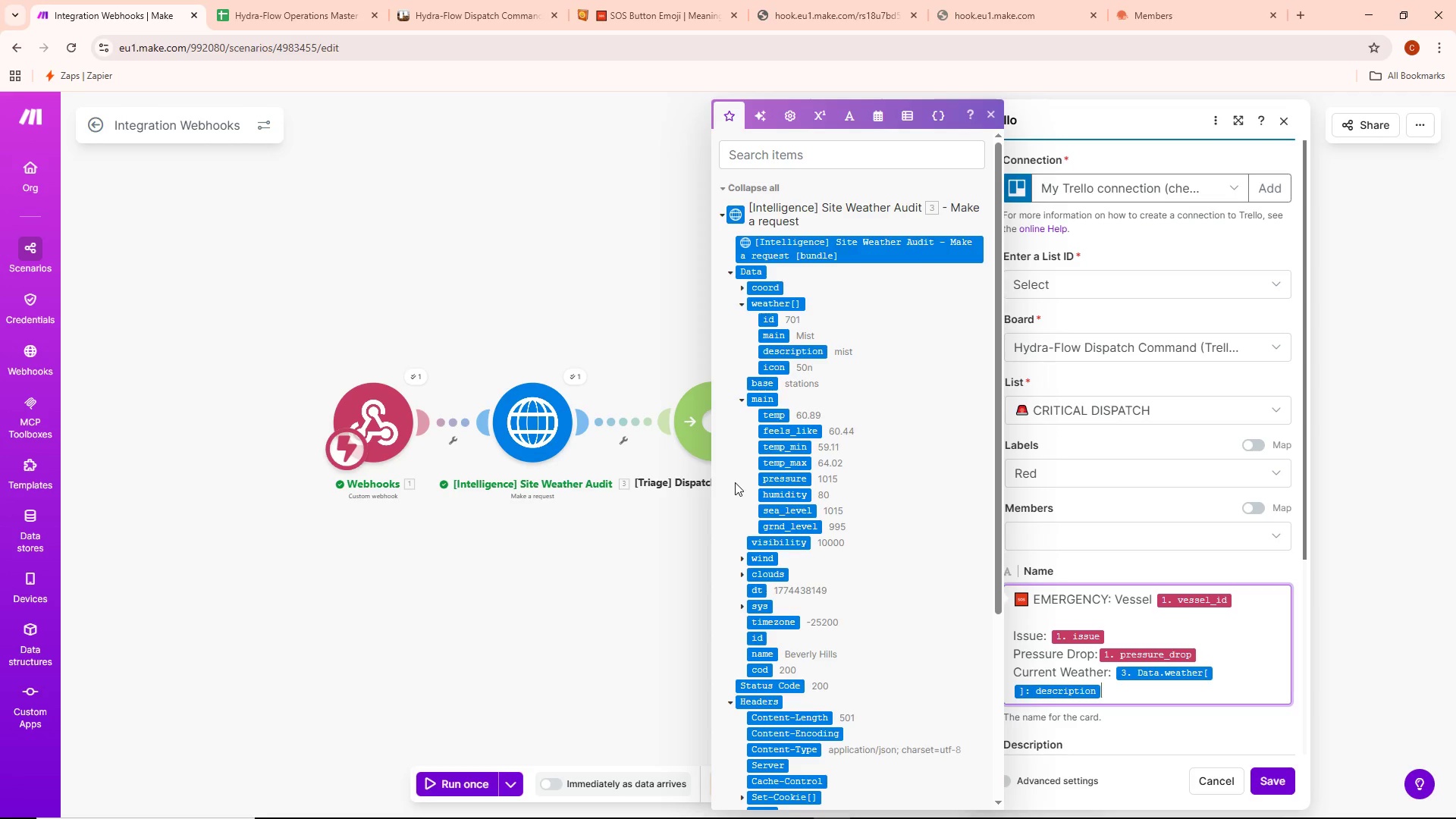 
left_click([742, 563])
 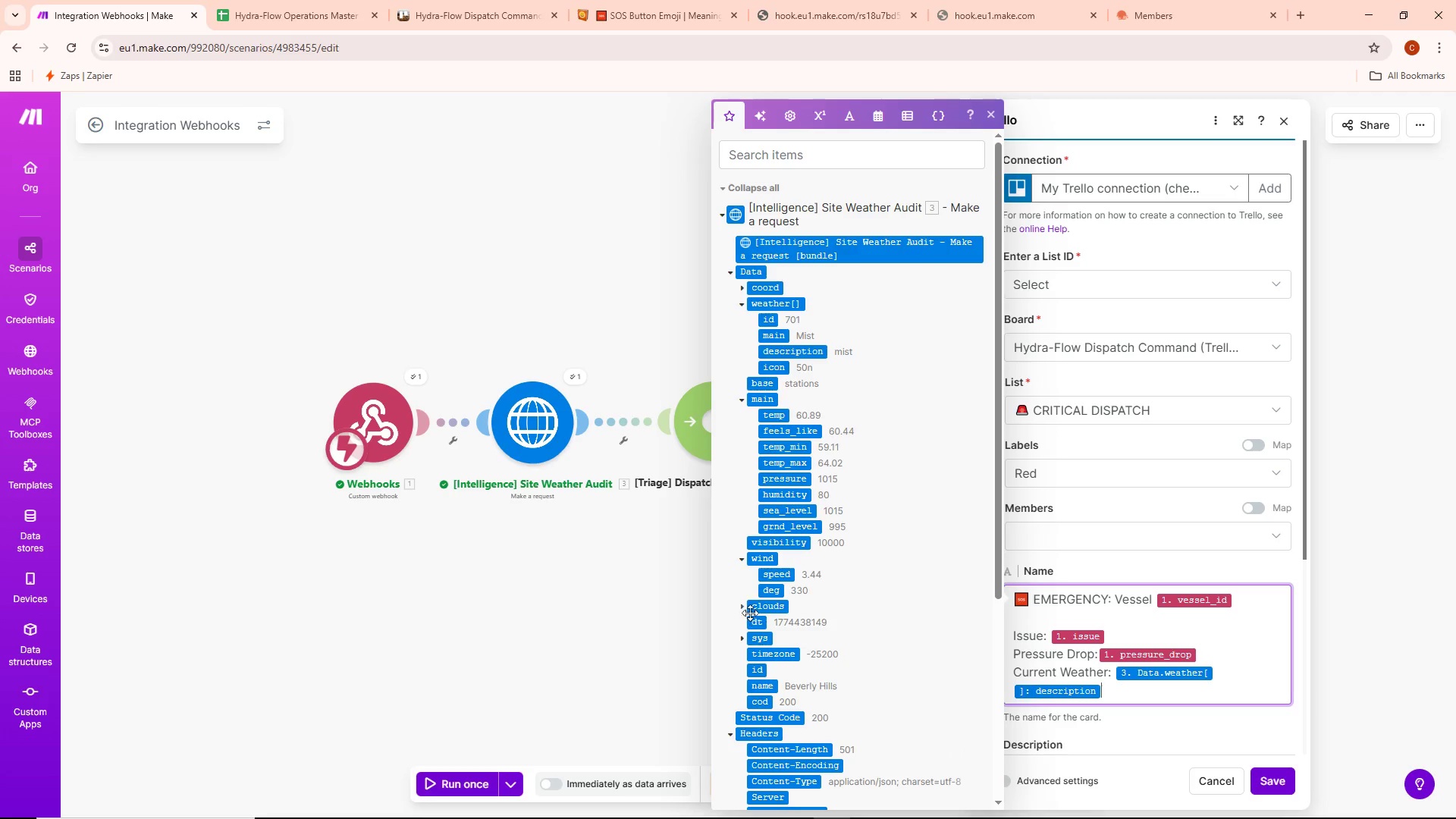 
scroll: coordinate [816, 546], scroll_direction: down, amount: 8.0
 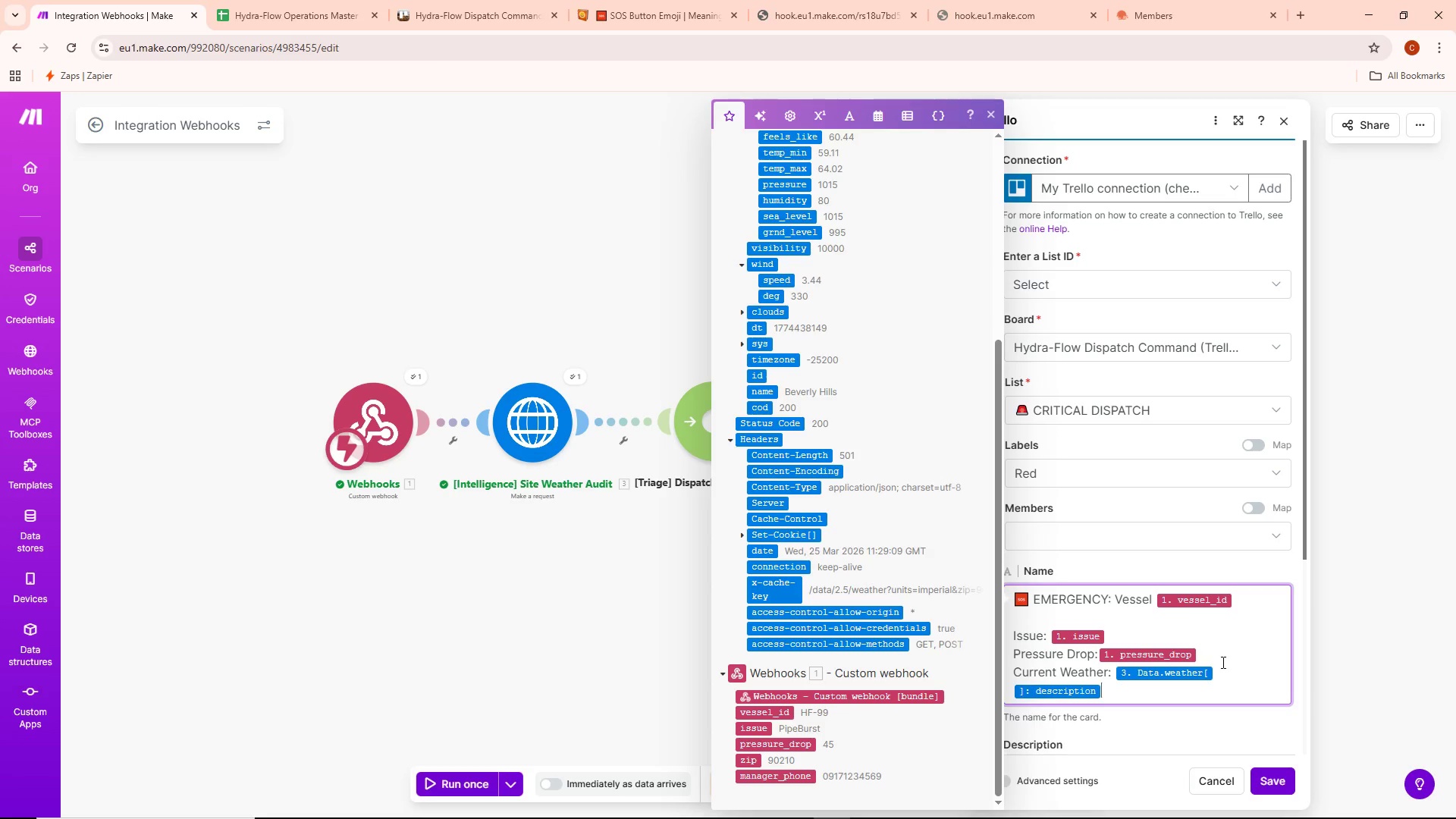 
wait(13.33)
 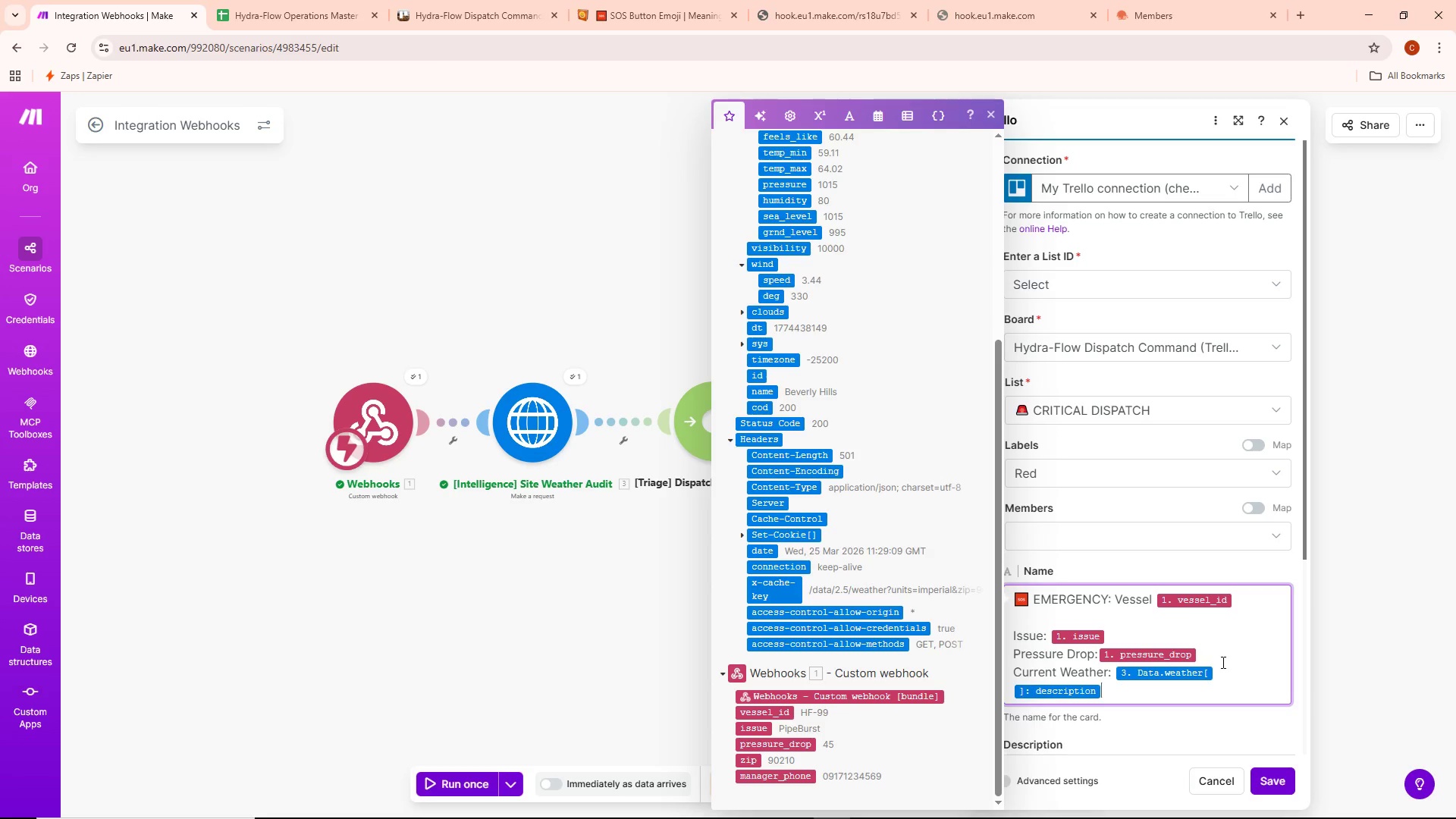 
scroll: coordinate [1219, 652], scroll_direction: down, amount: 7.0
 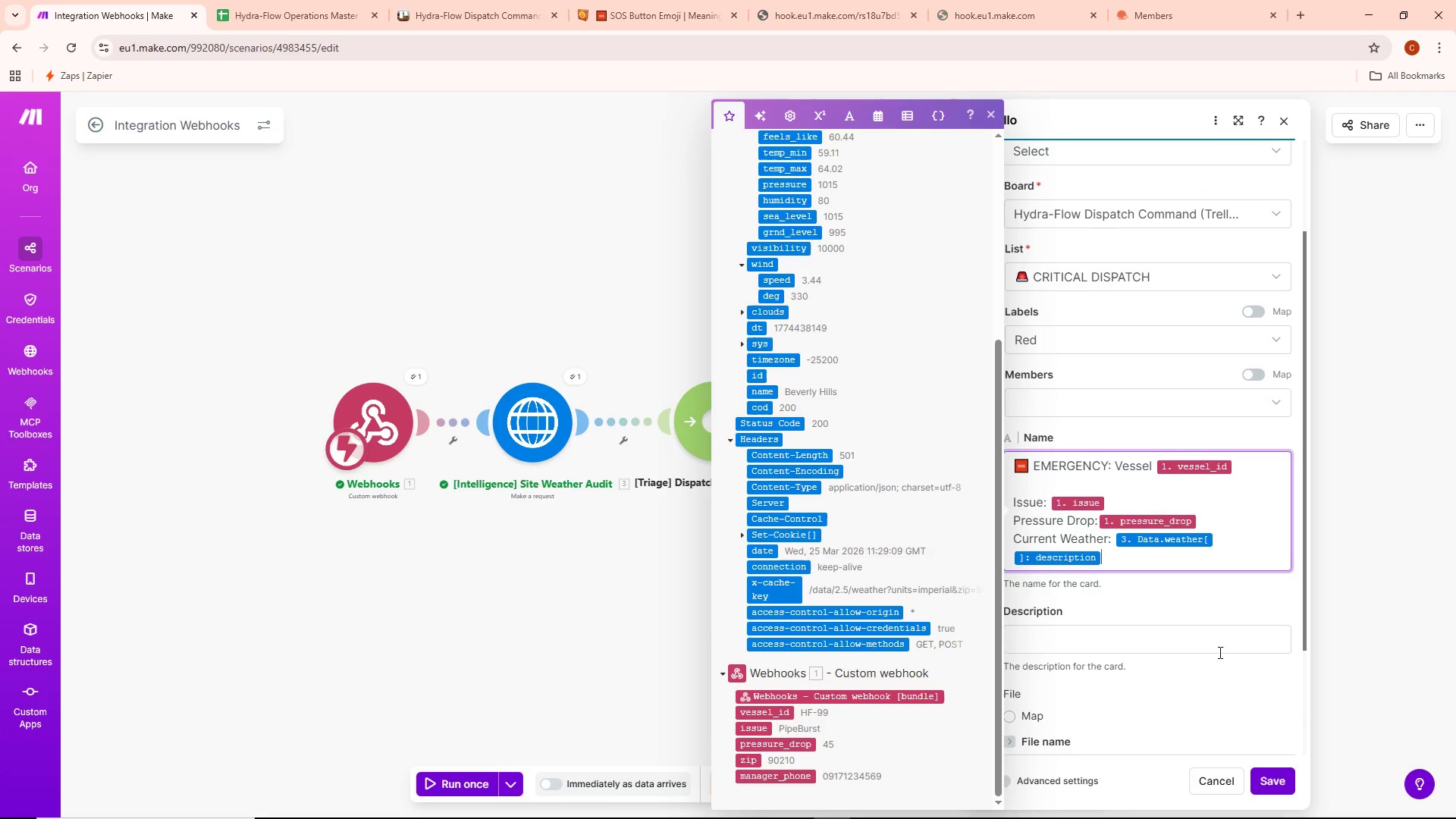 
scroll: coordinate [1219, 652], scroll_direction: up, amount: 2.0
 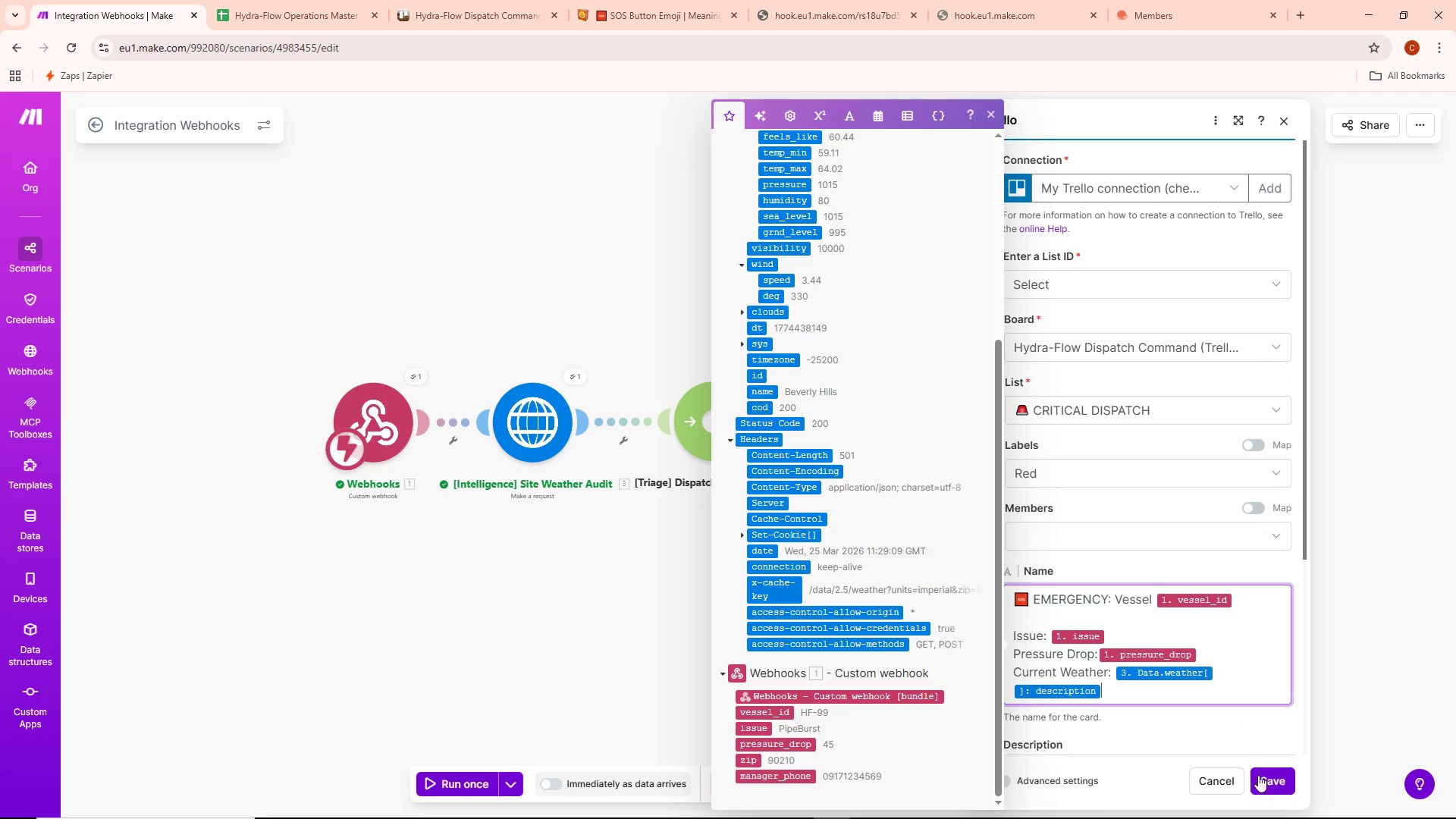 
left_click([1271, 777])
 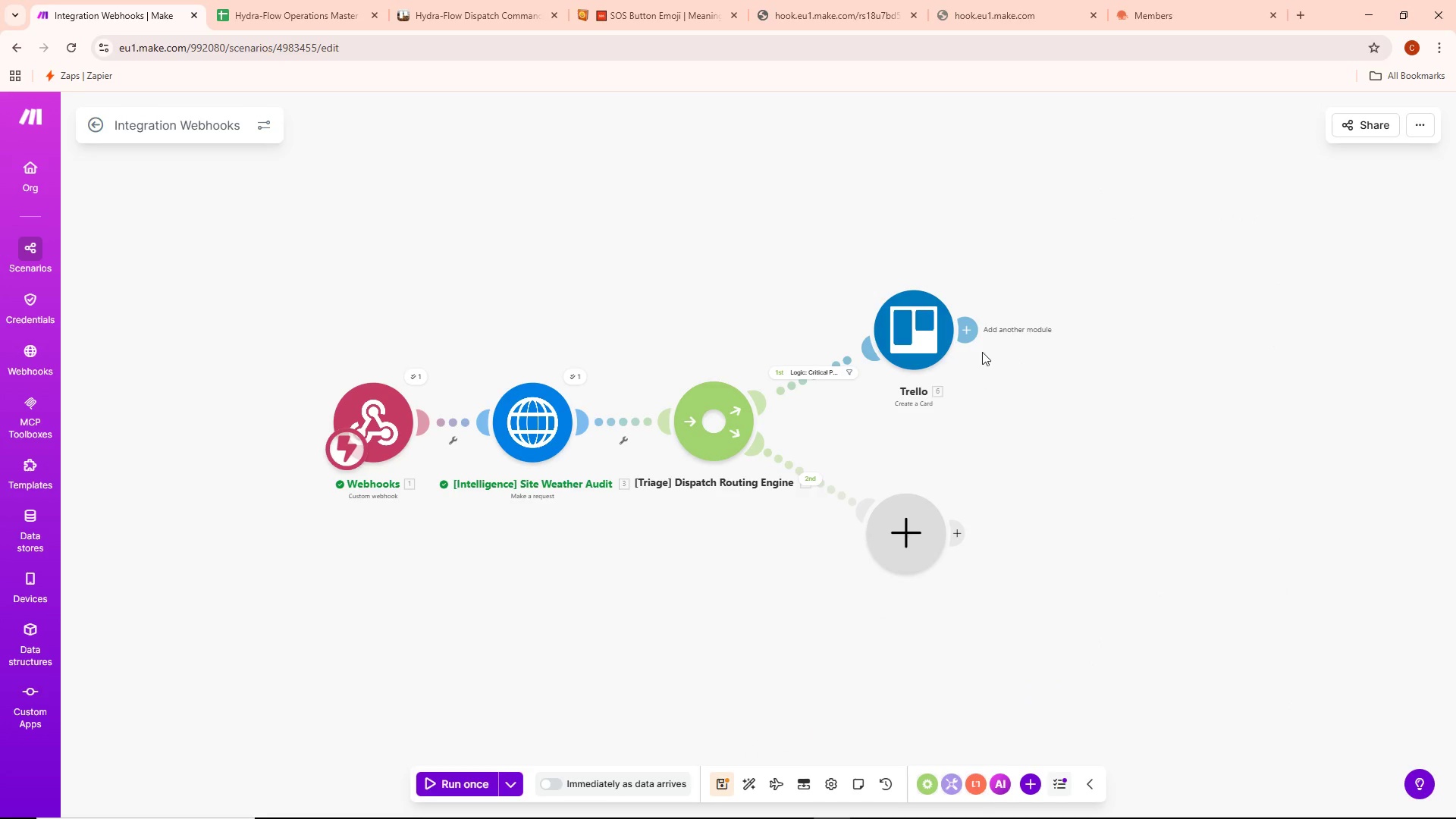 
left_click([977, 324])
 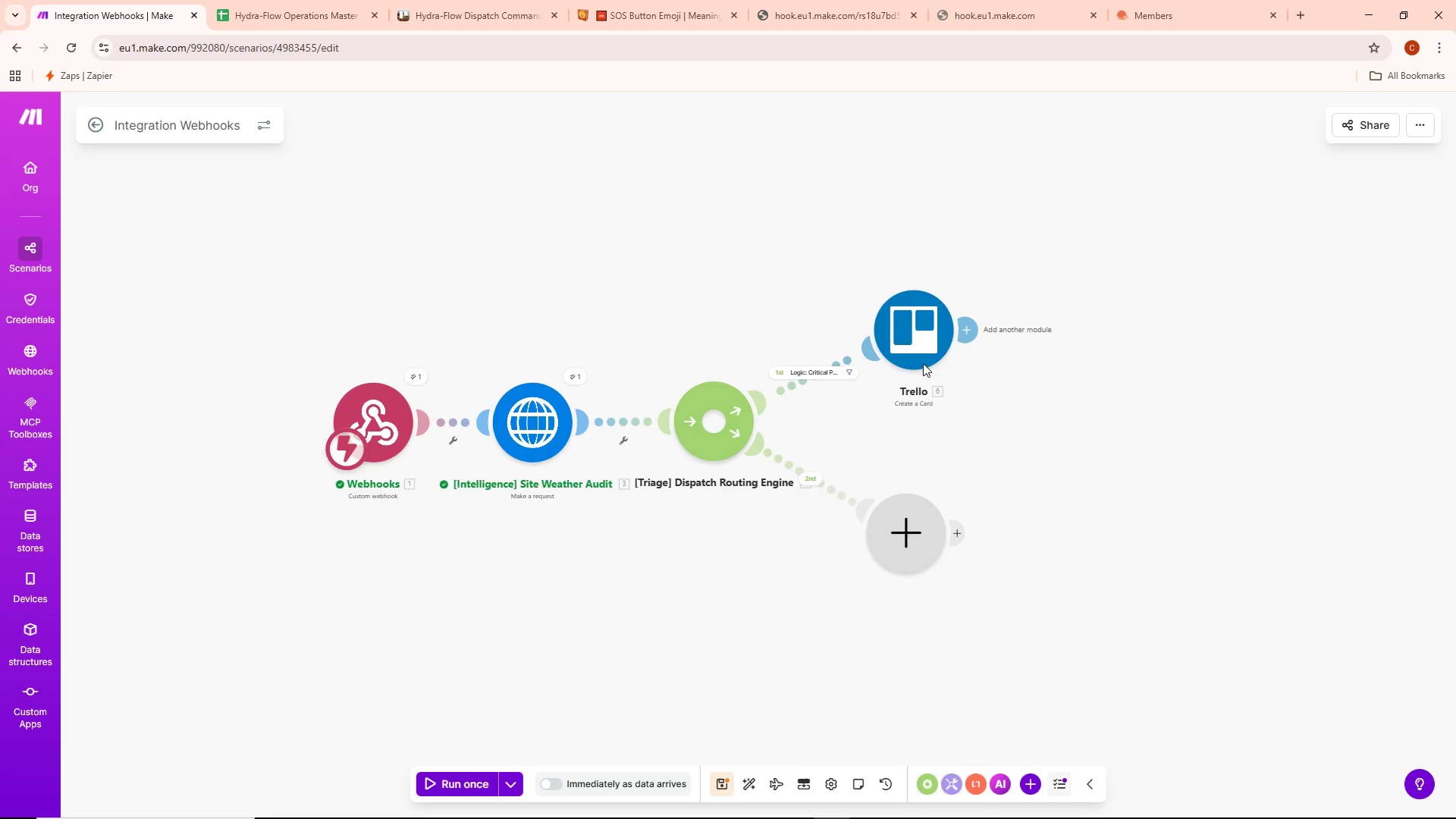 
right_click([912, 357])
 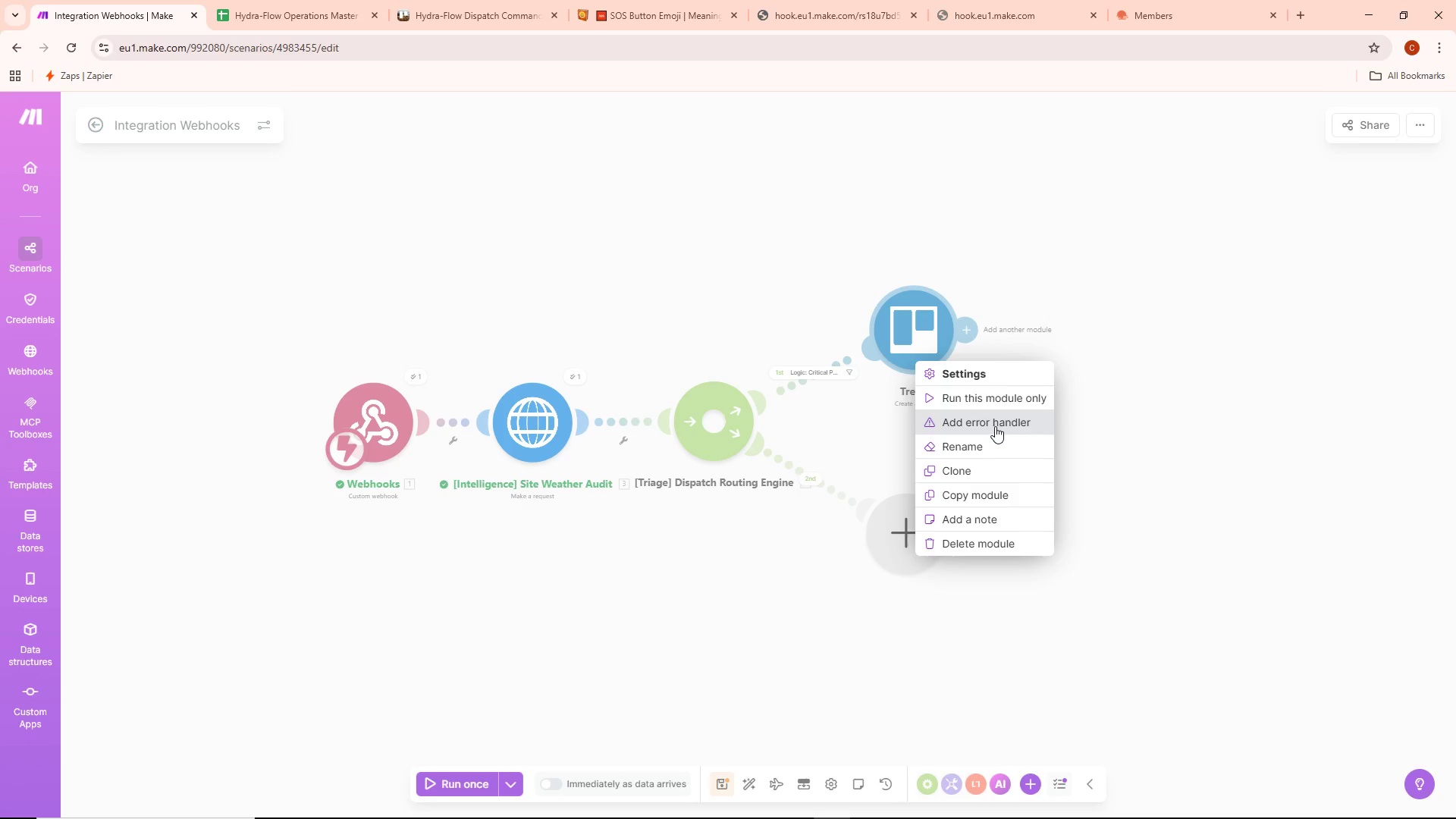 
left_click([993, 444])
 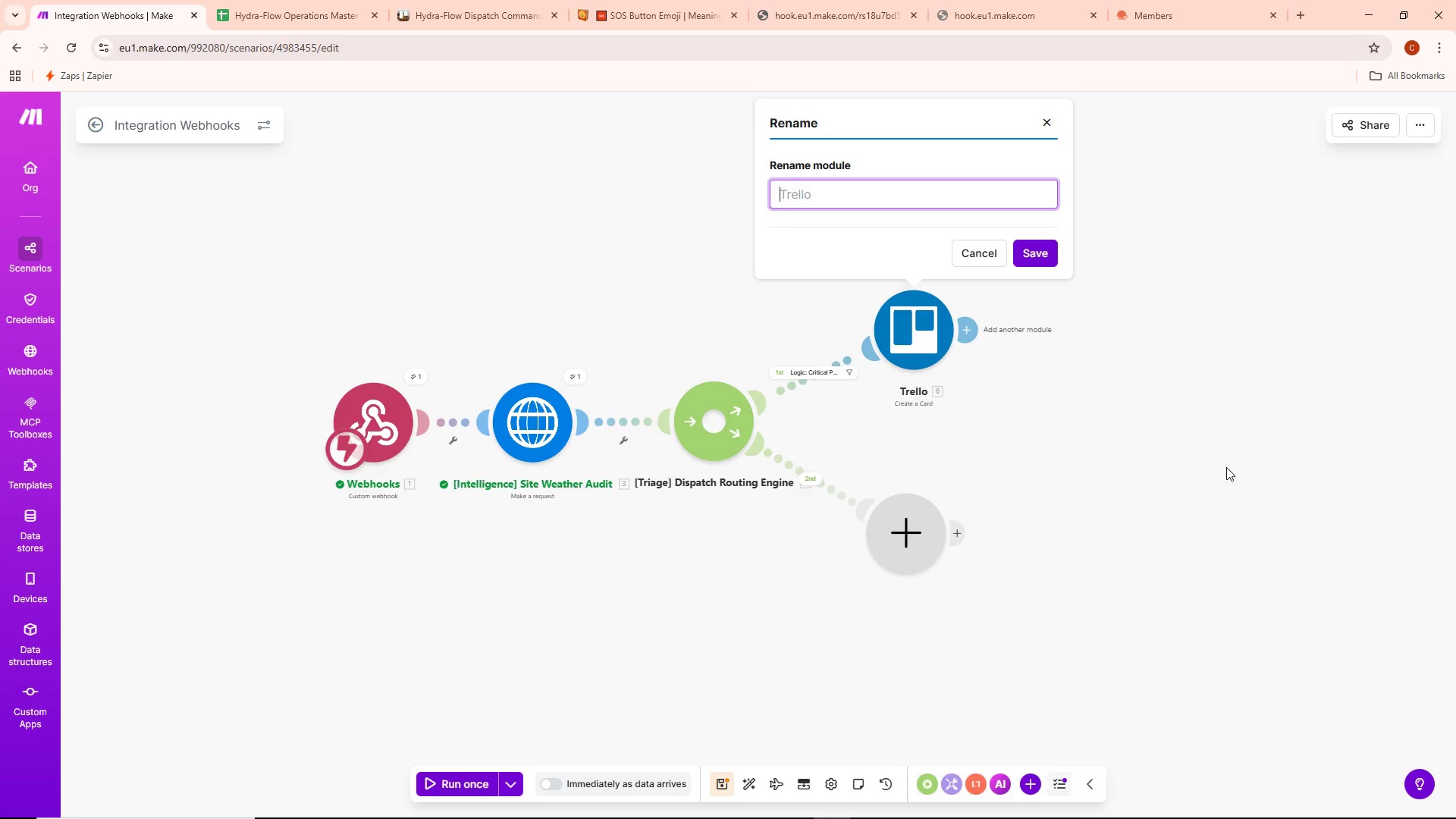 
wait(5.69)
 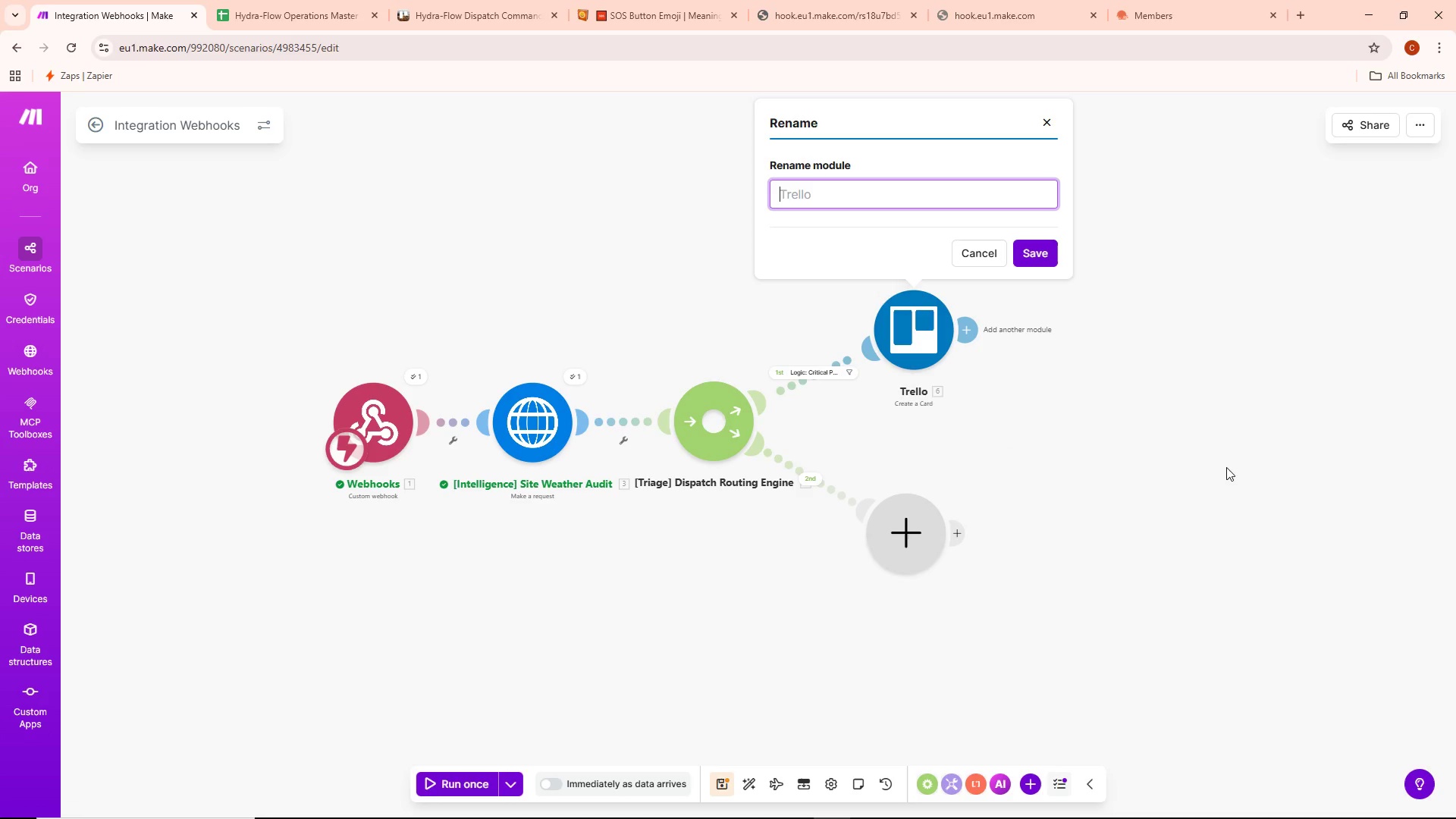 
type([Ops] Log High-Priority Dispatch)
 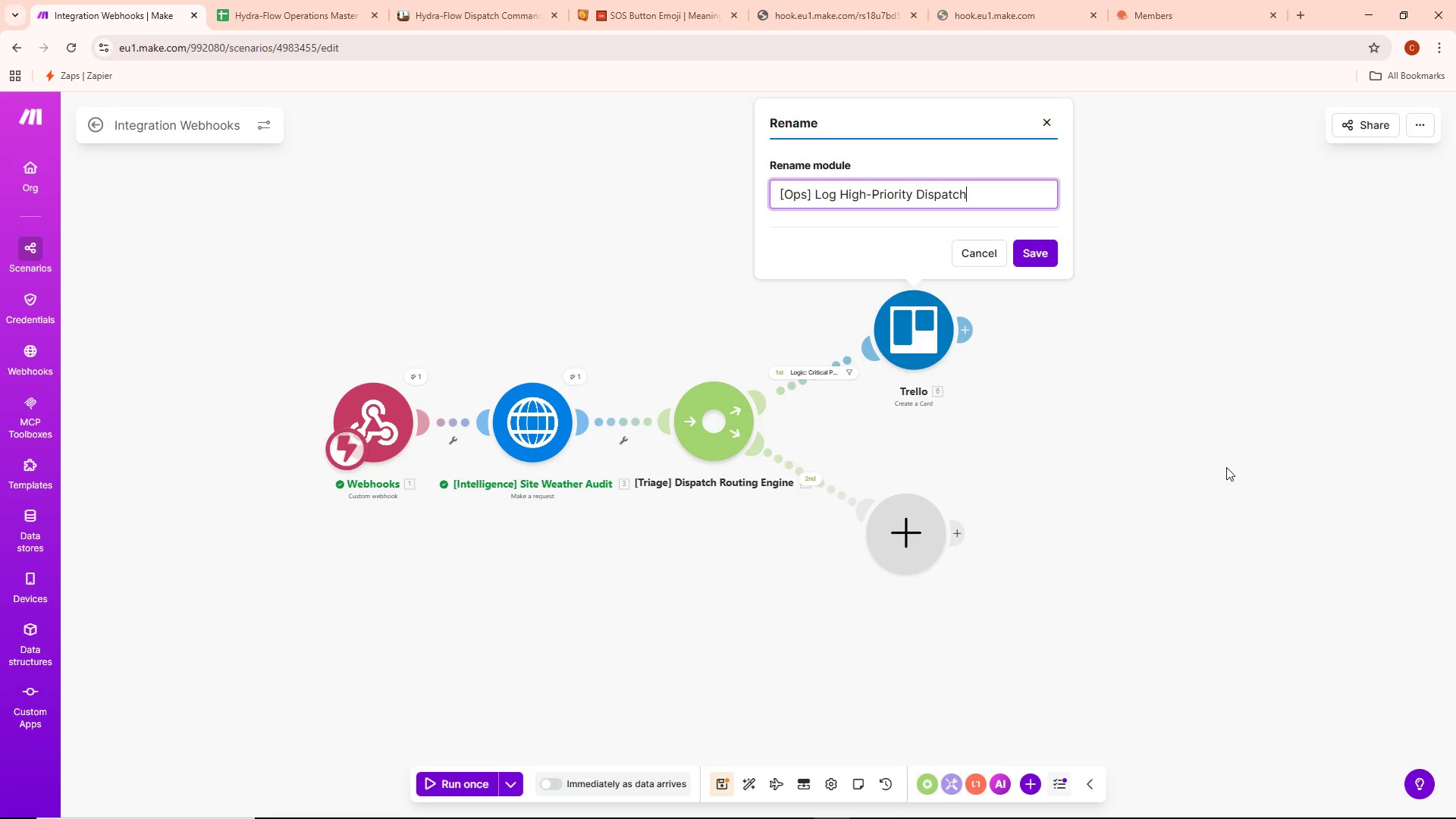 
left_click([1039, 253])
 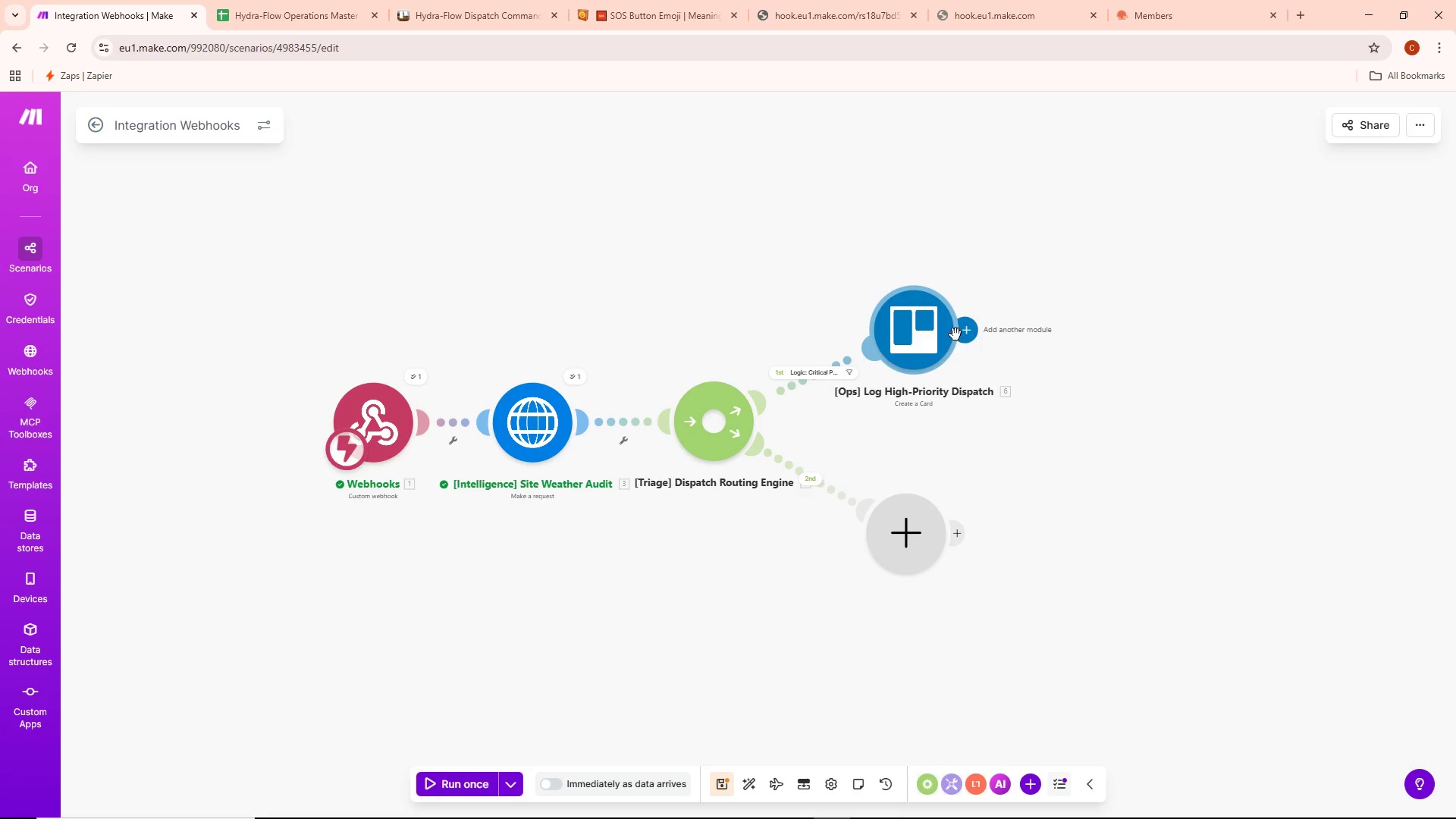 
left_click([970, 340])
 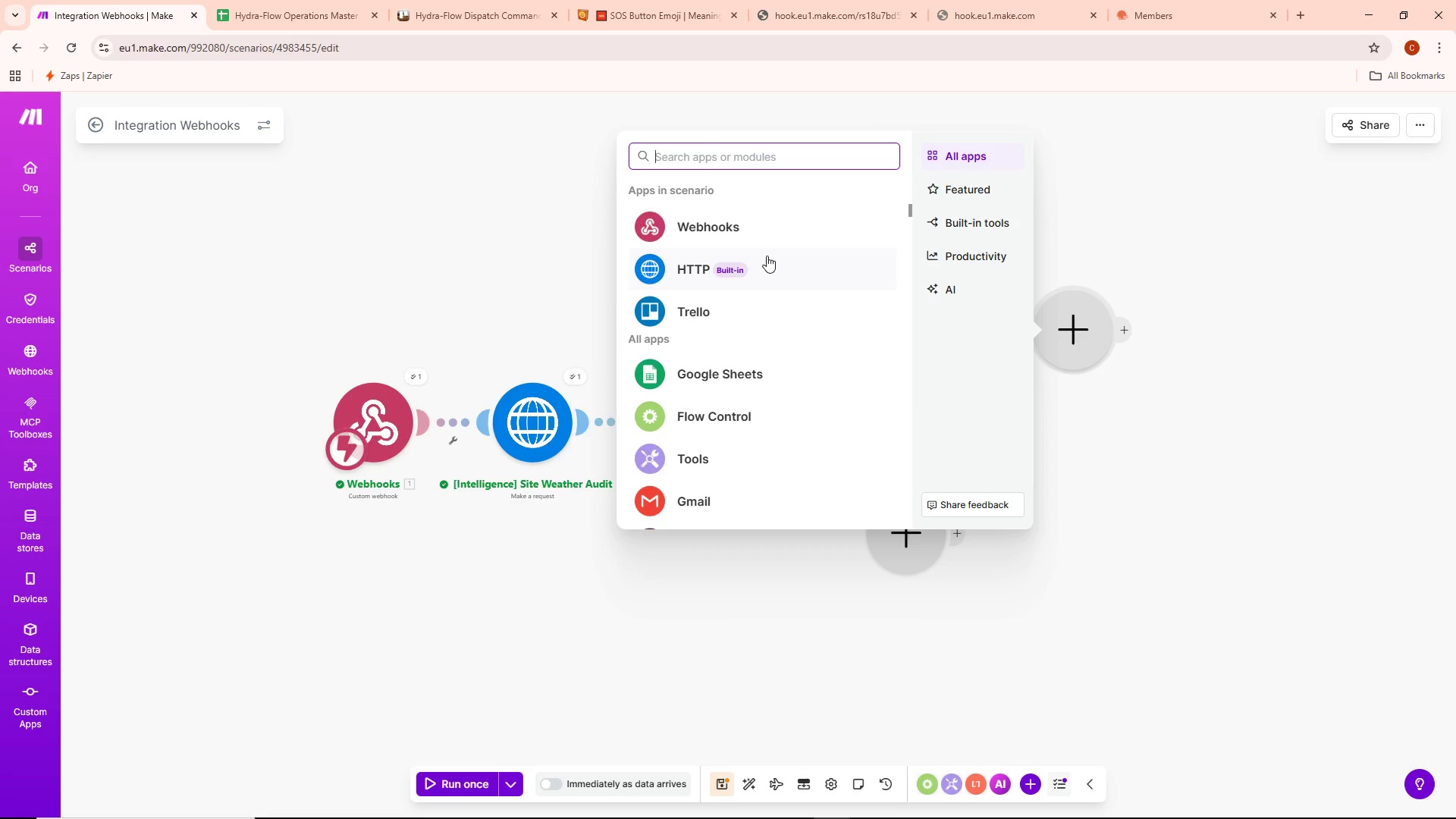 
type(gmail)
 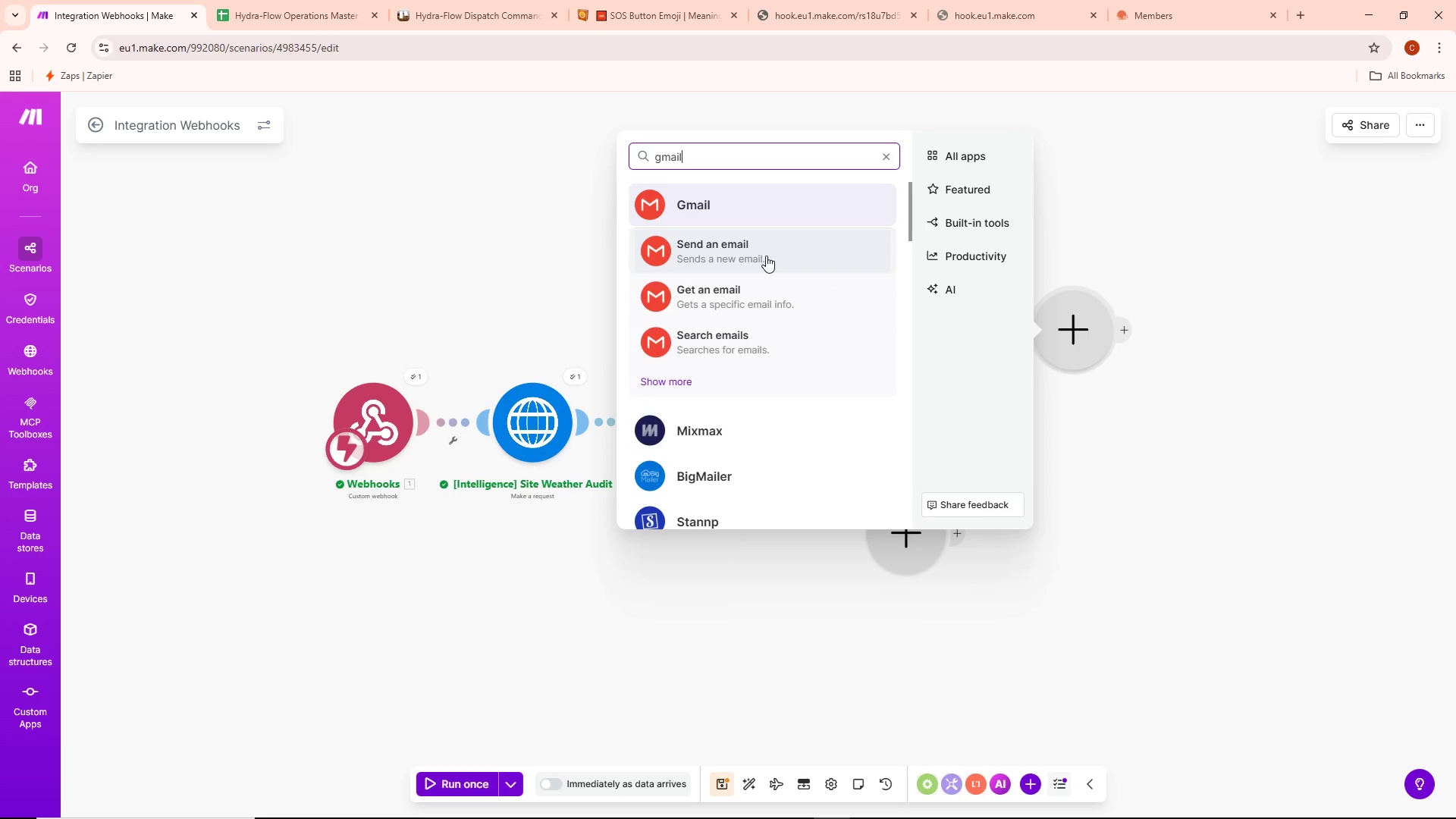 
mouse_move([648, 204])
 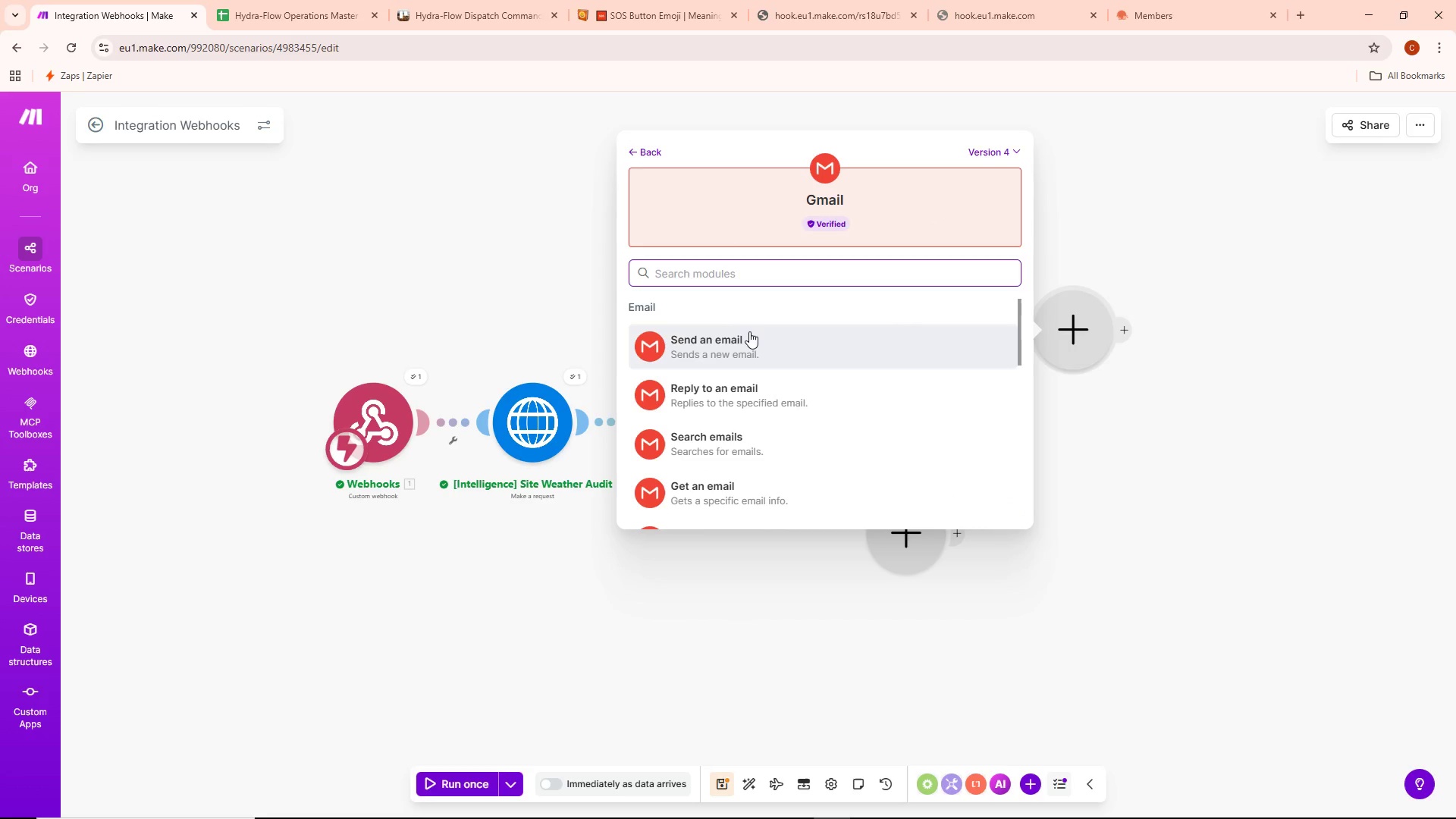 
left_click([748, 344])
 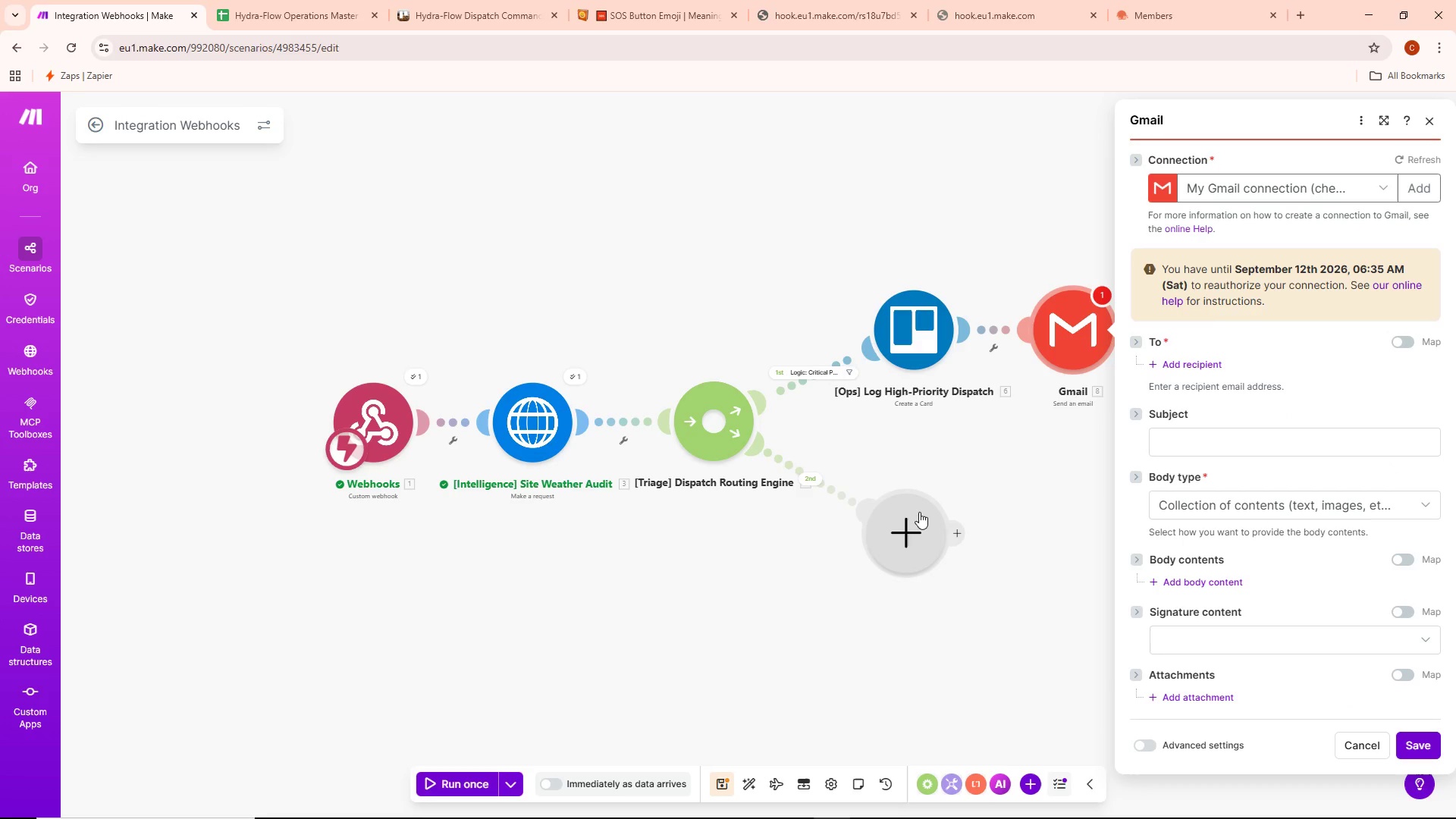 
wait(16.44)
 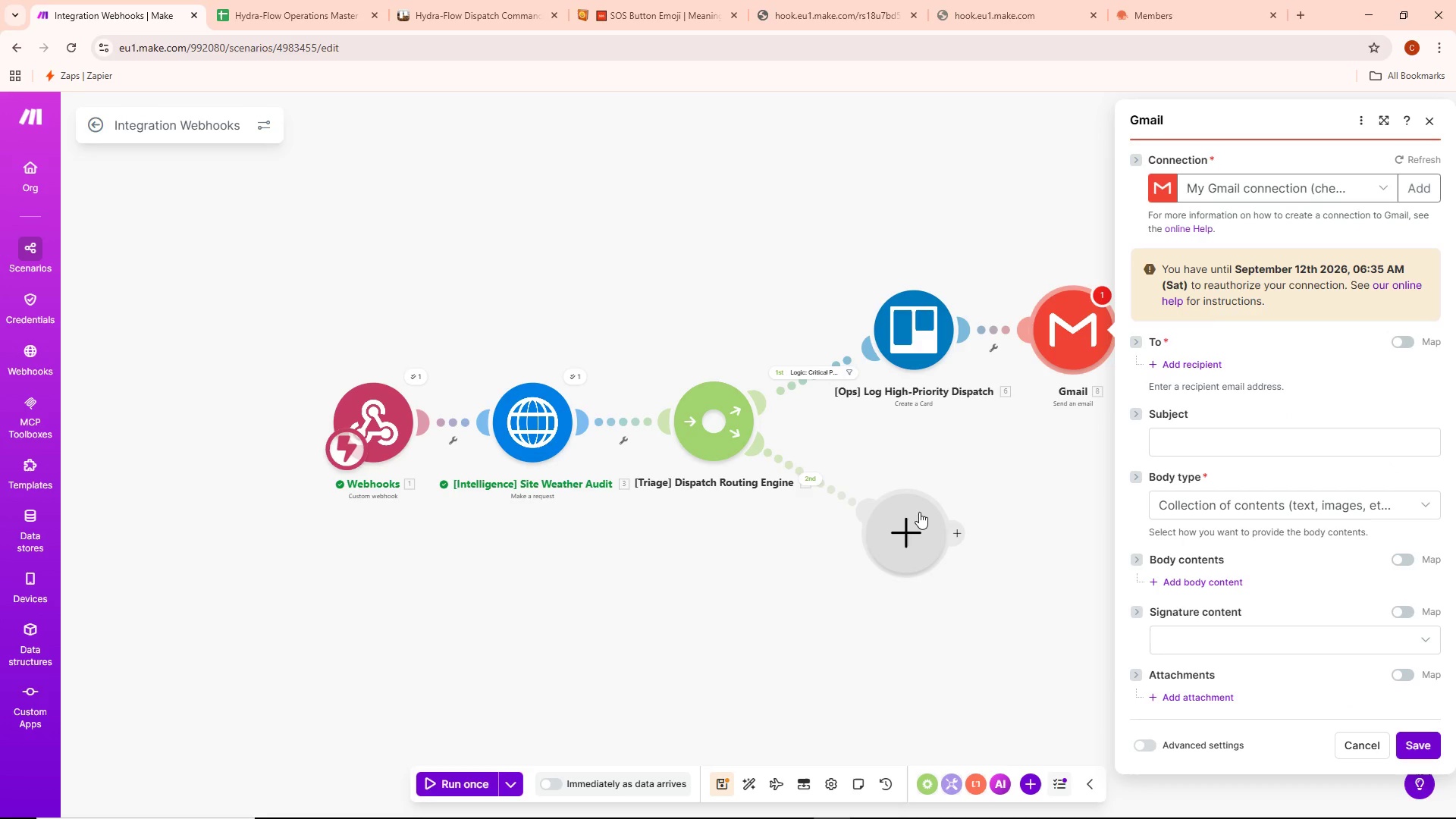 
left_click([1221, 441])
 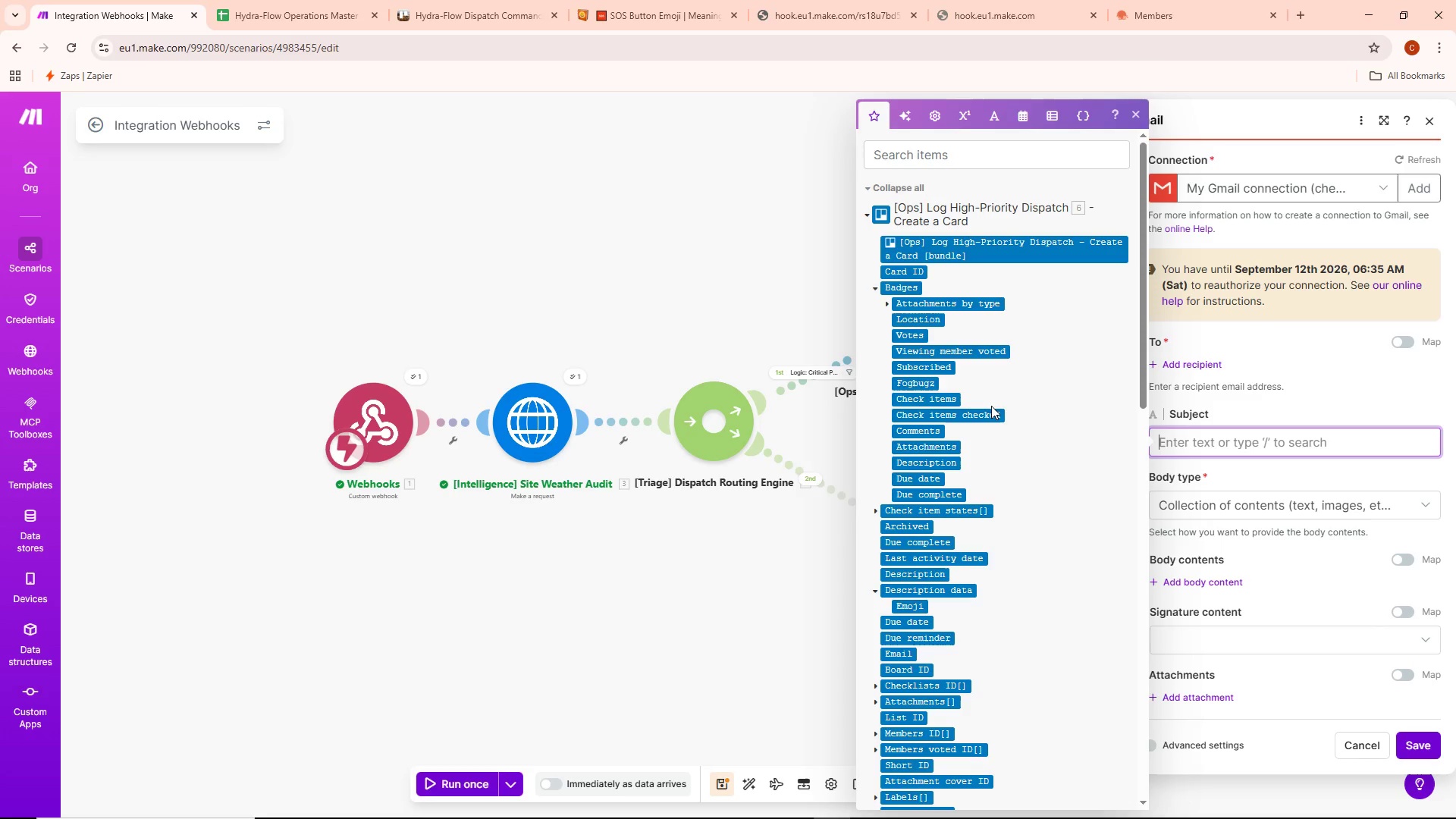 
wait(50.84)
 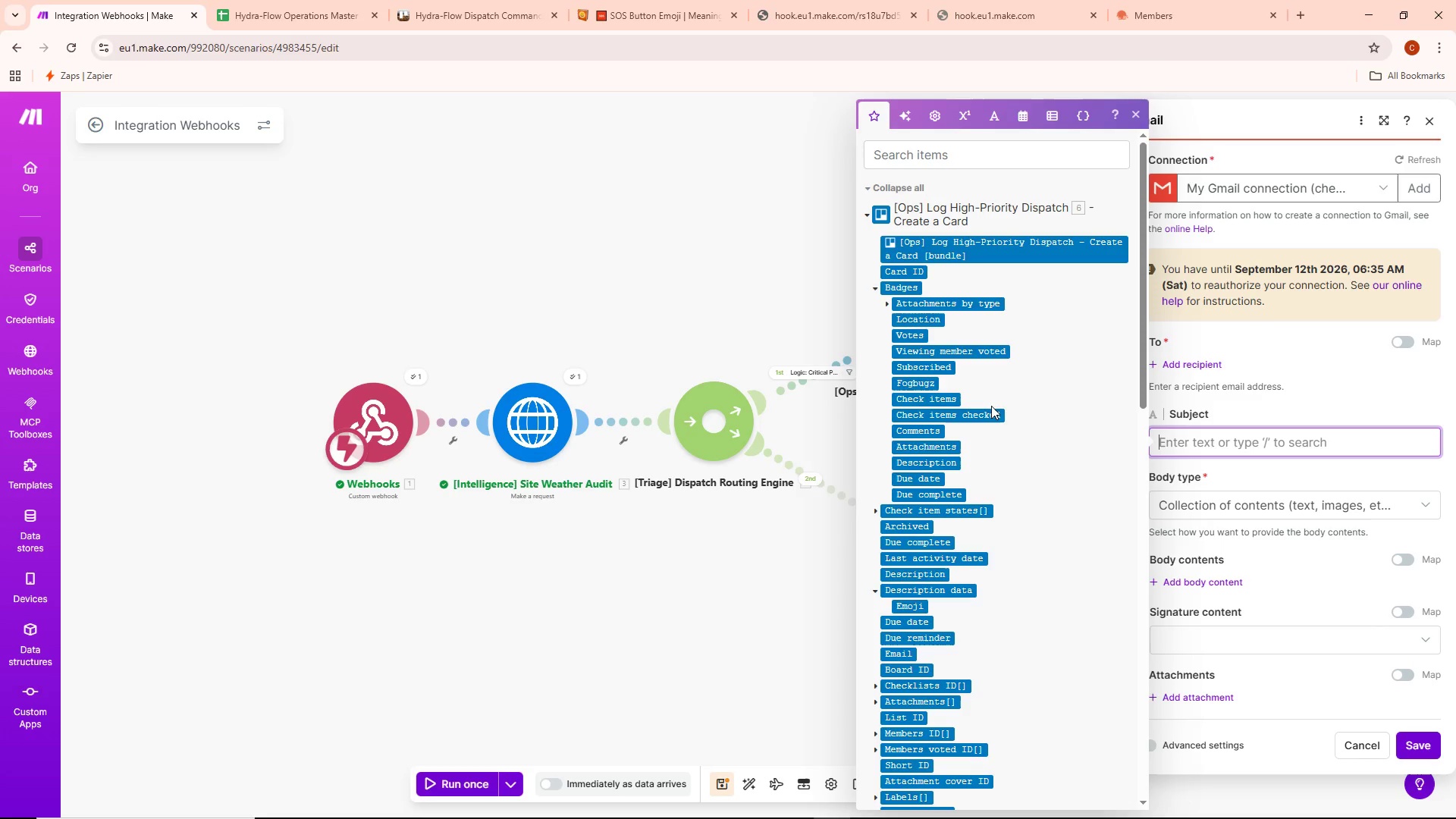 
left_click([1189, 511])
 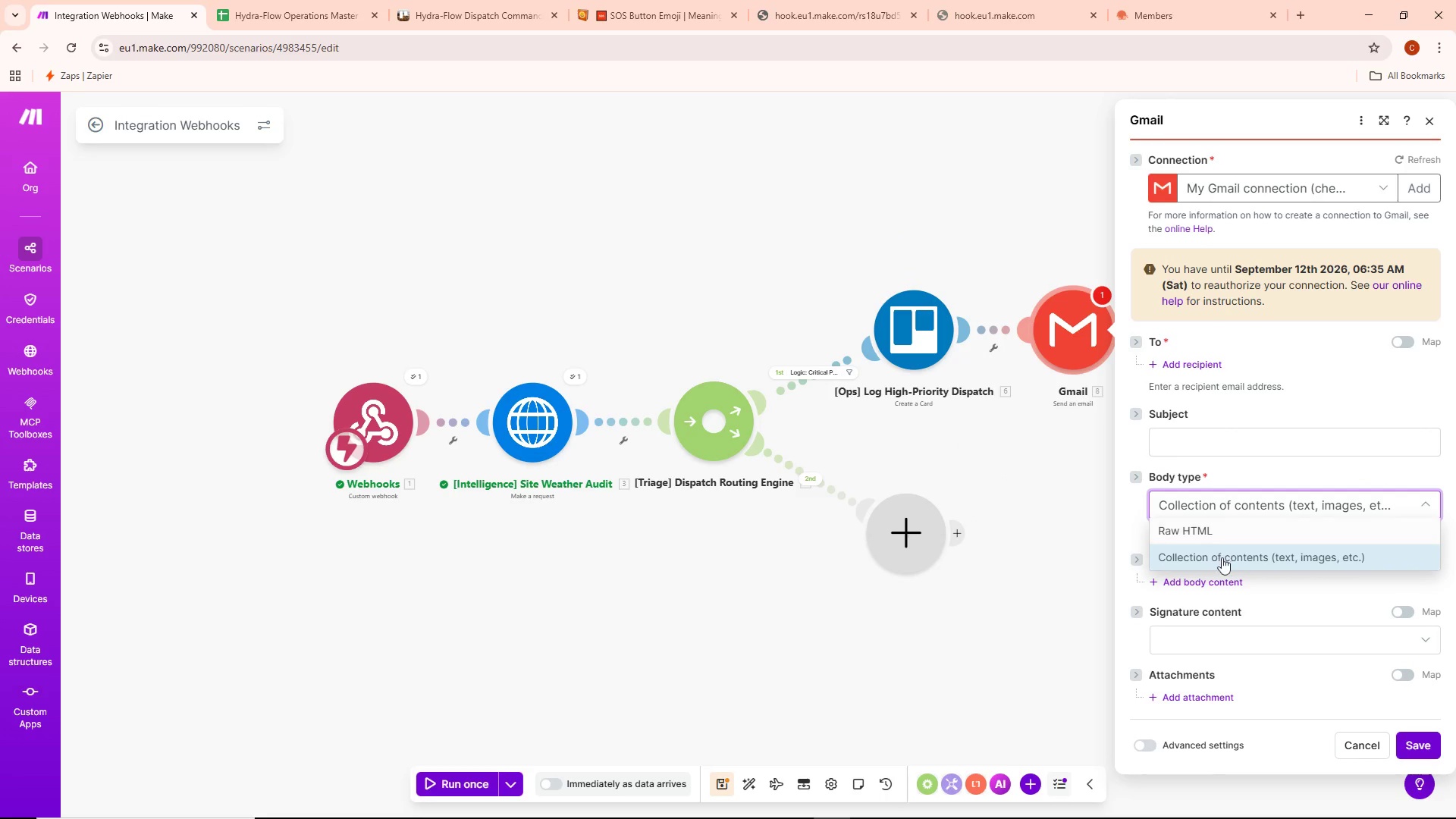 
left_click([1267, 604])
 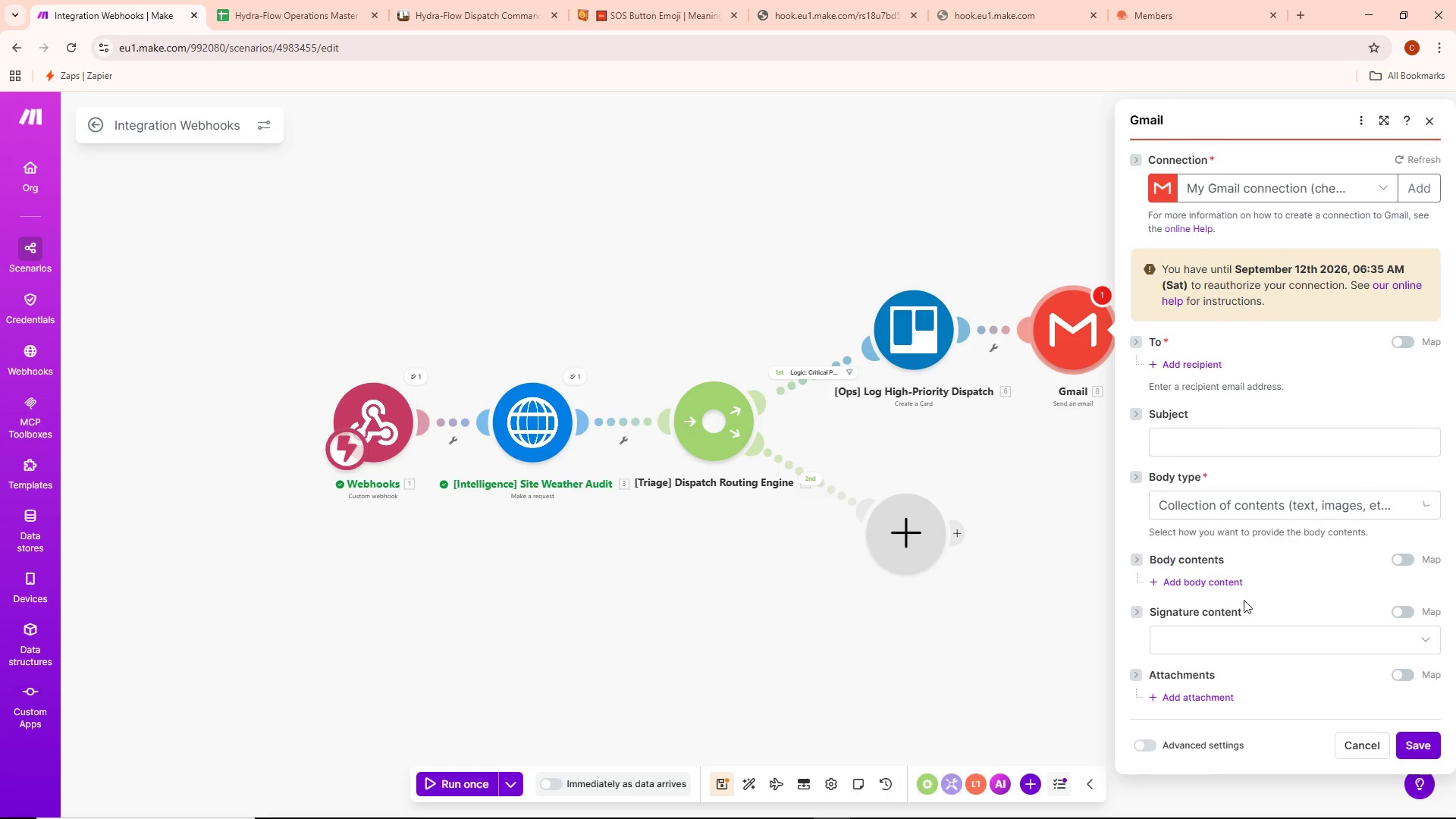 
mouse_move([1247, 576])
 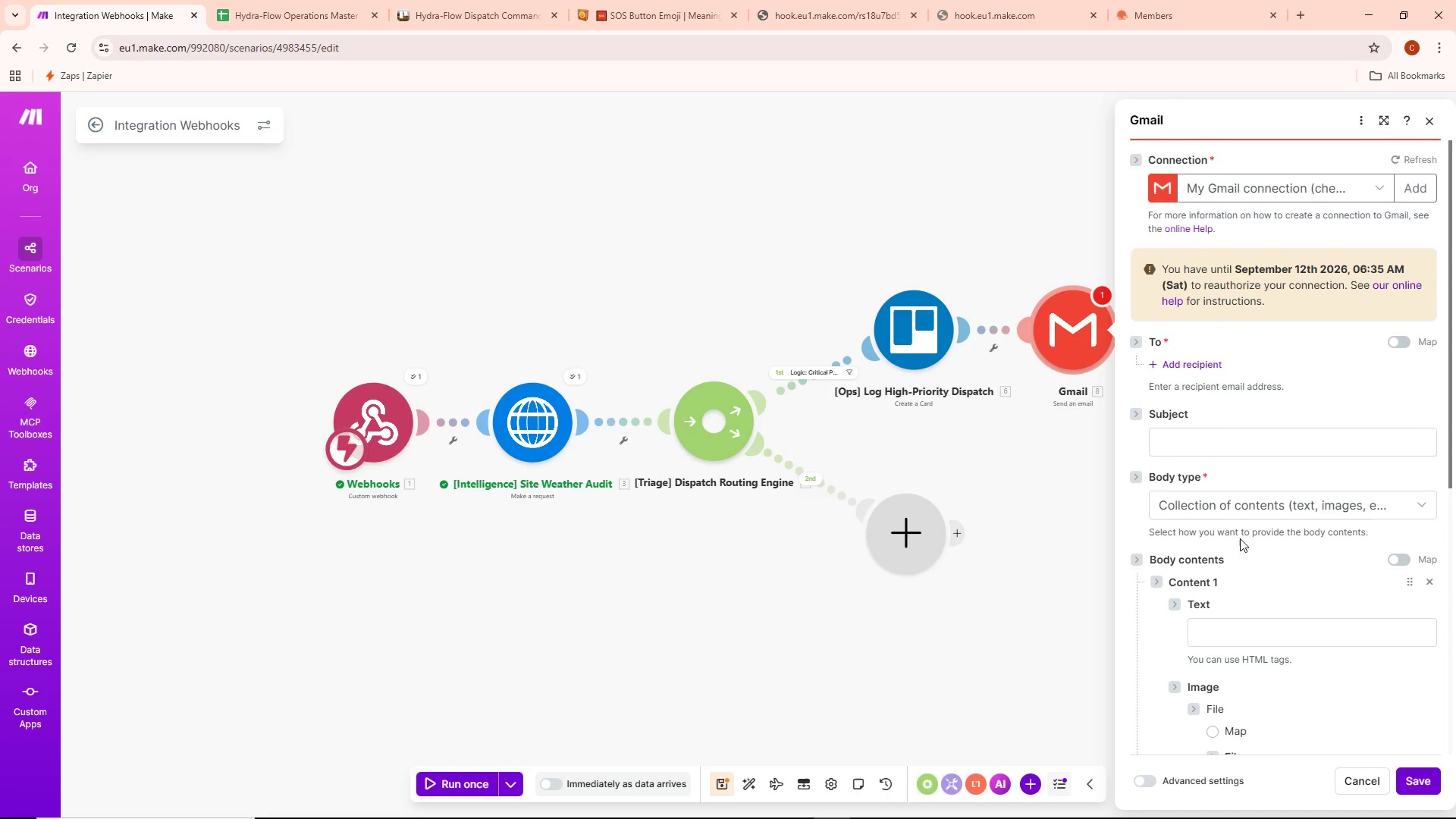 
left_click([1257, 632])
 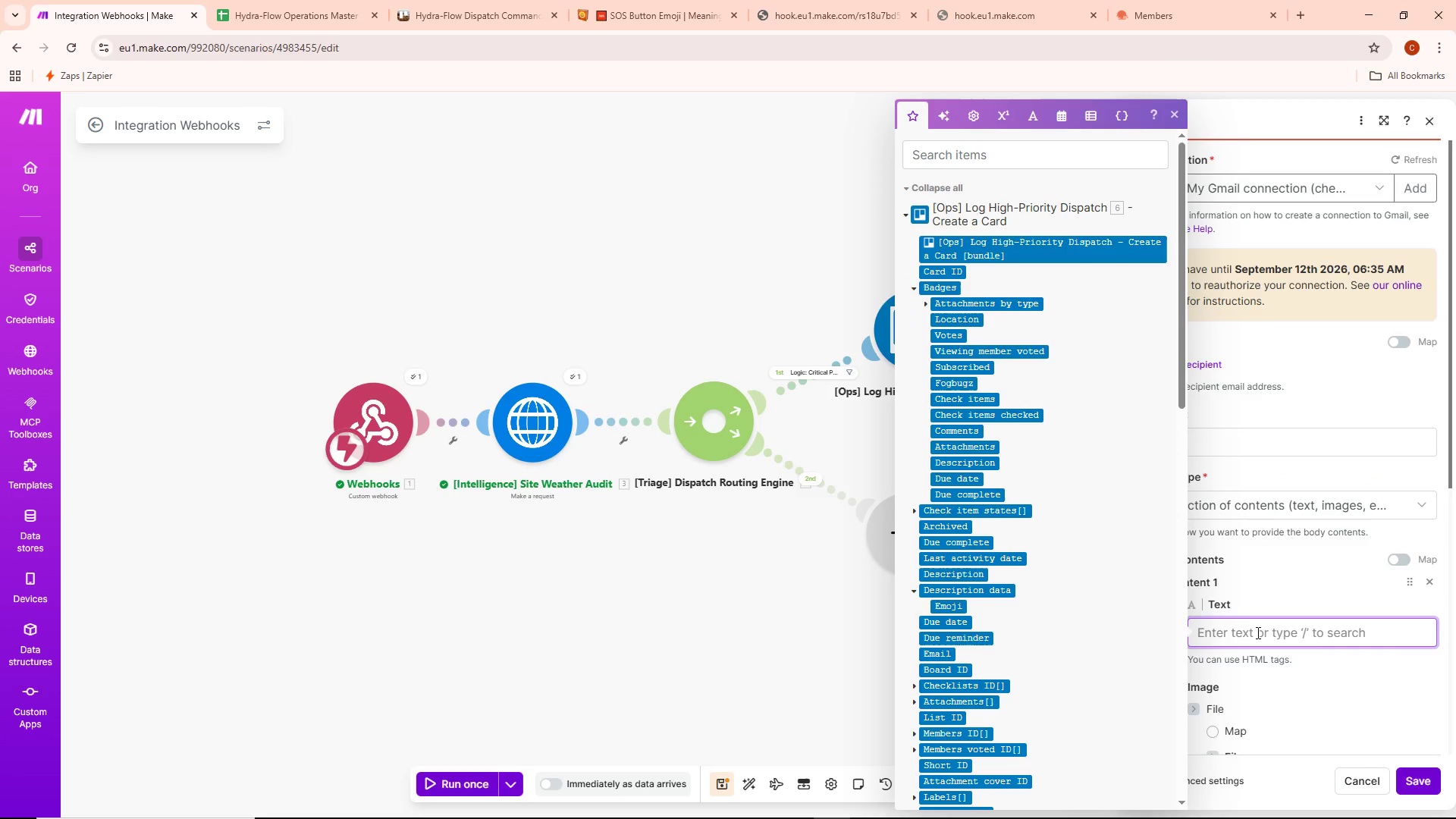 
type(Ur)
key(Backspace)
key(Backspace)
key(Backspace)
type(URGENT DISPATCH REQUIRED)
 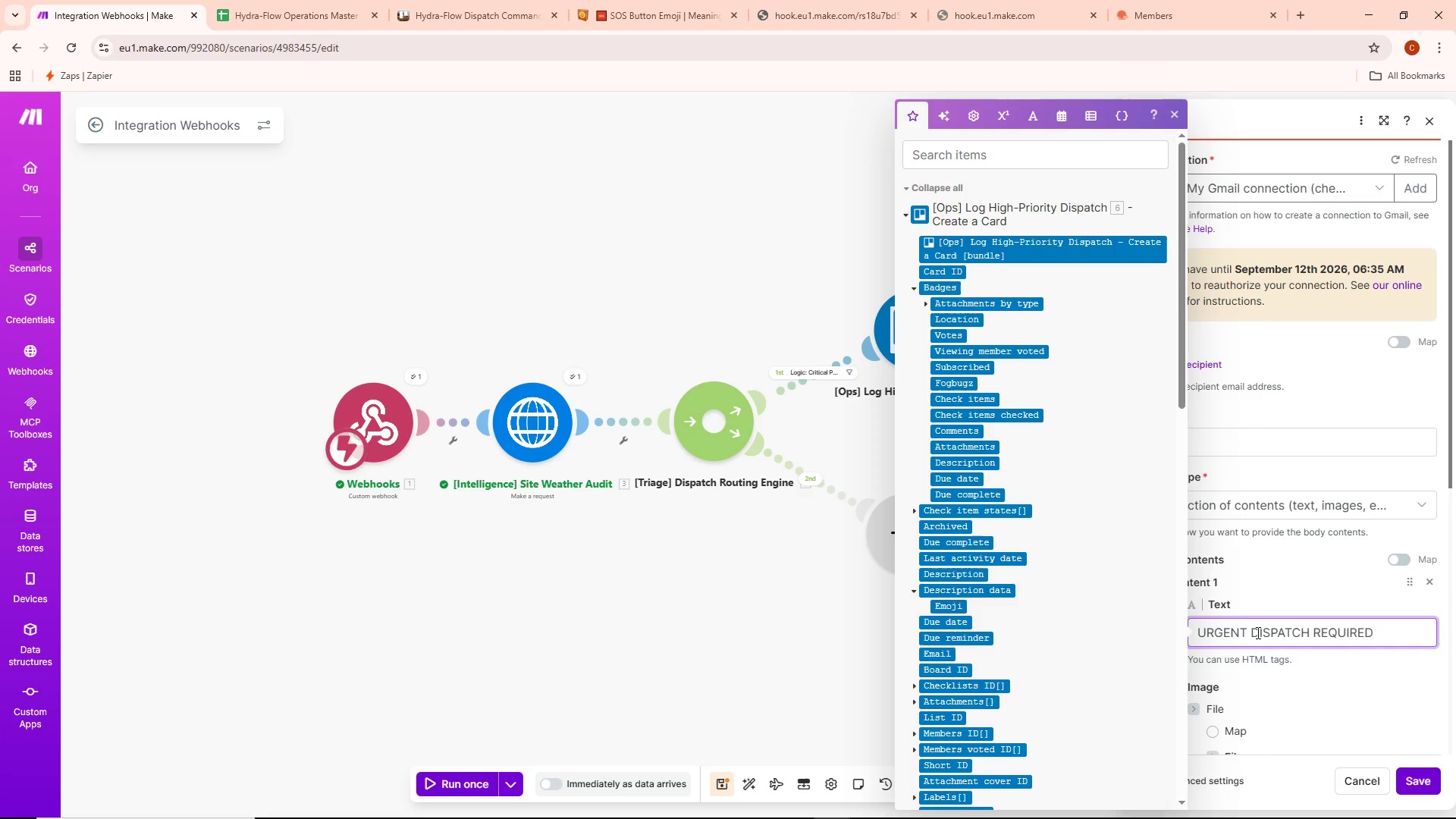 
type( at )
 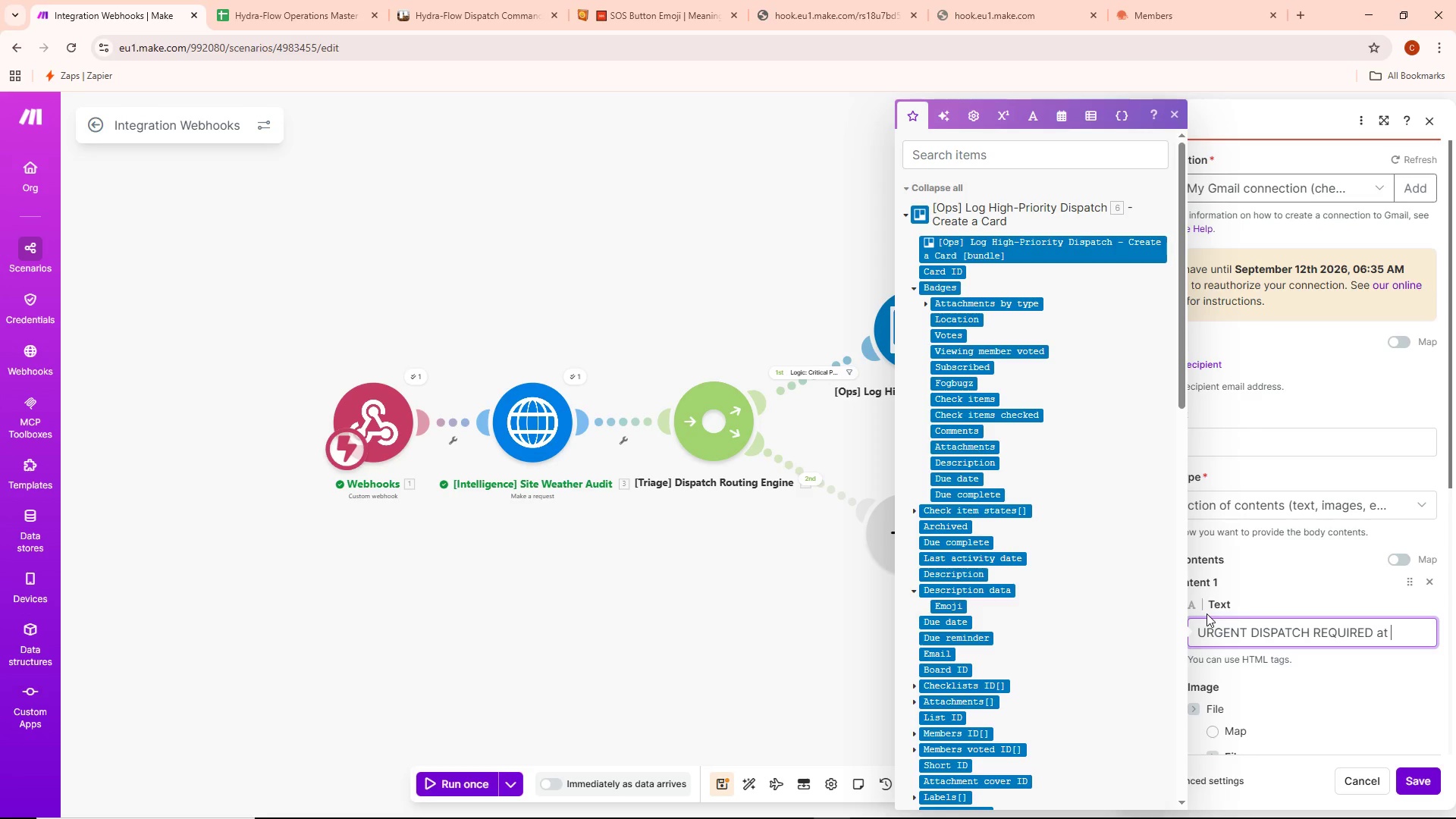 
wait(5.92)
 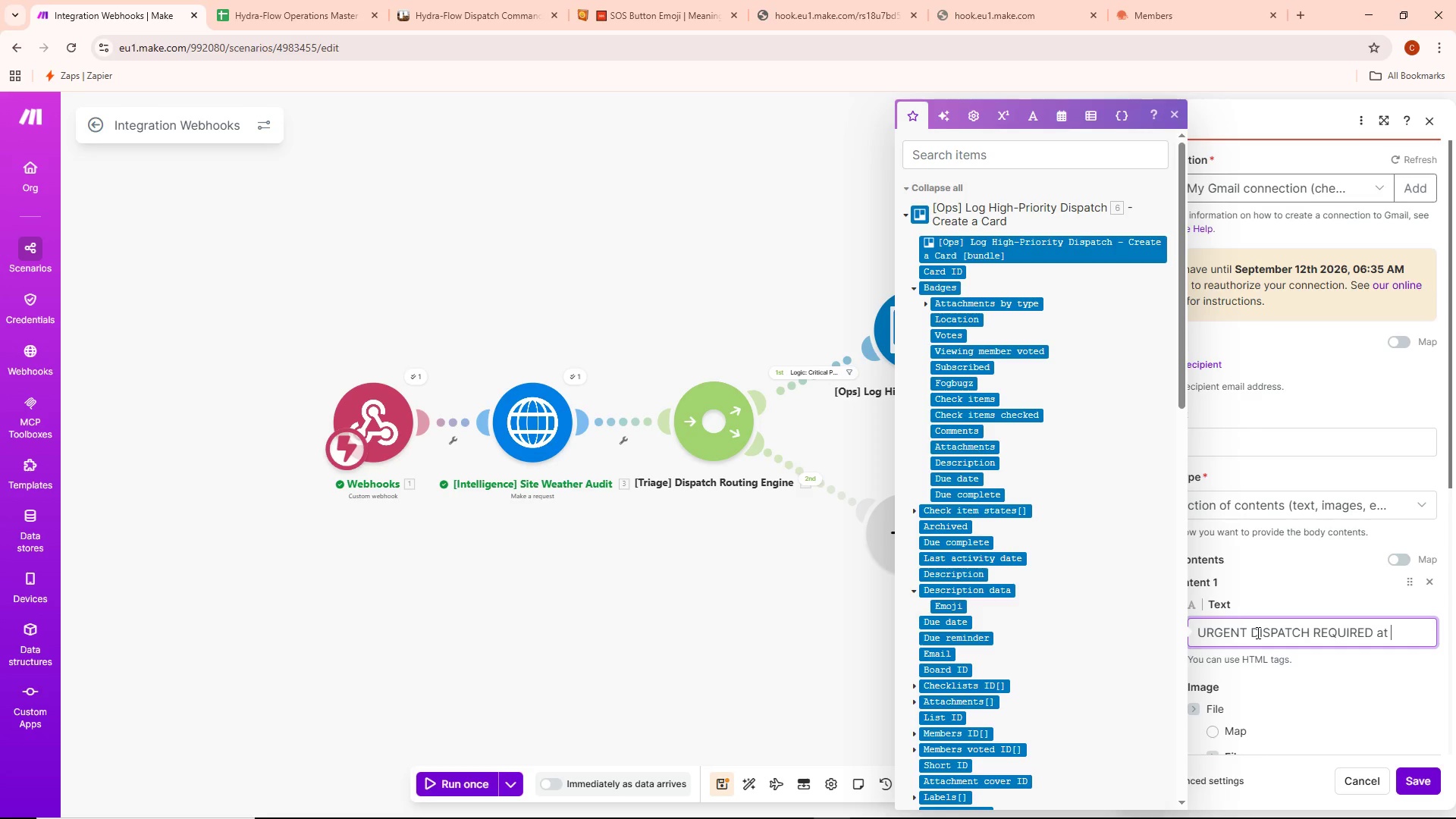 
scroll: coordinate [966, 491], scroll_direction: down, amount: 23.0
 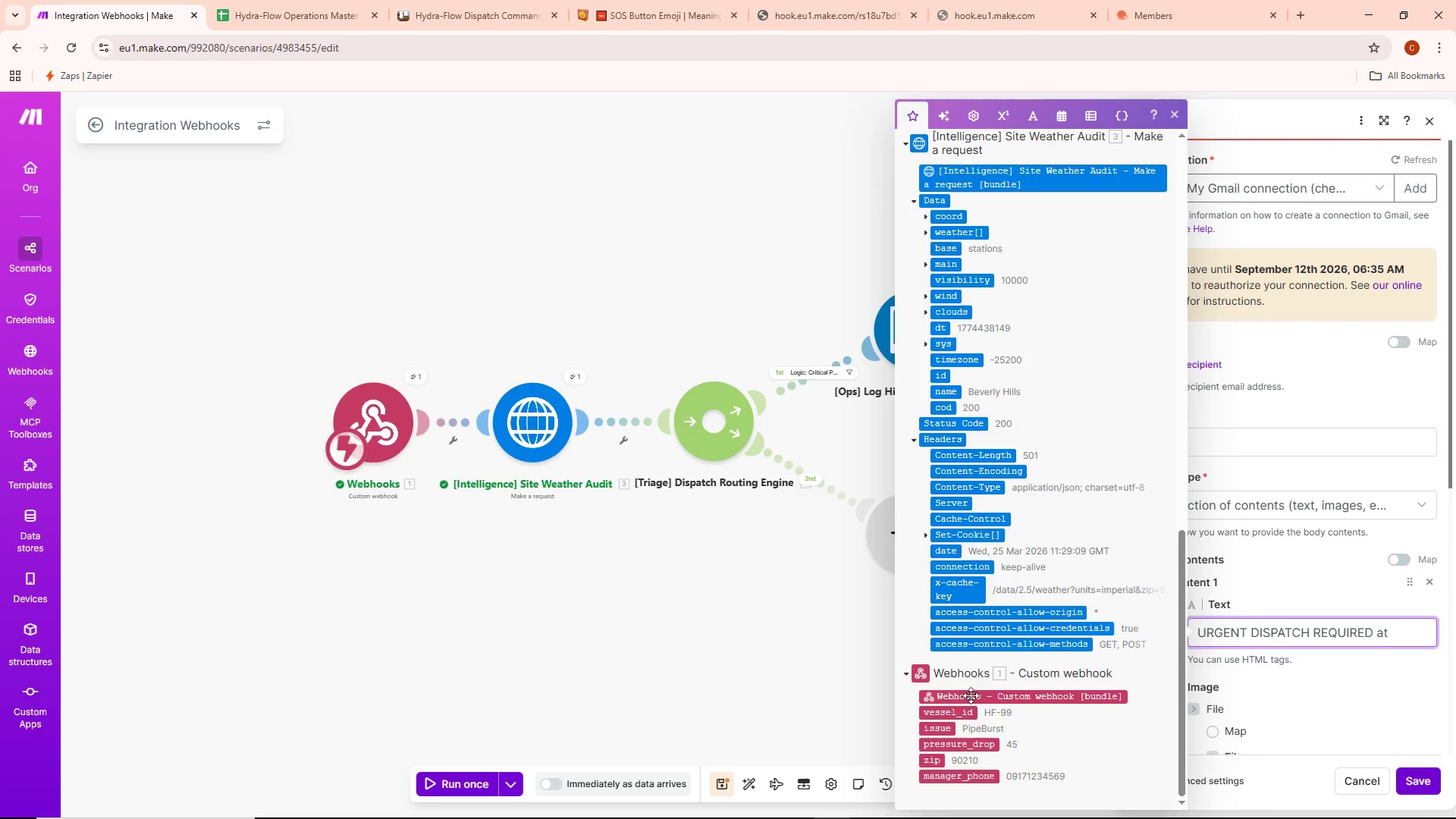 
left_click([962, 709])
 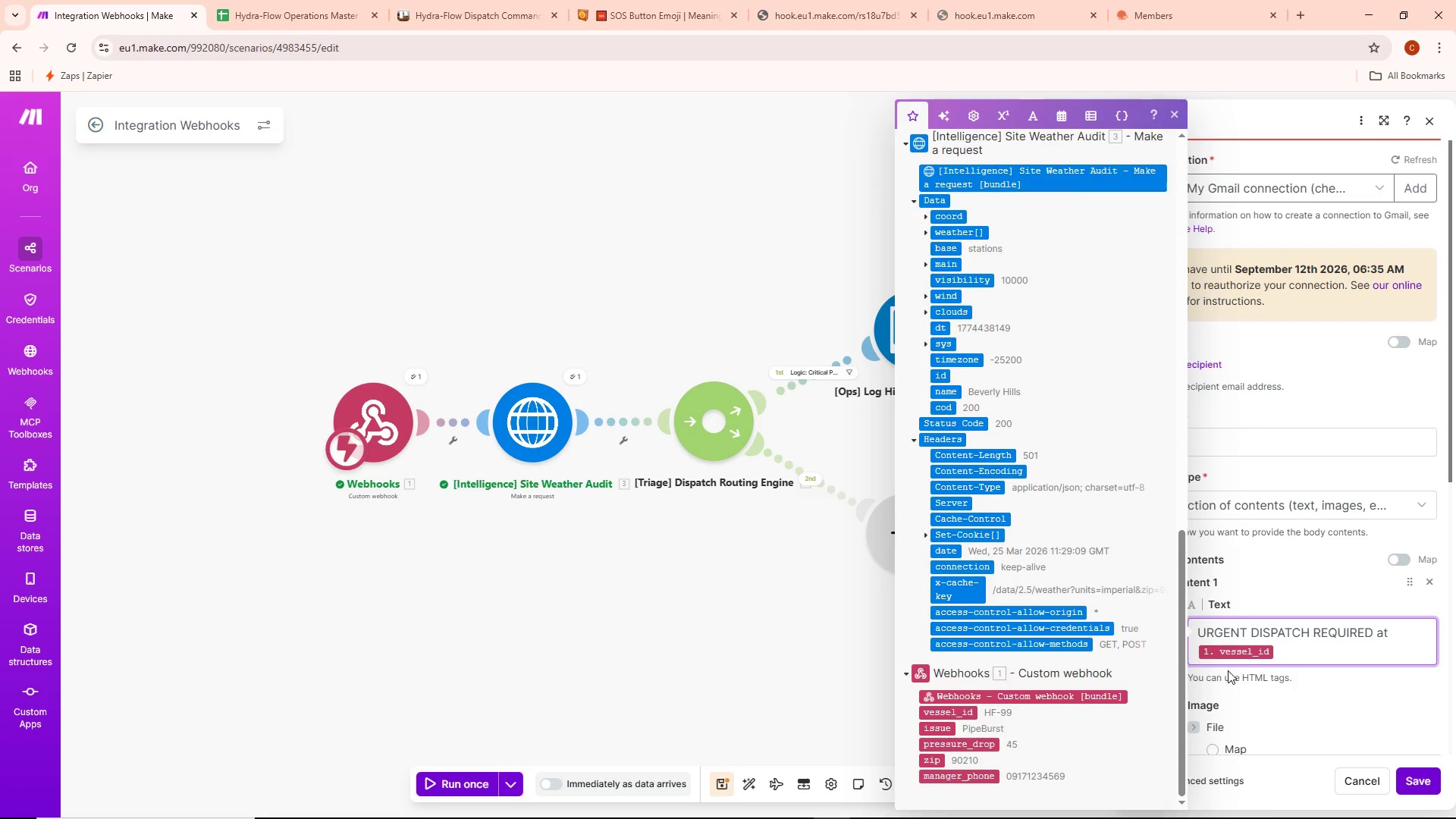 
key(Period)
 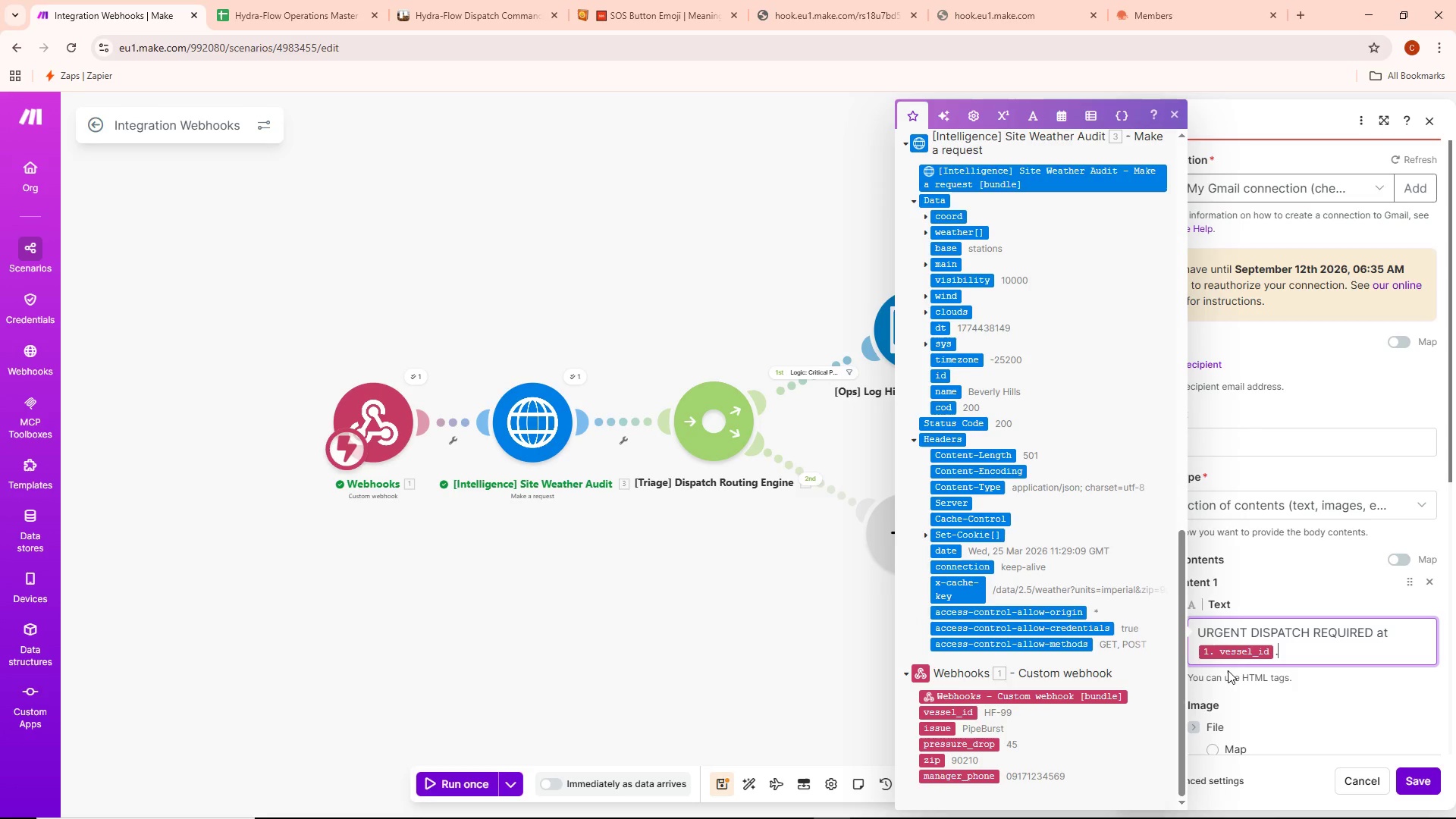 
key(Enter)
 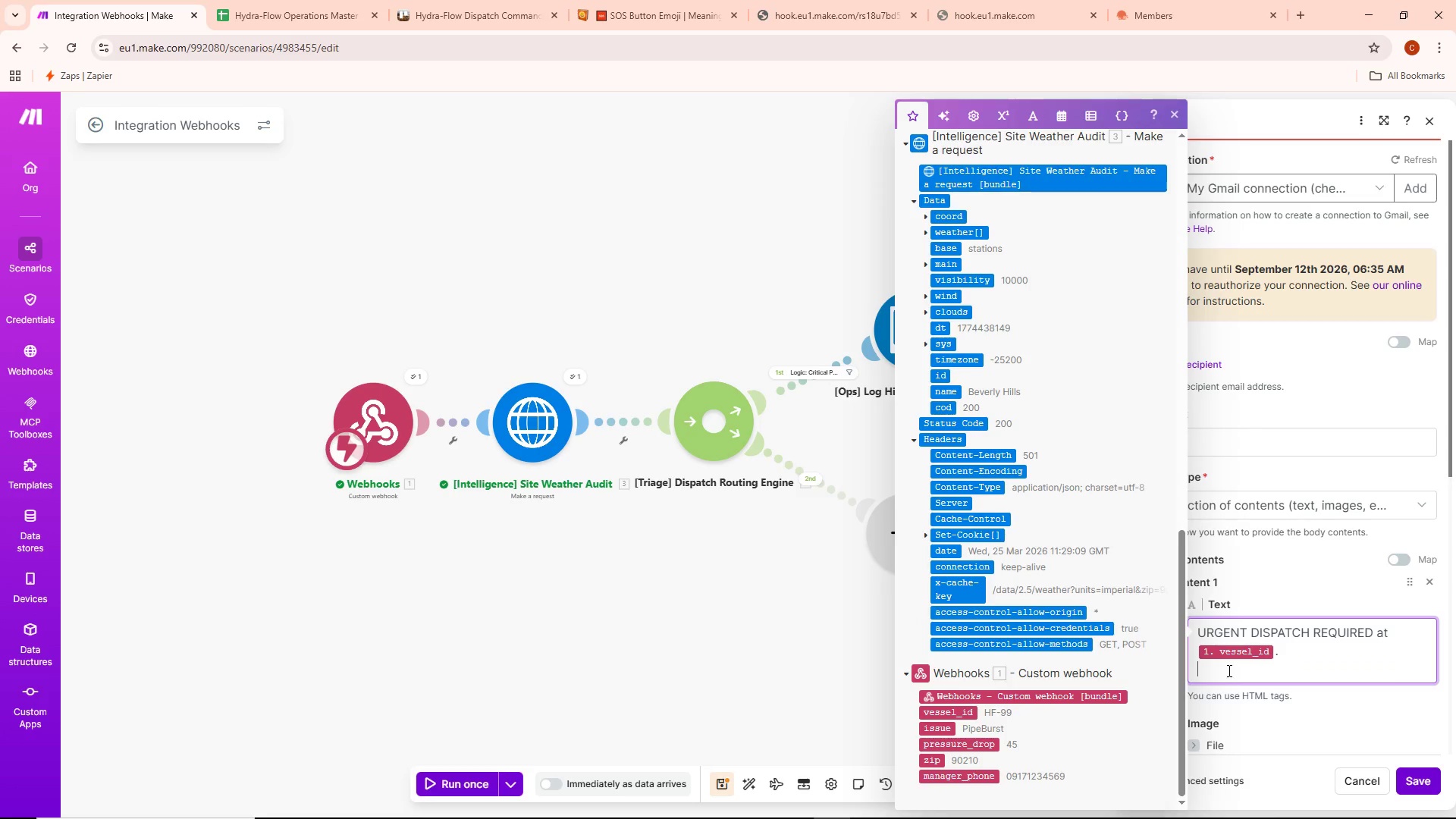 
type(Issue:)
 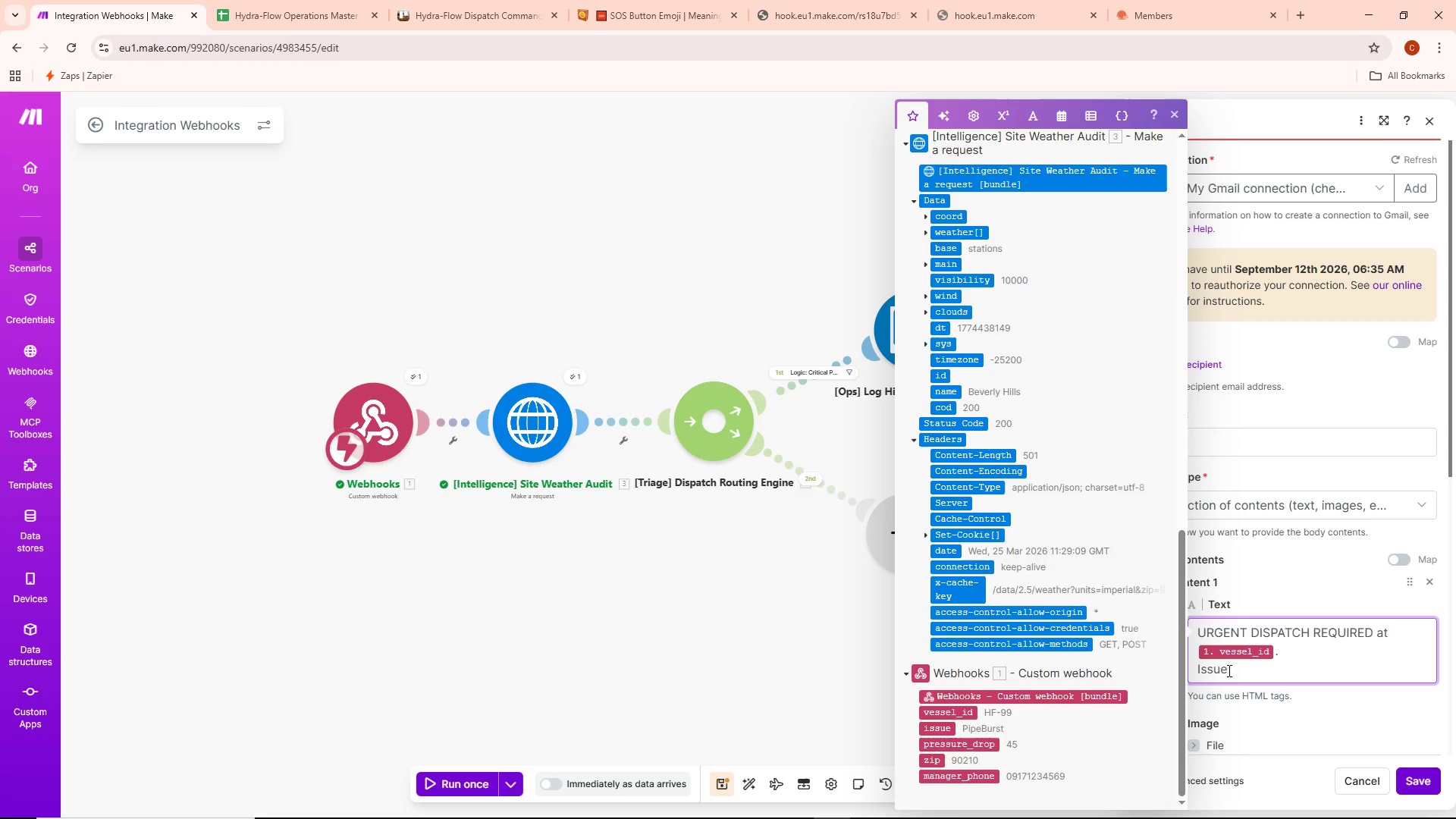 
scroll: coordinate [1012, 626], scroll_direction: down, amount: 3.0
 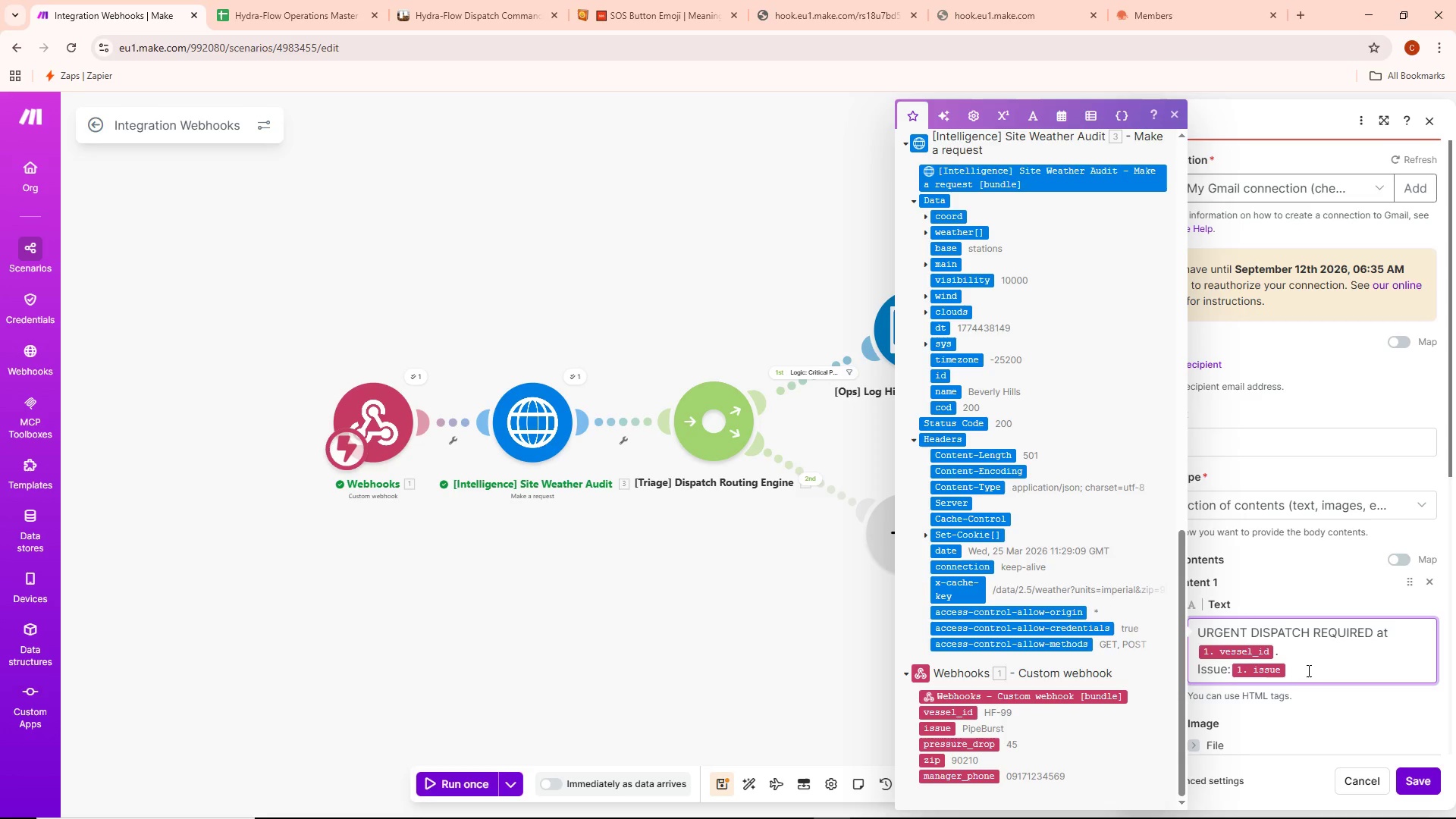 
wait(9.38)
 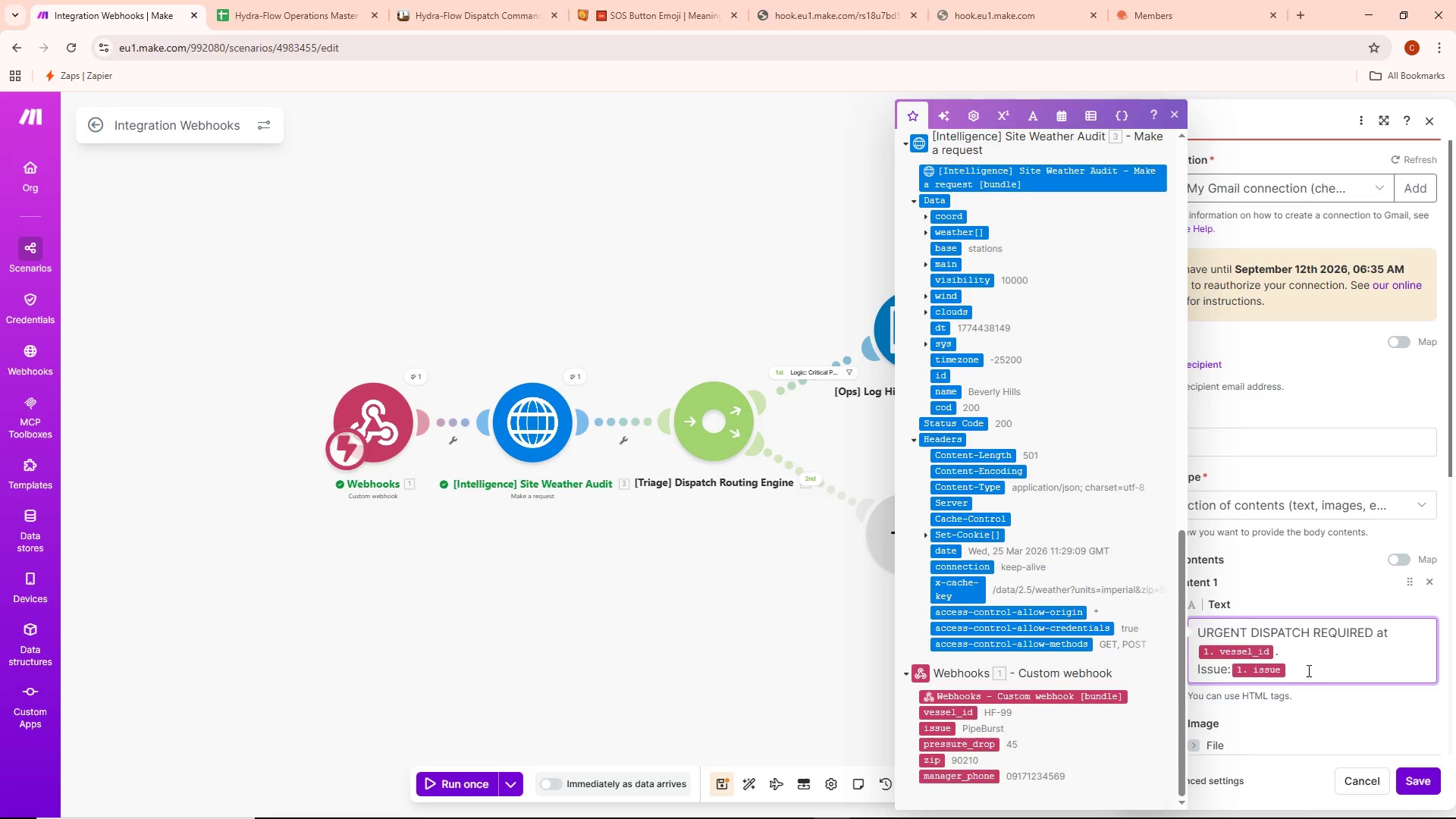 
left_click([1313, 448])
 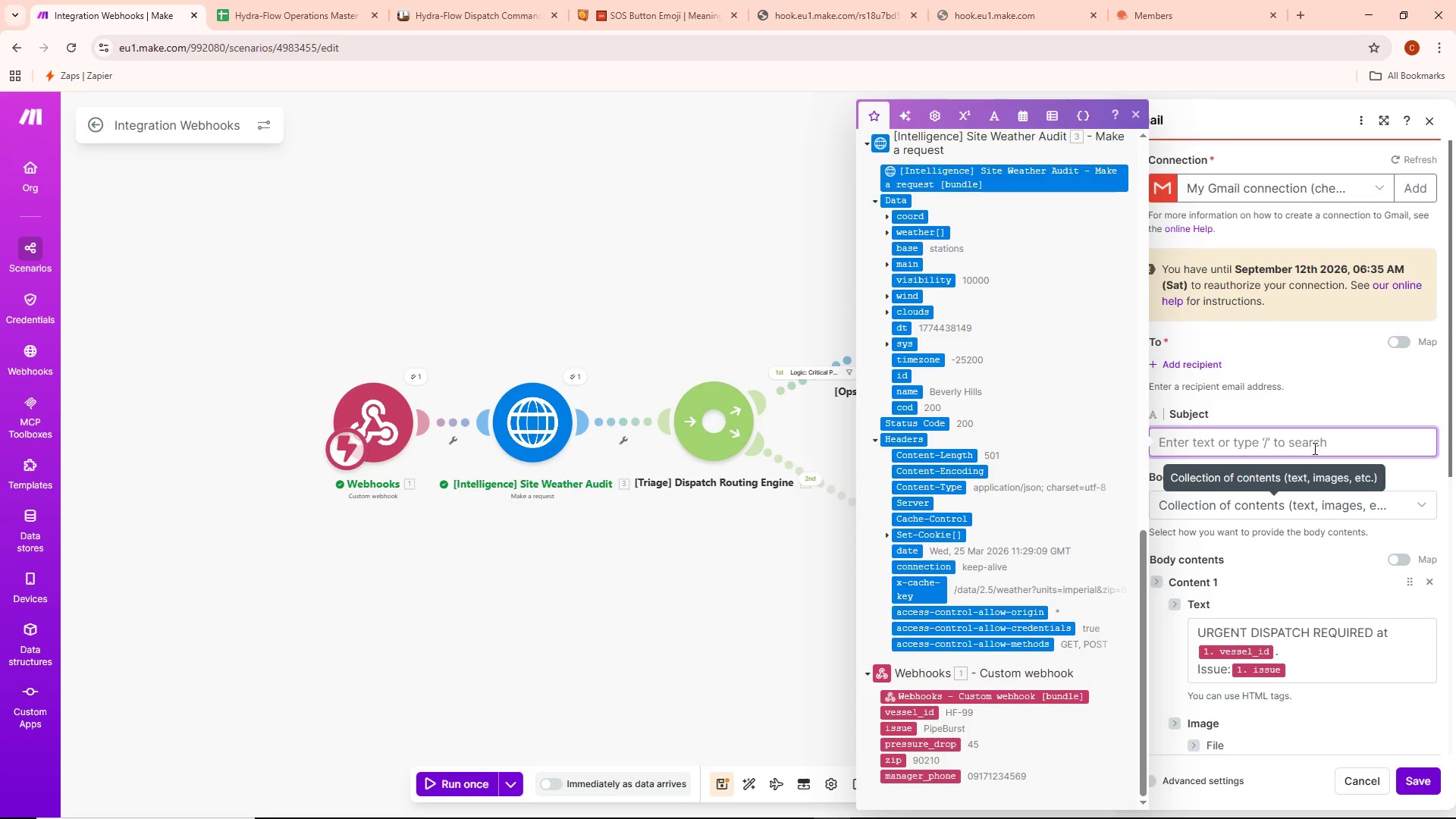 
wait(6.69)
 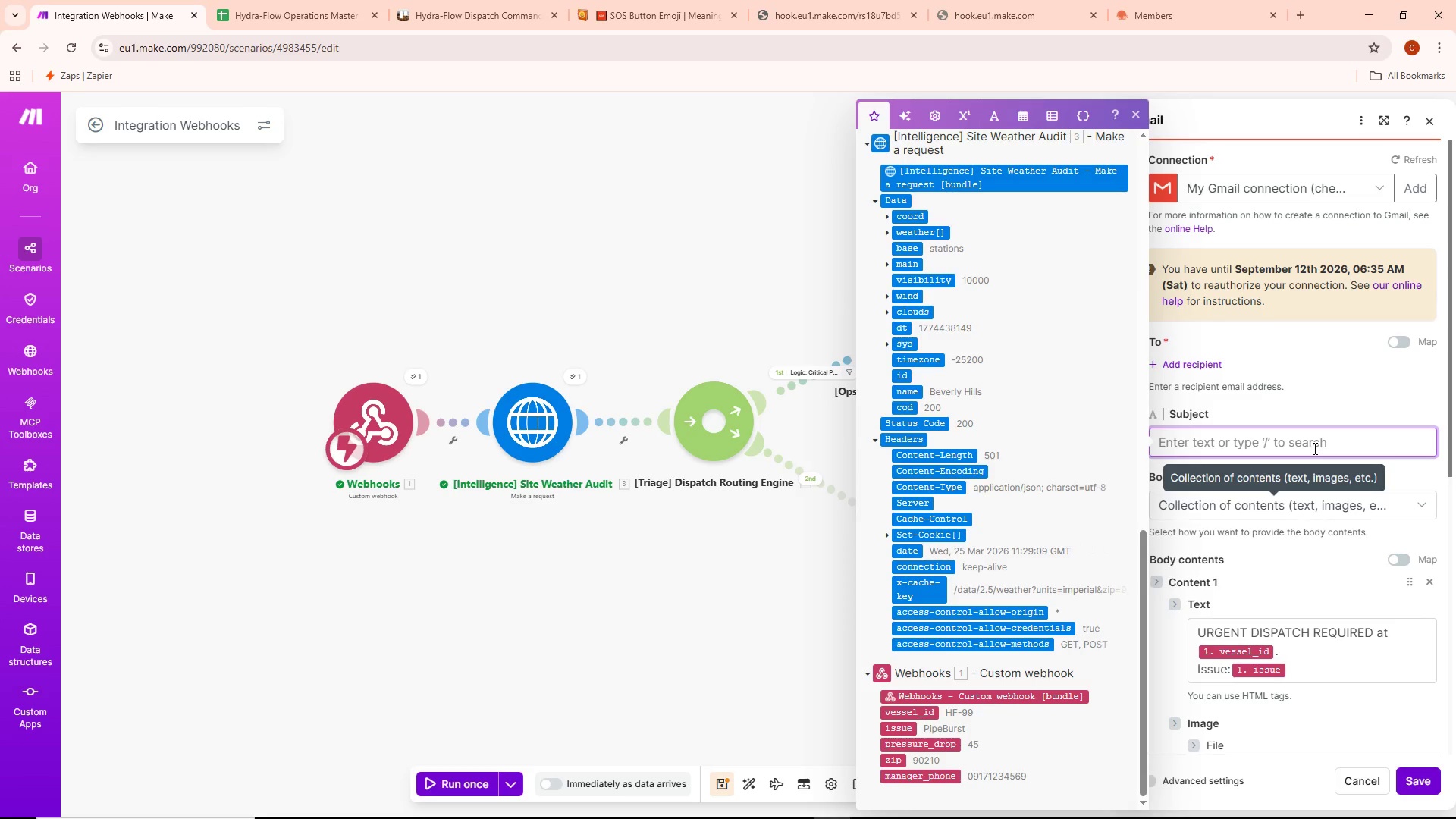 
type(Urgen)
key(Backspace)
key(Backspace)
key(Backspace)
key(Backspace)
key(Backspace)
type(URGENT DISPATCH)
 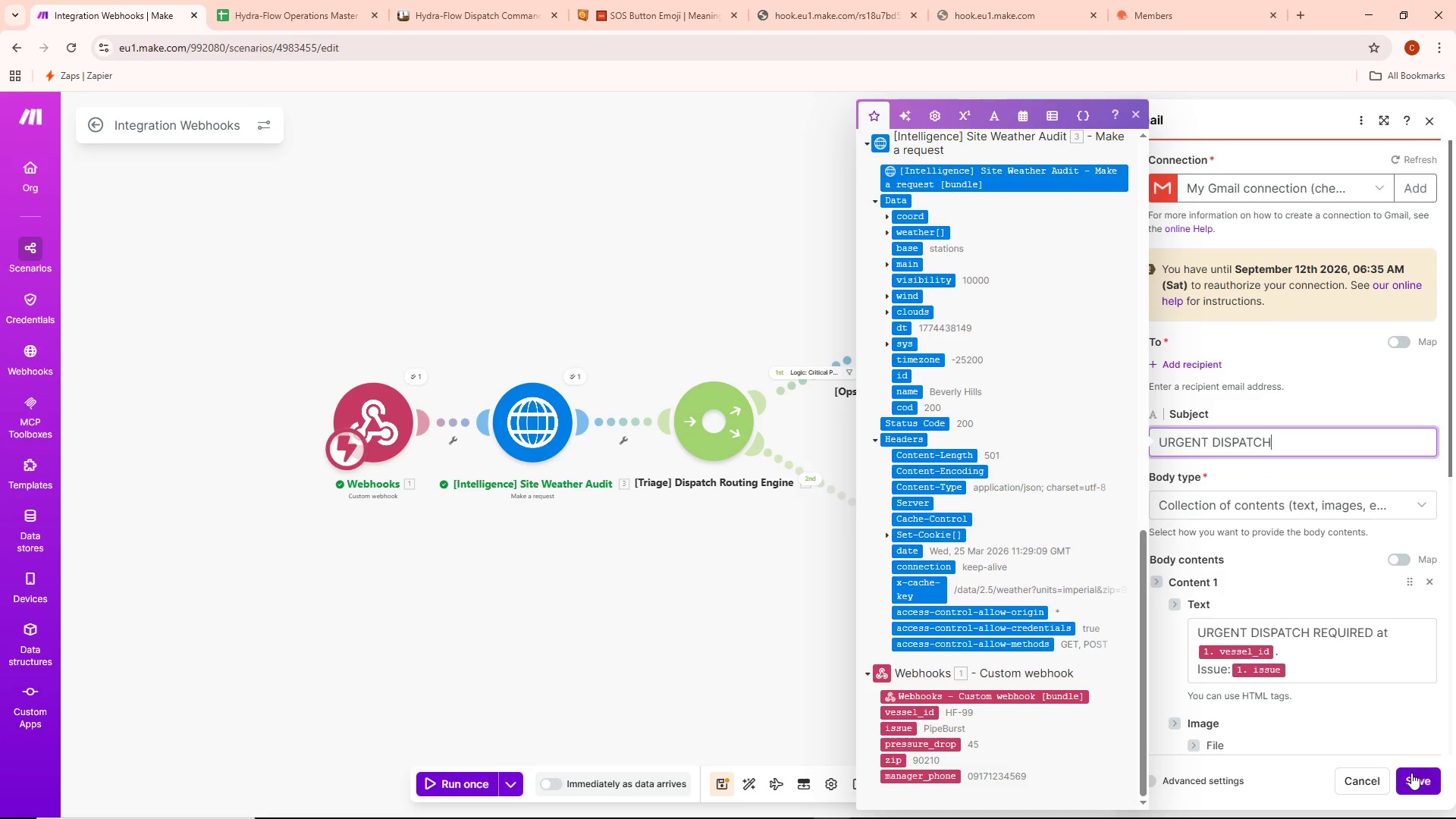 
left_click([1413, 777])
 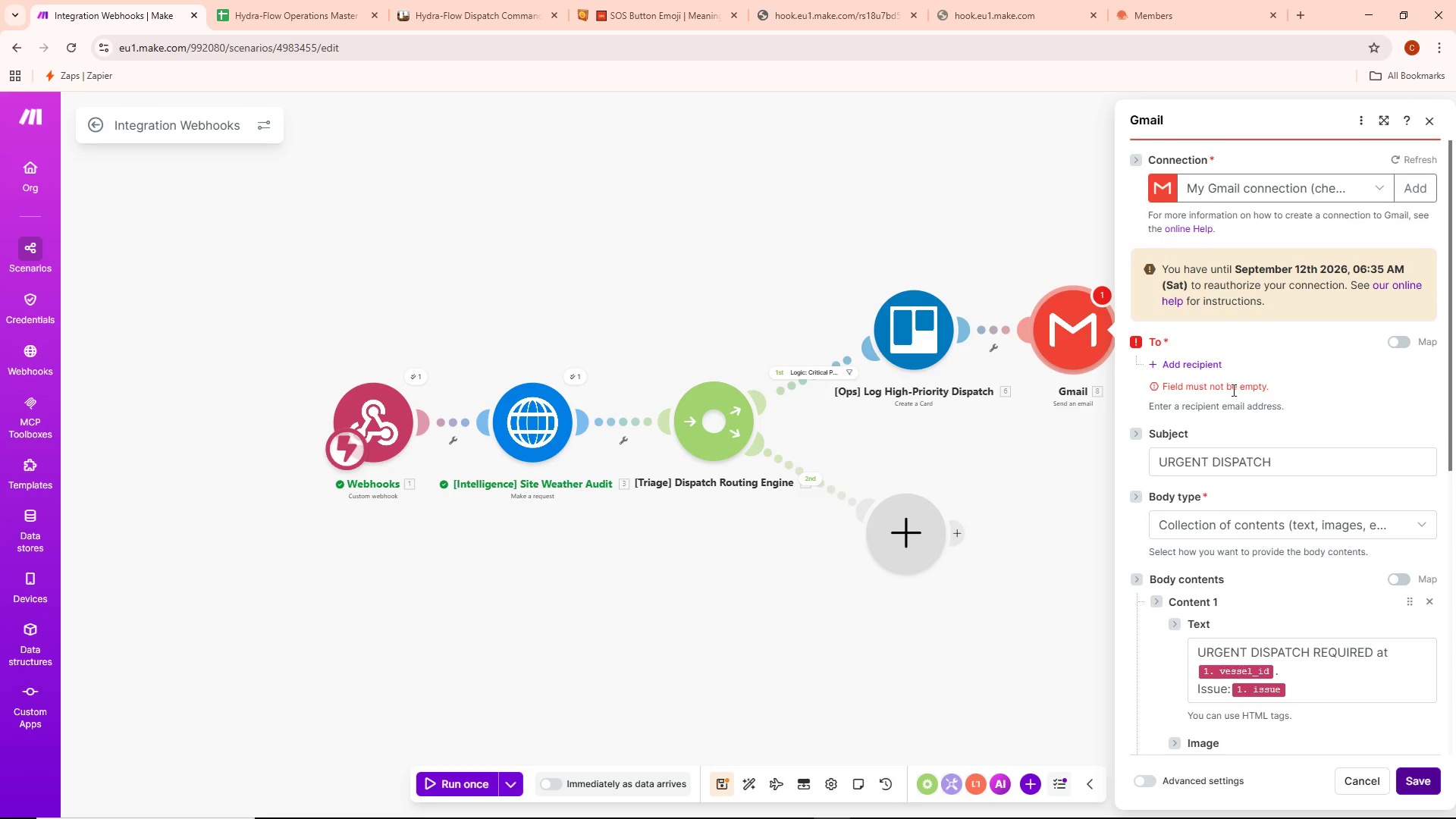 
left_click([1200, 369])
 